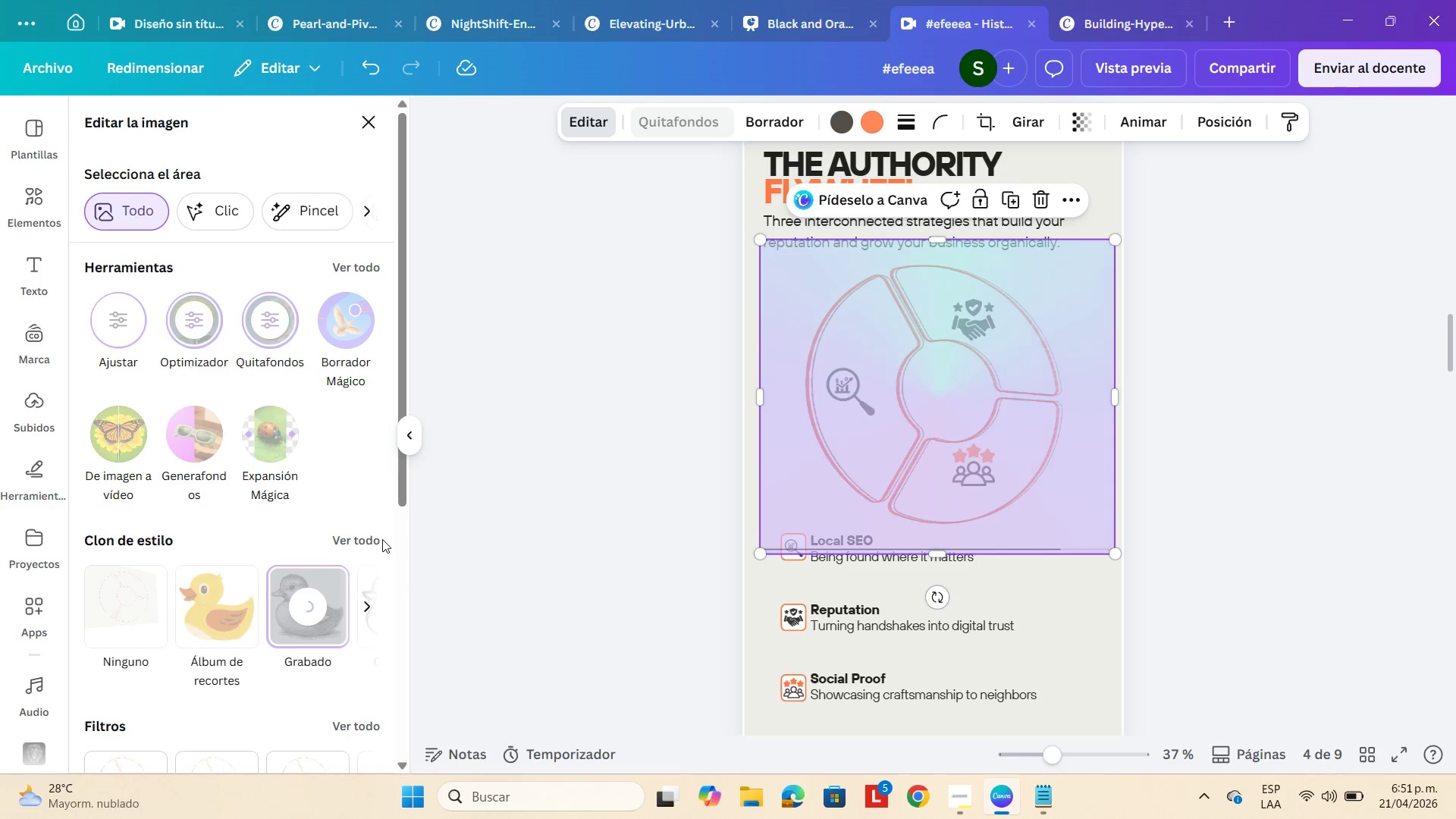 
left_click([373, 540])
 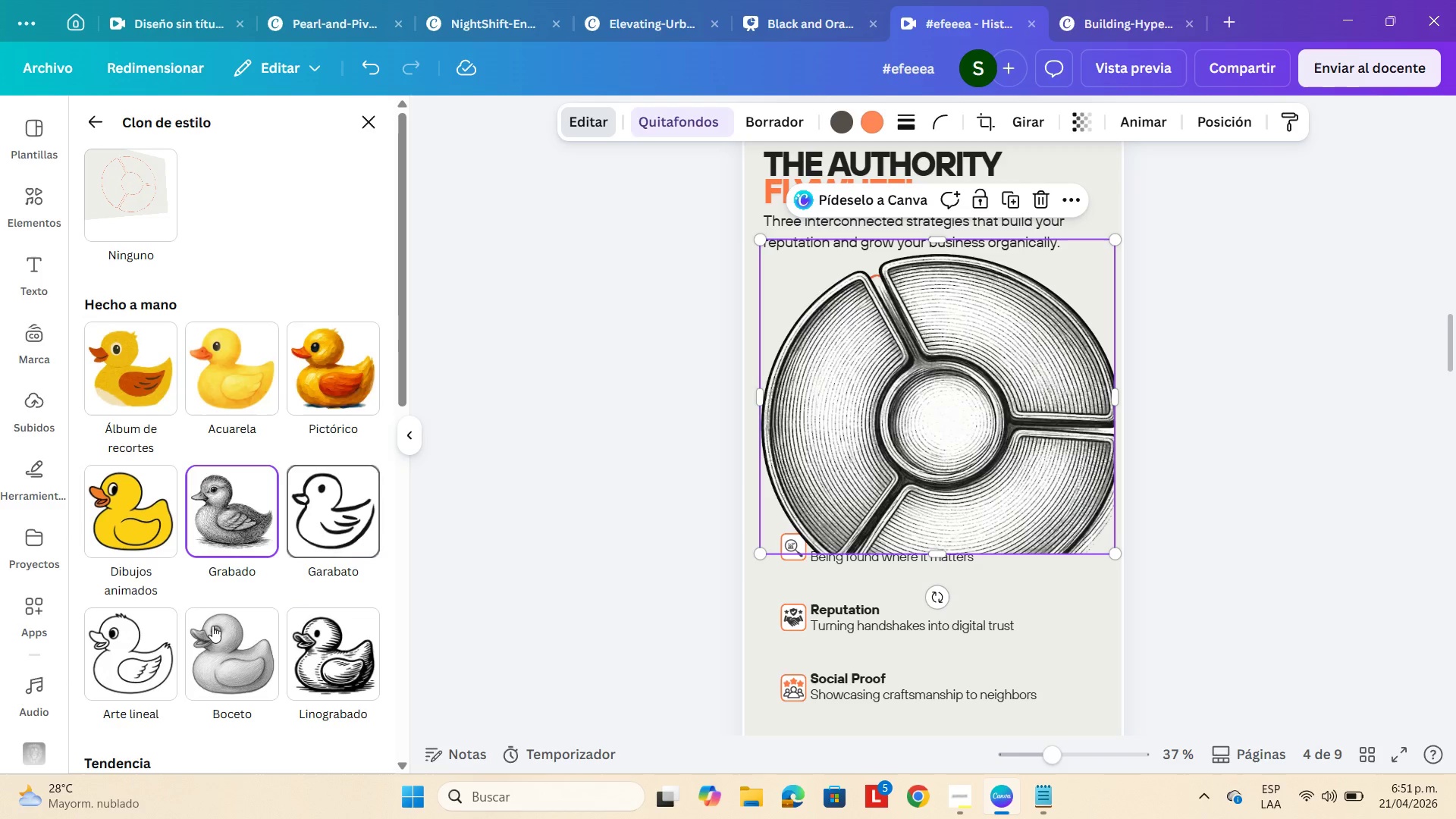 
wait(7.03)
 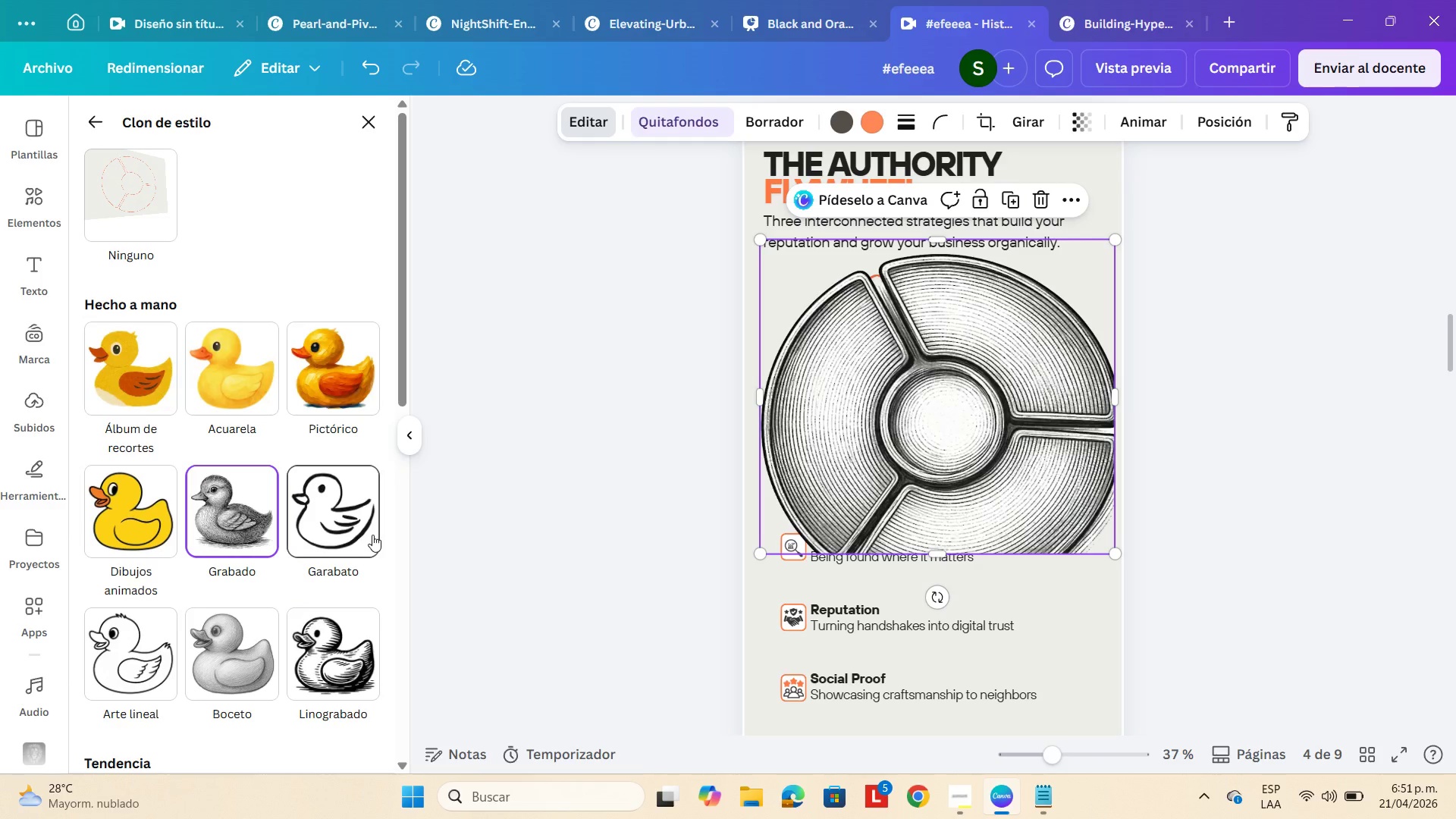 
left_click([231, 650])
 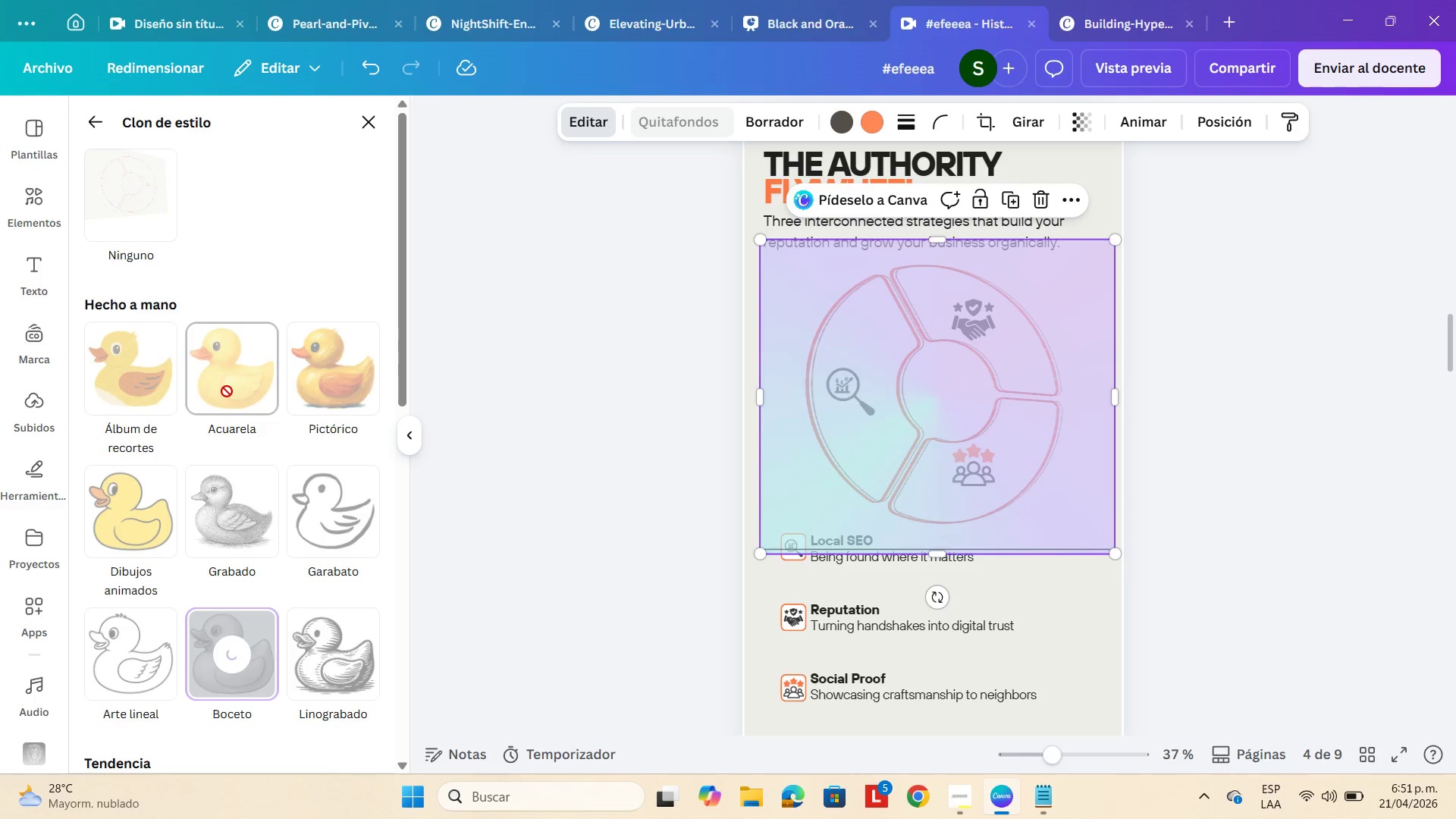 
wait(21.7)
 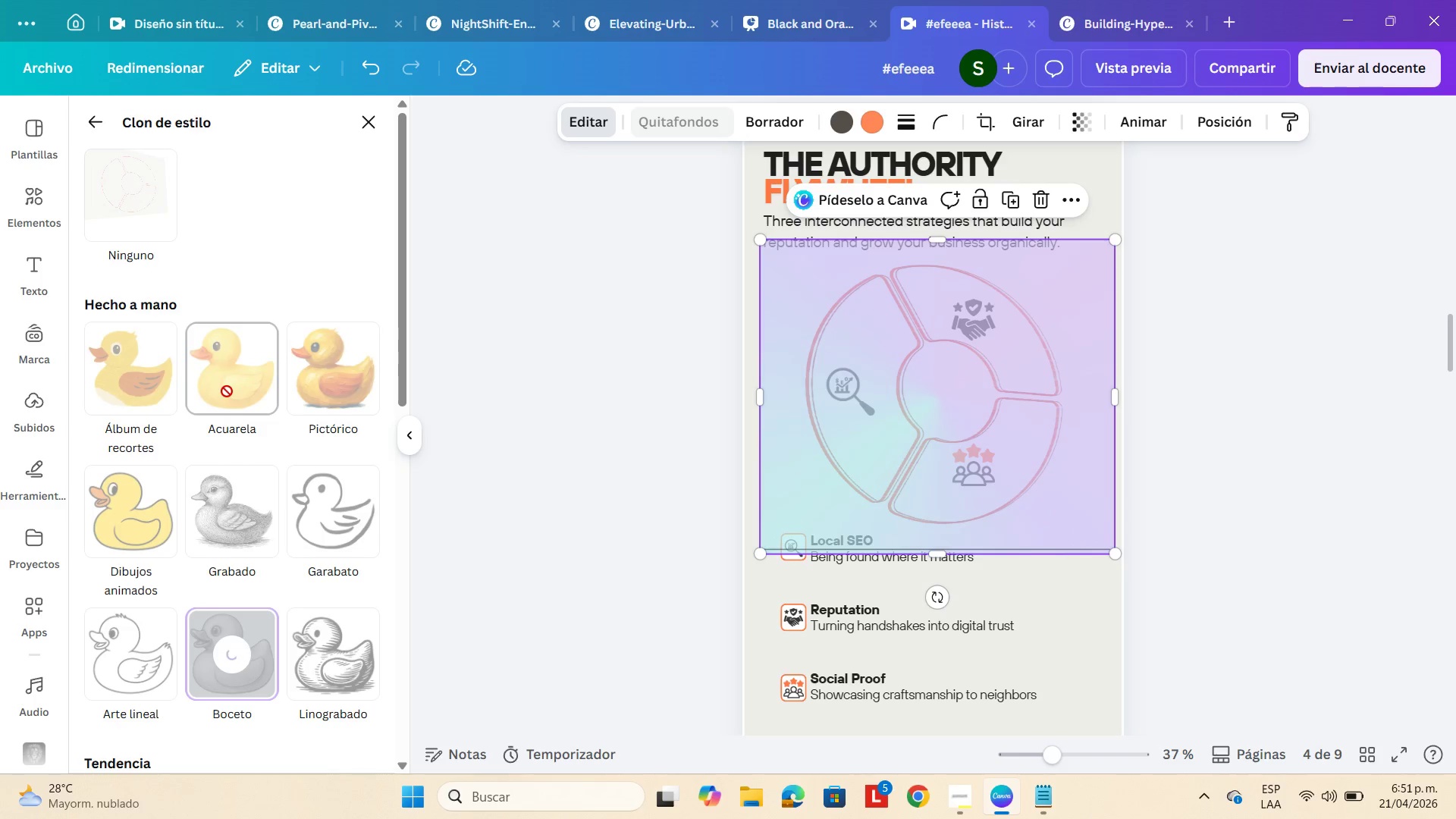 
left_click_drag(start_coordinate=[994, 482], to_coordinate=[988, 429])
 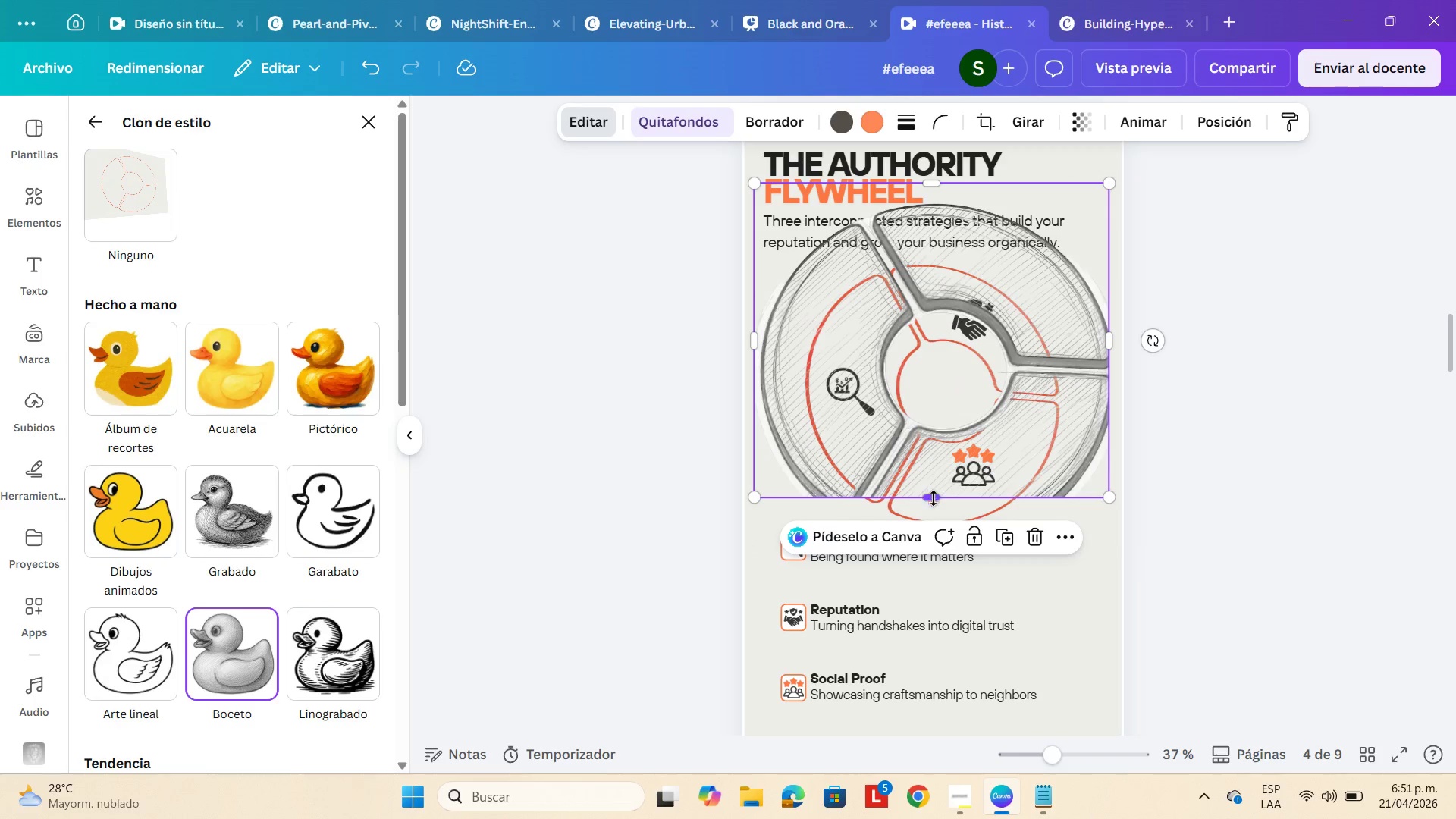 
left_click_drag(start_coordinate=[934, 500], to_coordinate=[949, 564])
 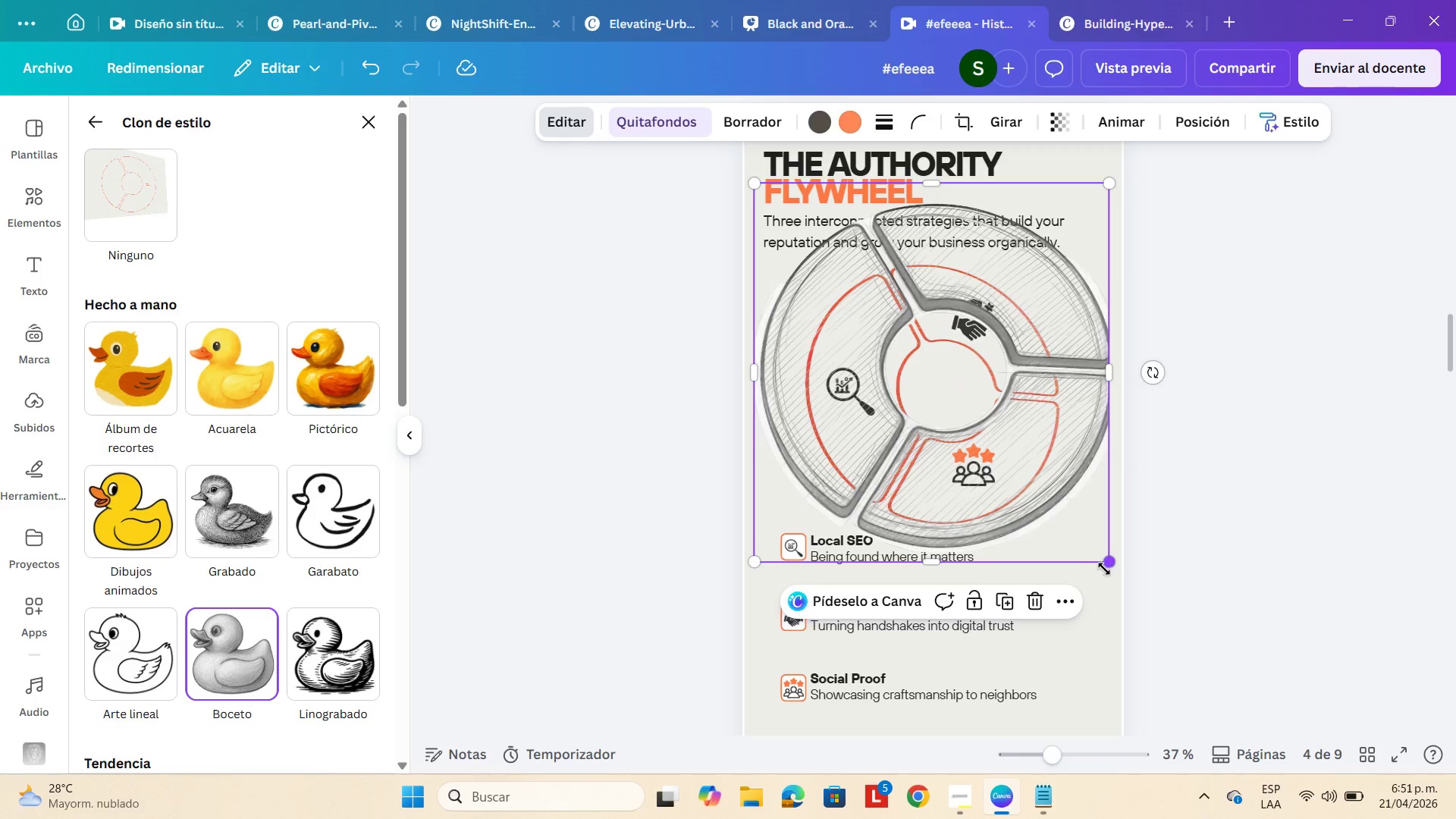 
left_click_drag(start_coordinate=[1106, 569], to_coordinate=[988, 488])
 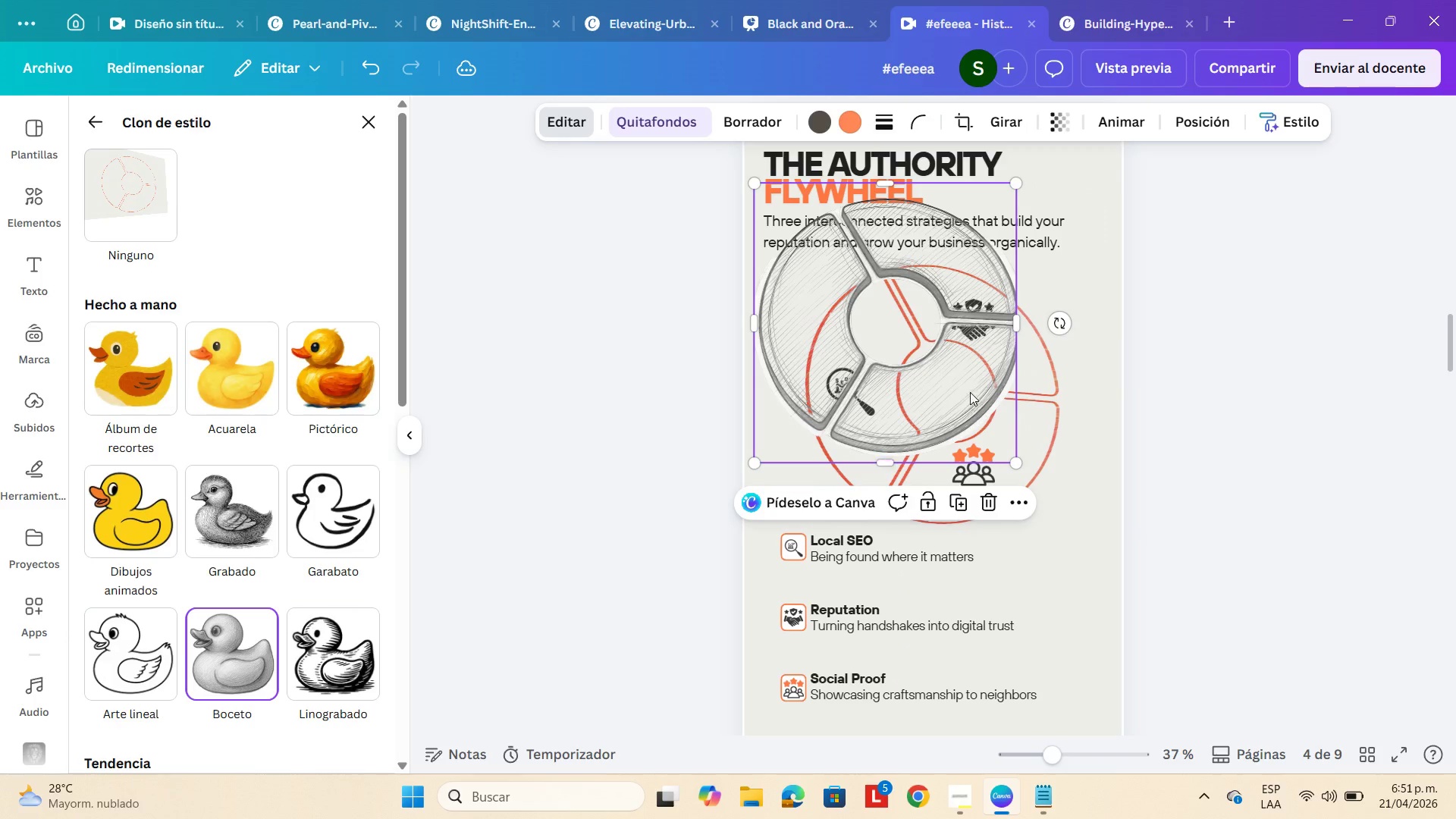 
left_click_drag(start_coordinate=[970, 392], to_coordinate=[1012, 459])
 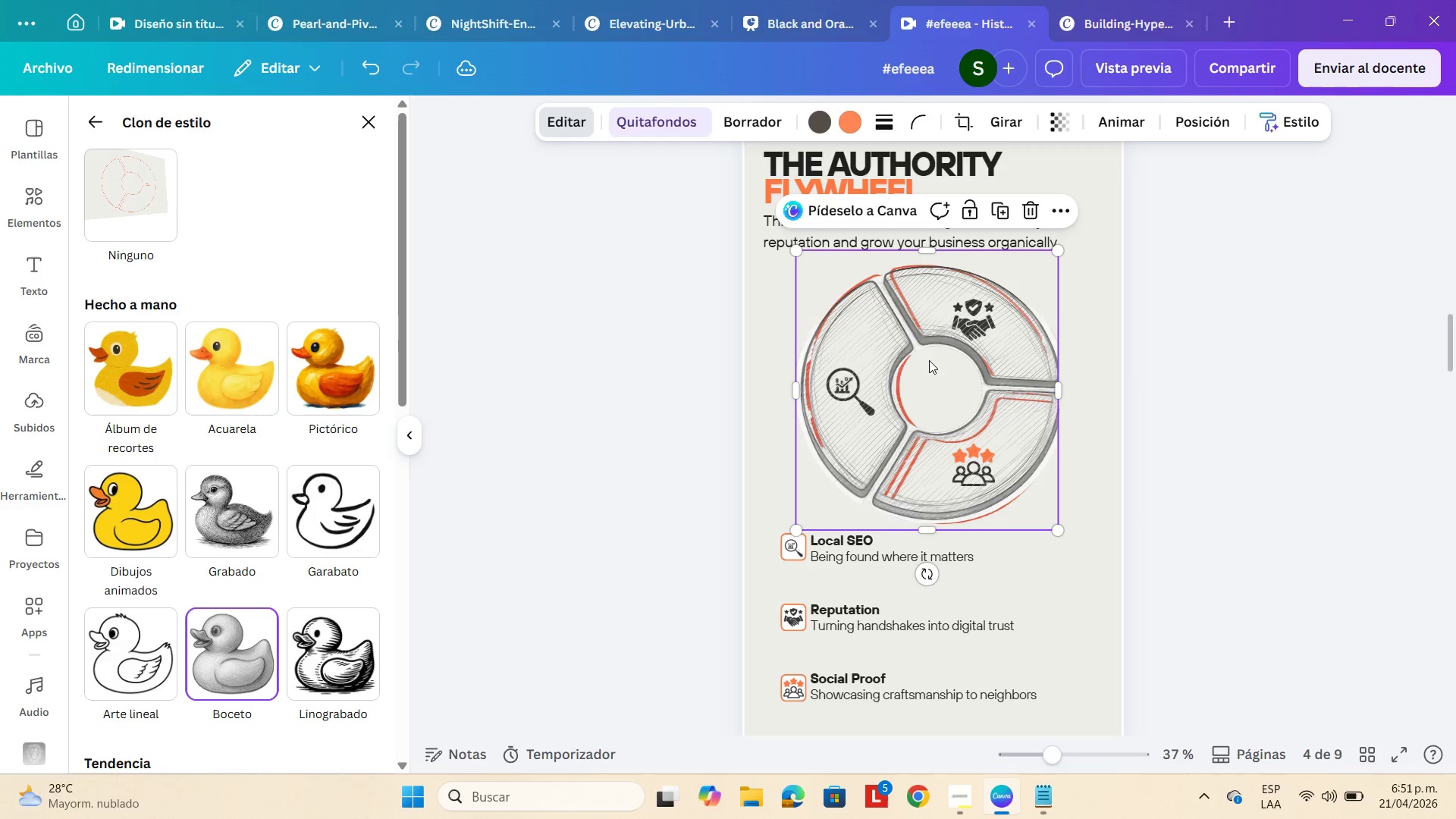 
left_click_drag(start_coordinate=[1012, 485], to_coordinate=[1068, 607])
 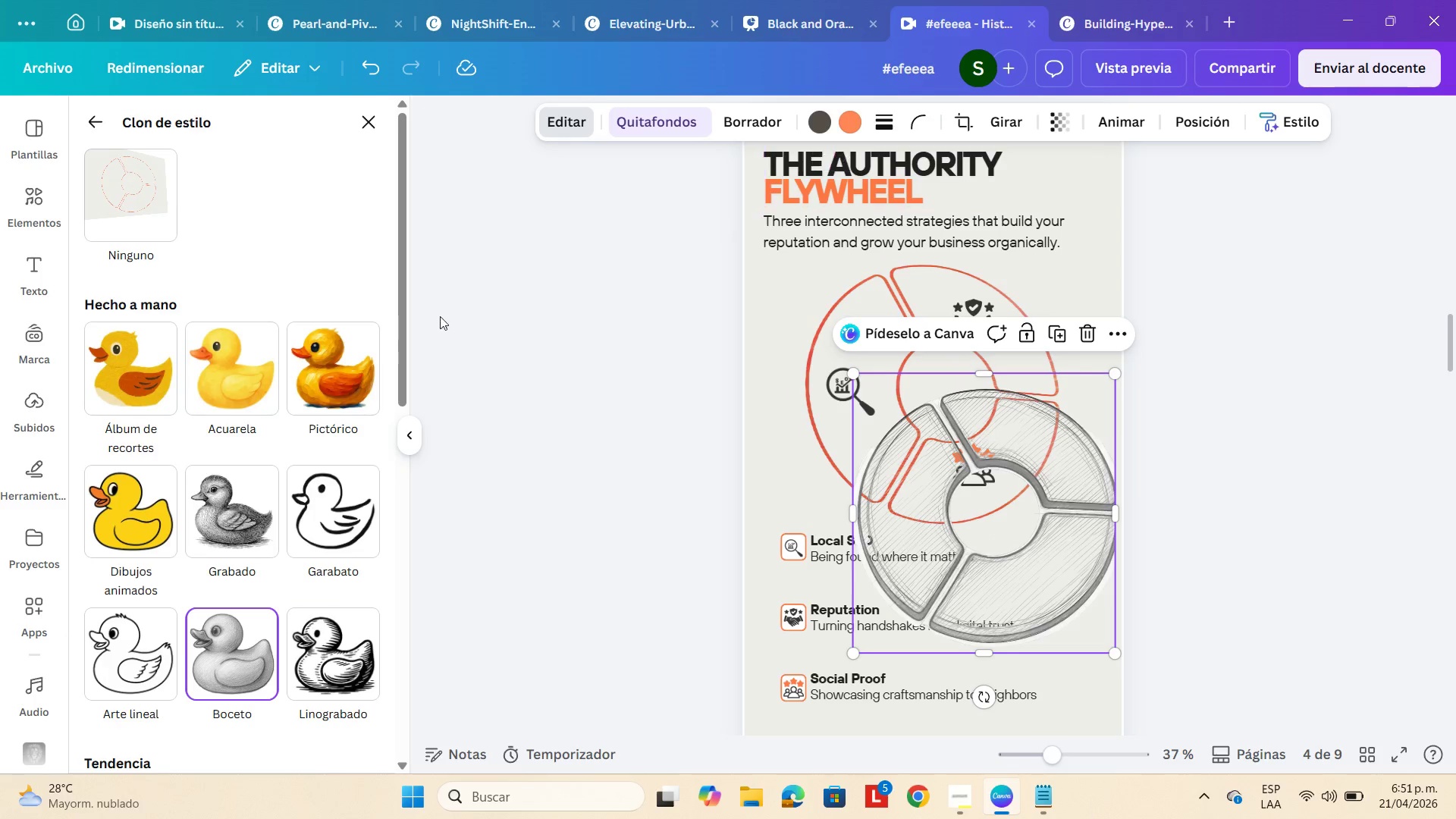 
scroll: coordinate [245, 547], scroll_direction: down, amount: 4.0
 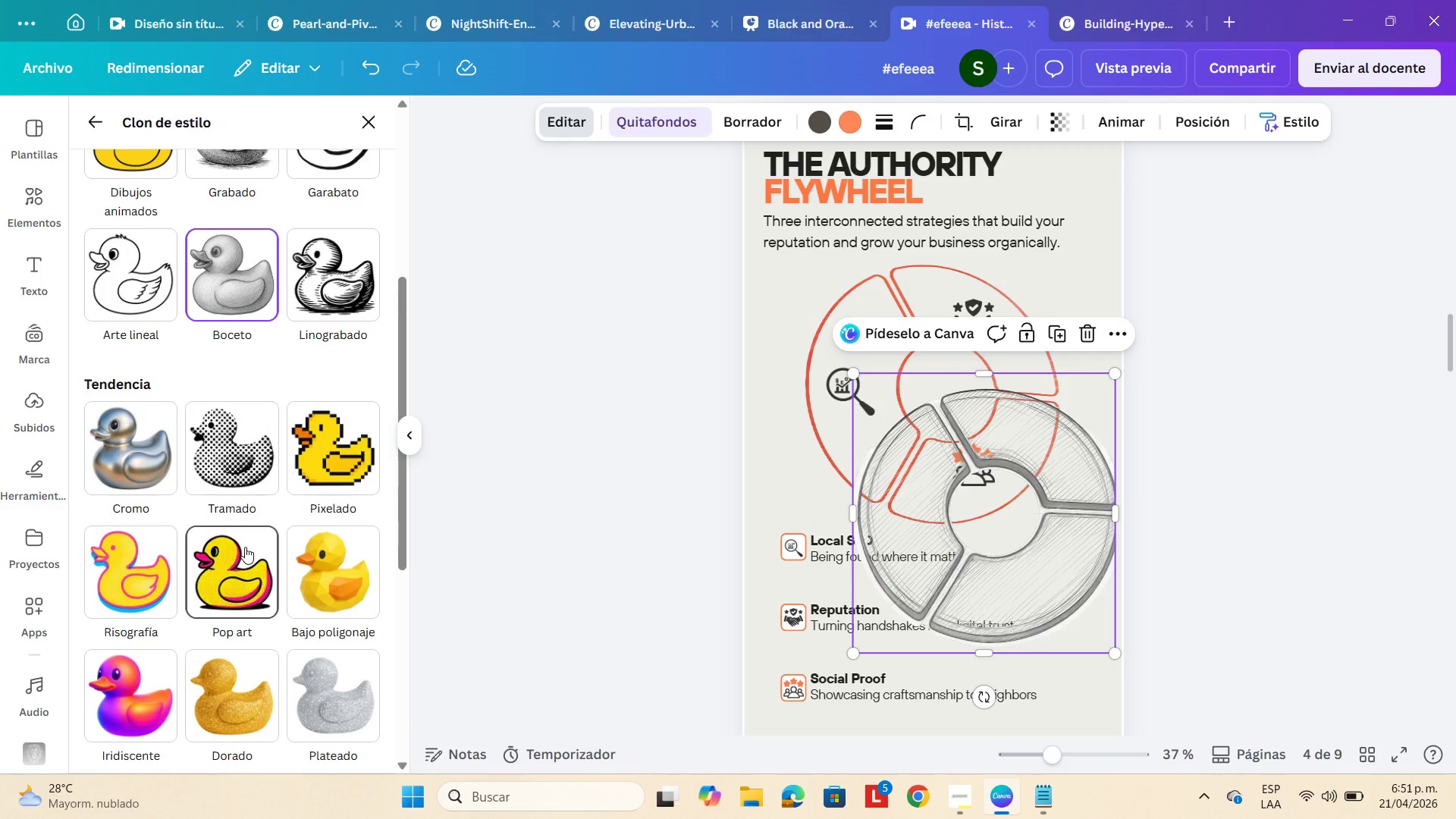 
wait(9.87)
 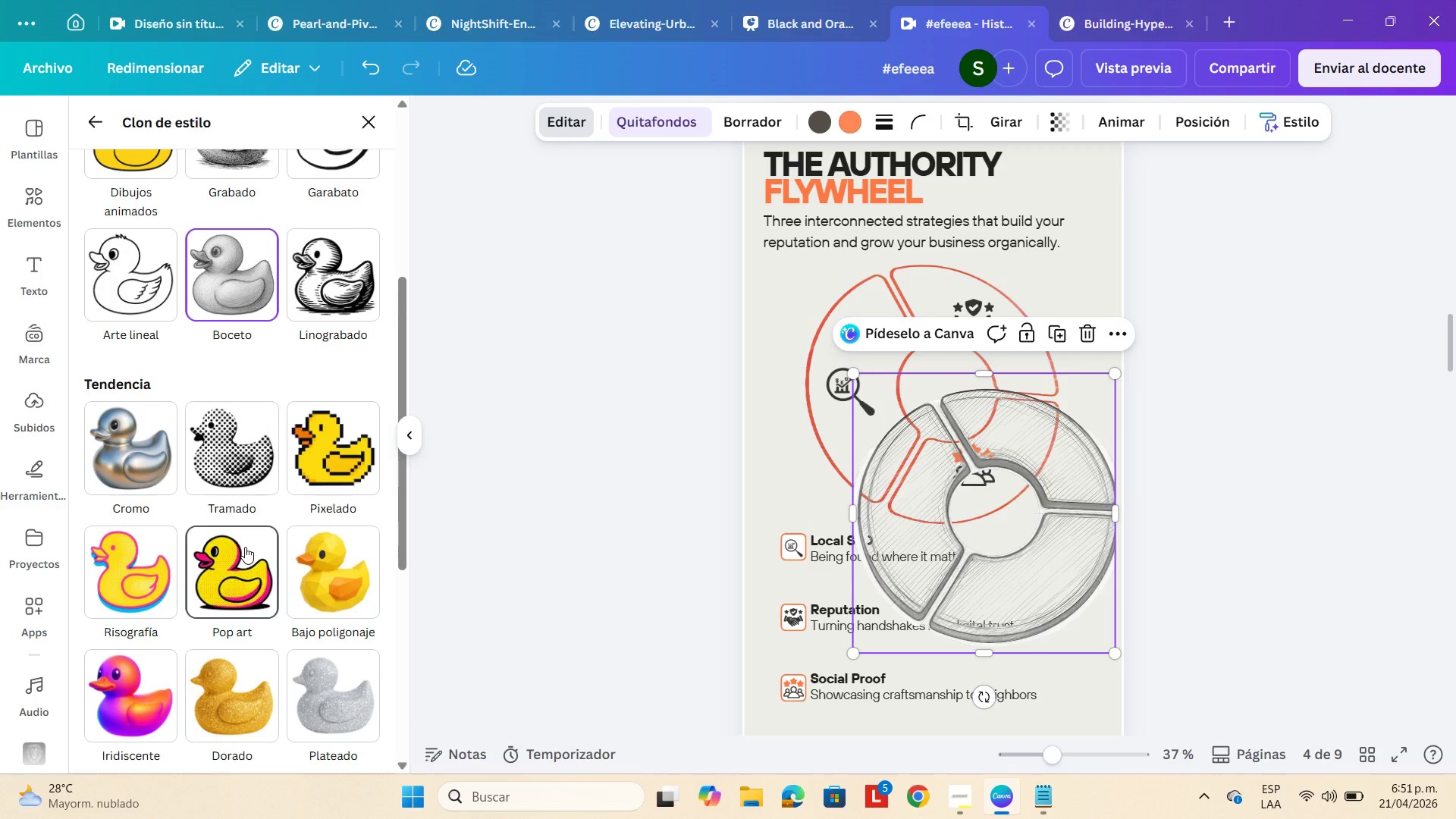 
left_click([844, 114])
 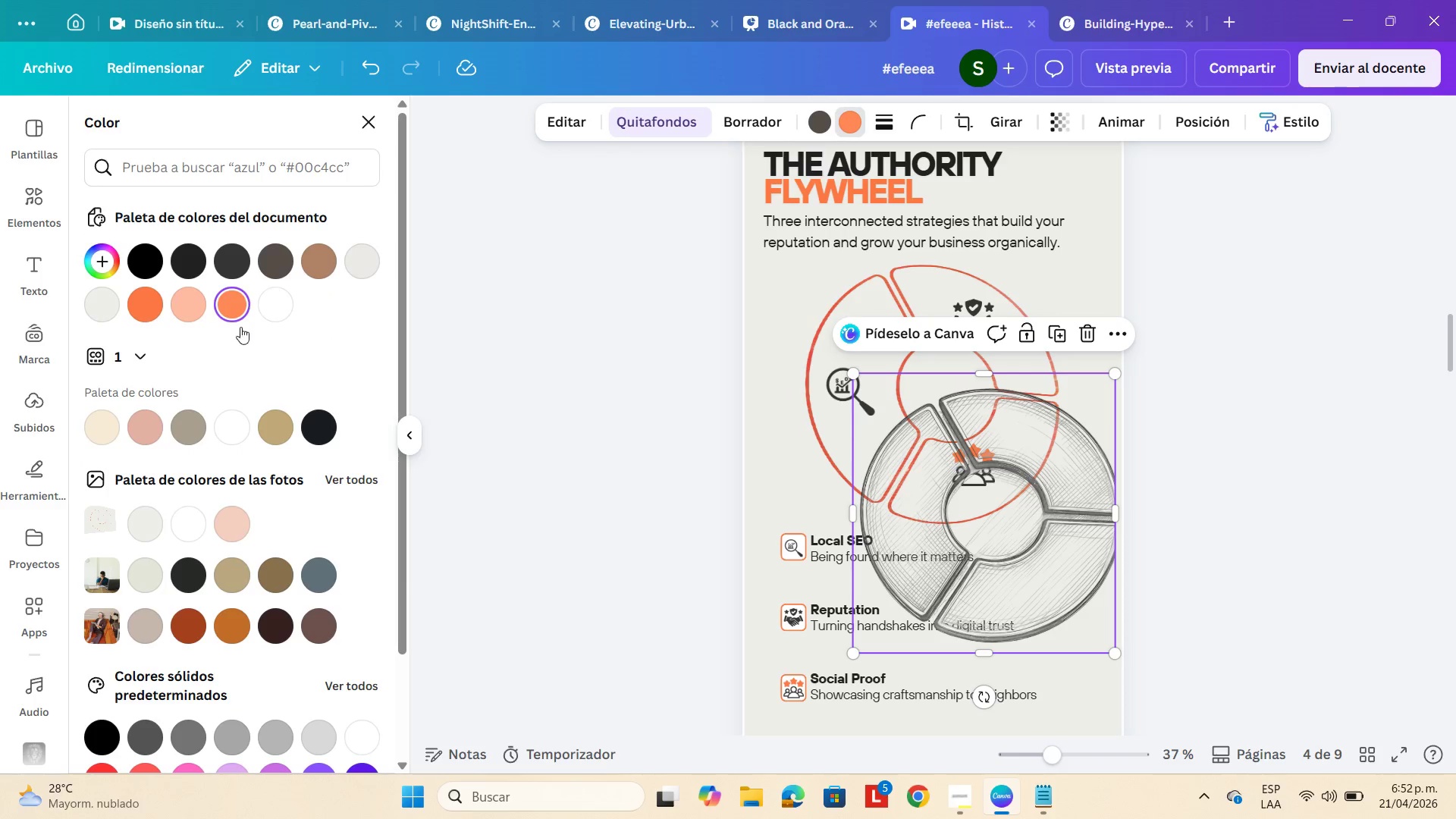 
mouse_move([186, 298])
 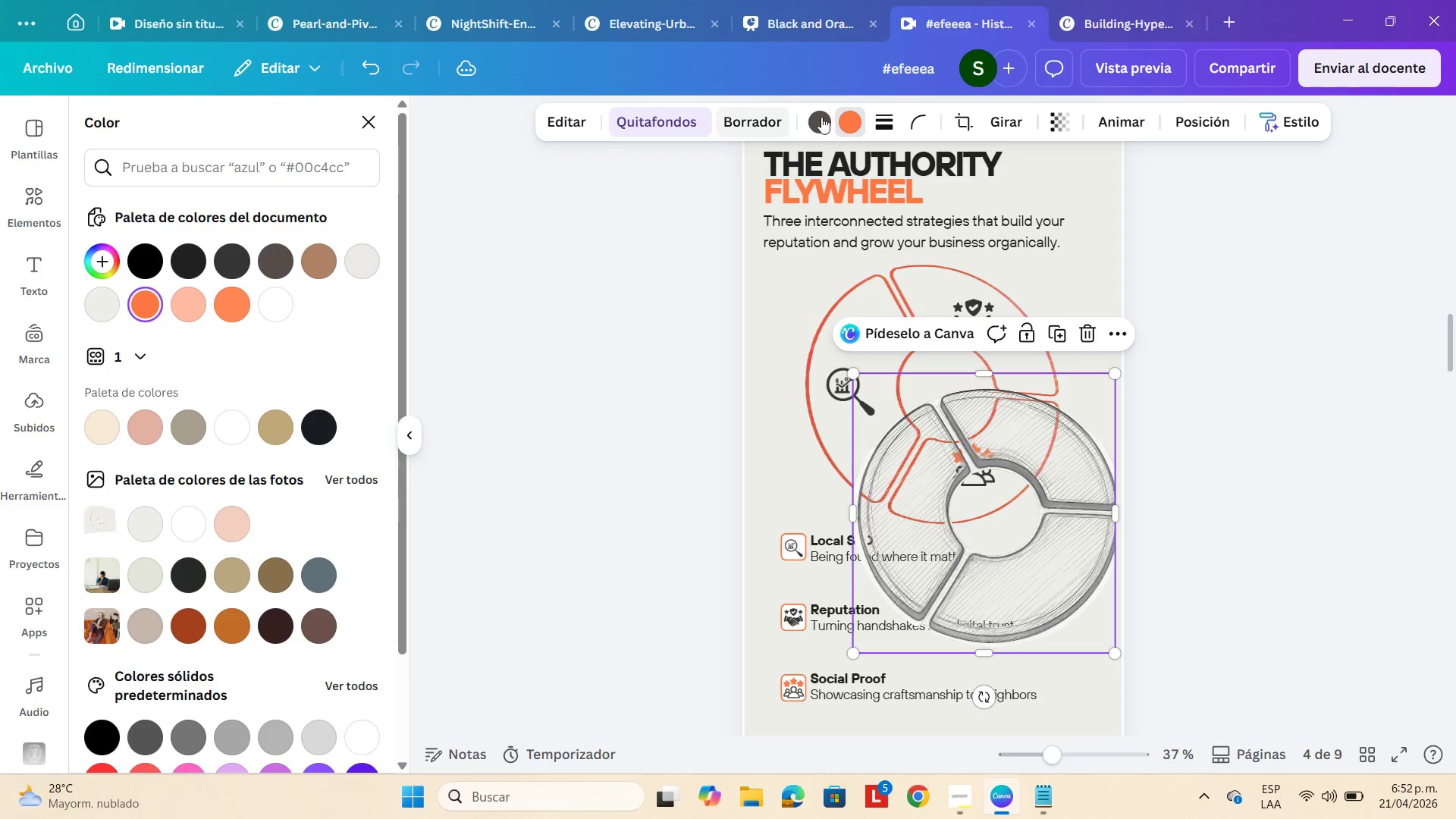 
left_click([823, 116])
 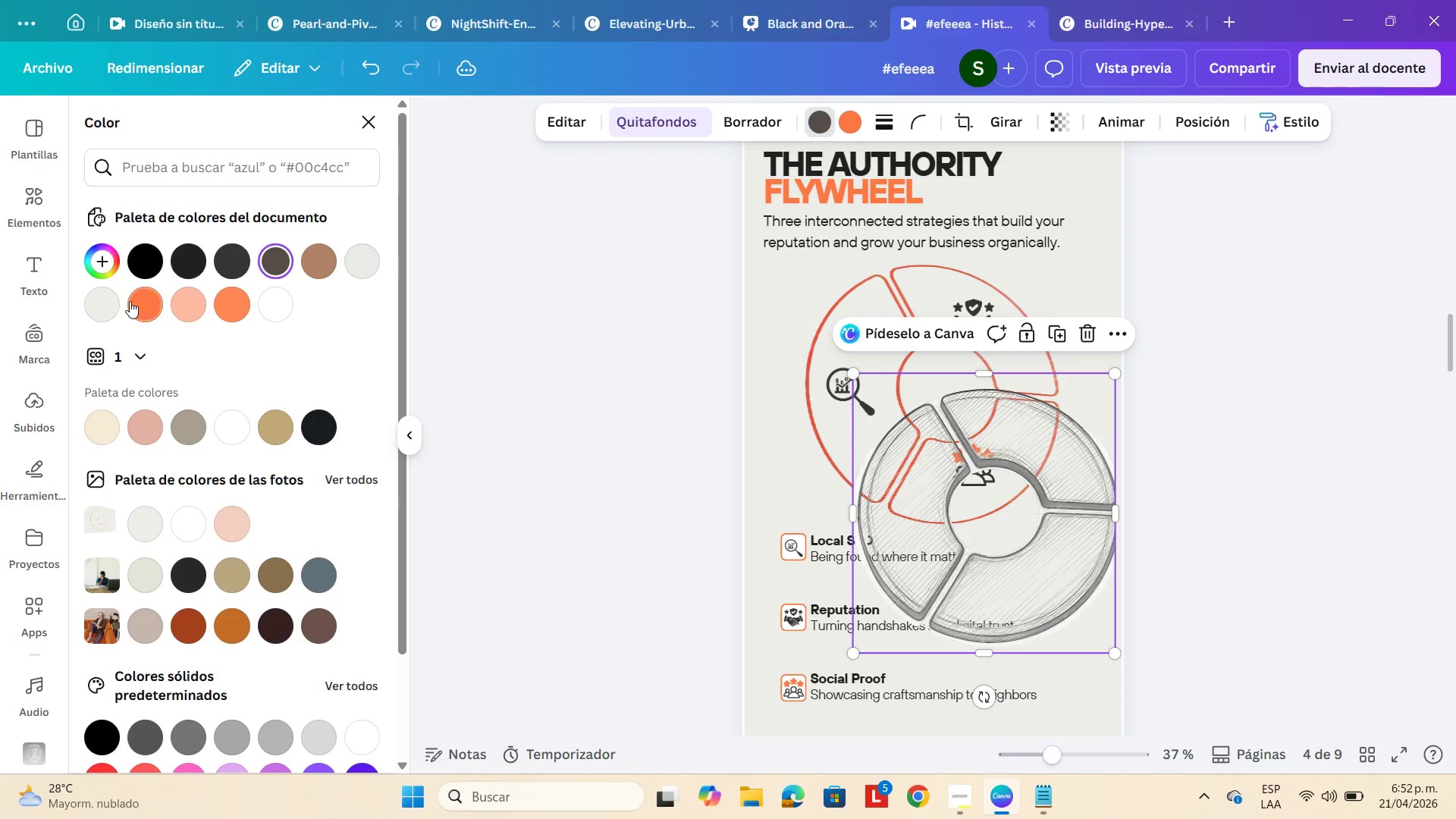 
left_click([135, 301])
 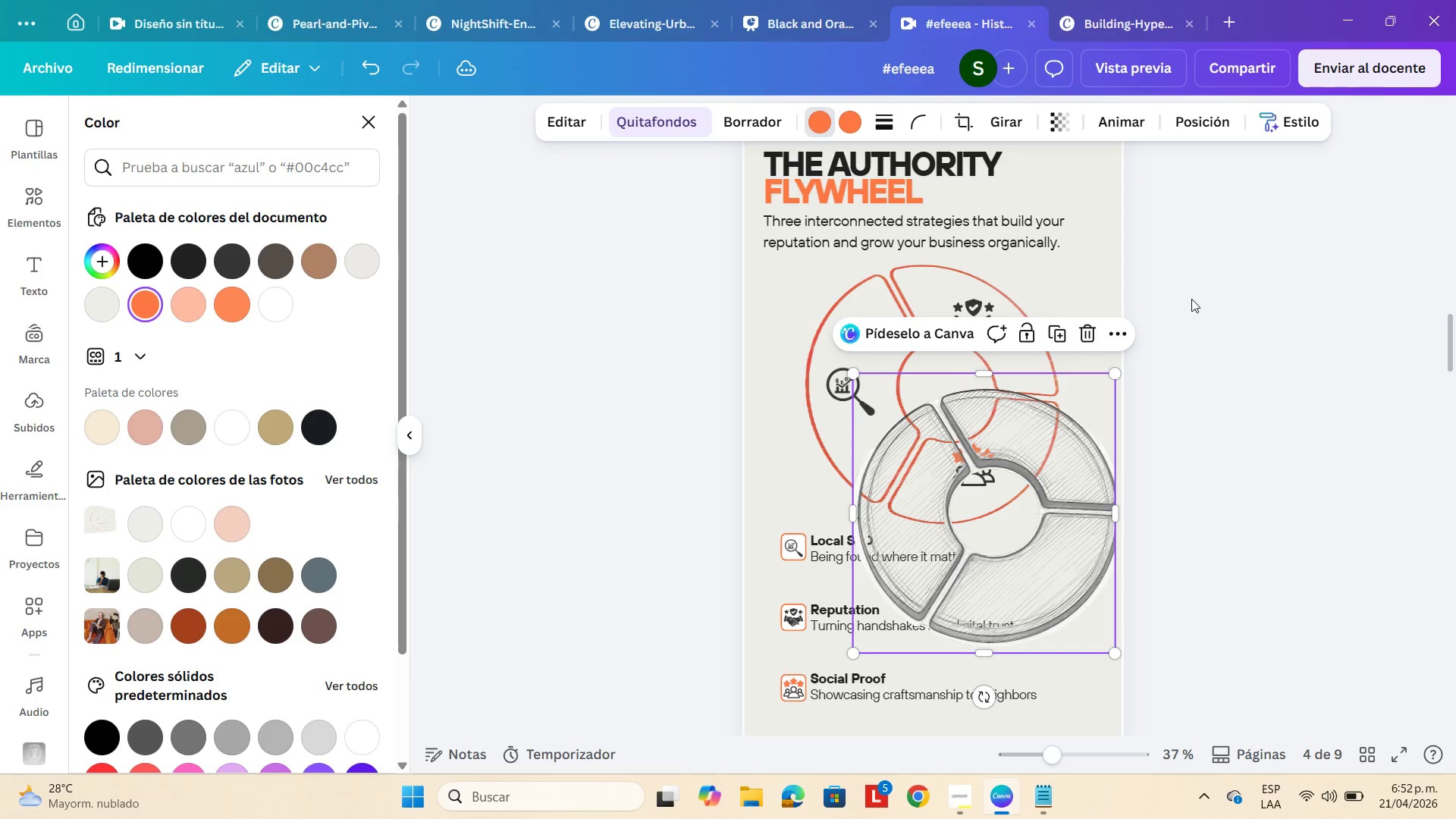 
double_click([1208, 269])
 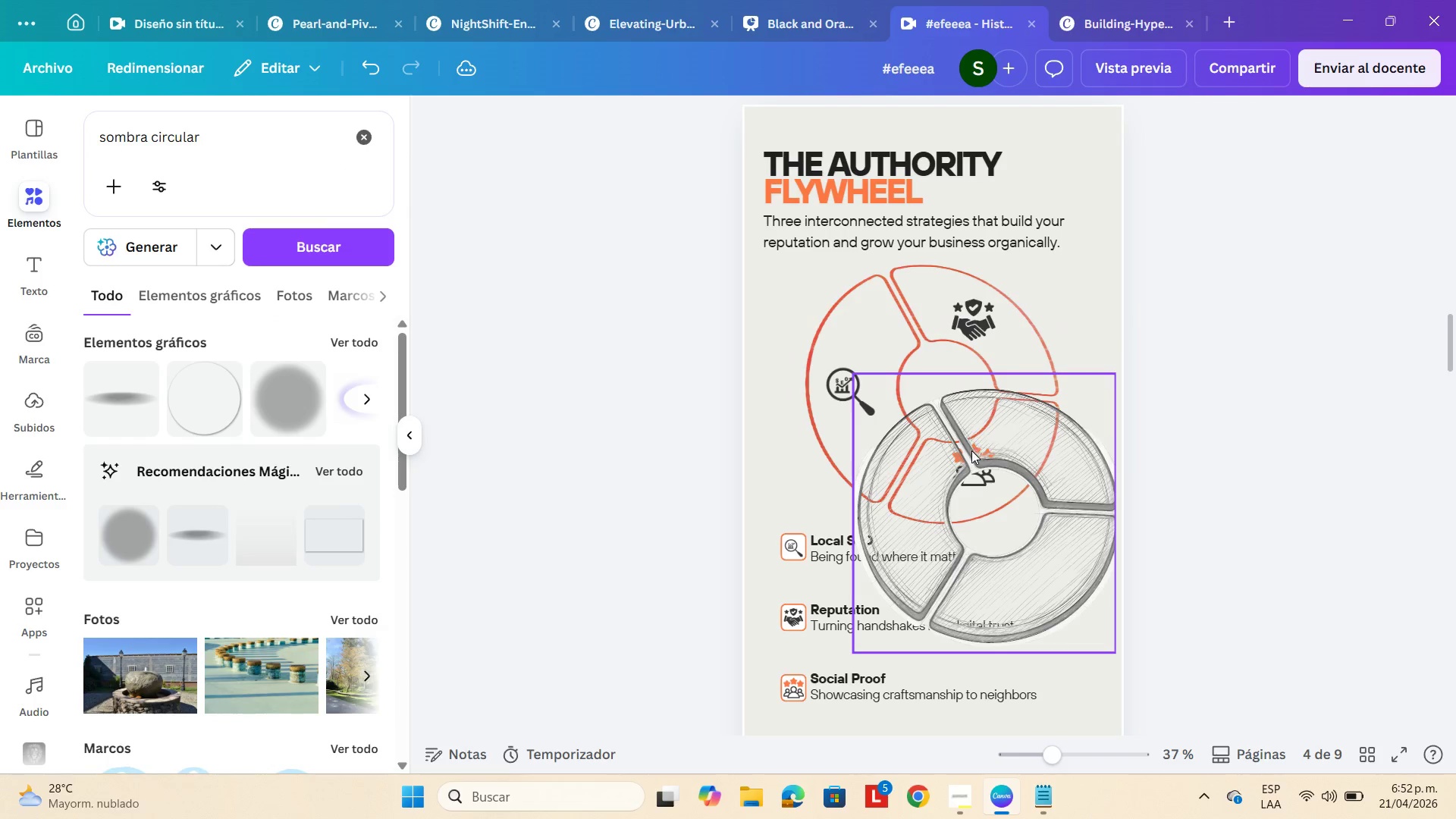 
left_click([971, 457])
 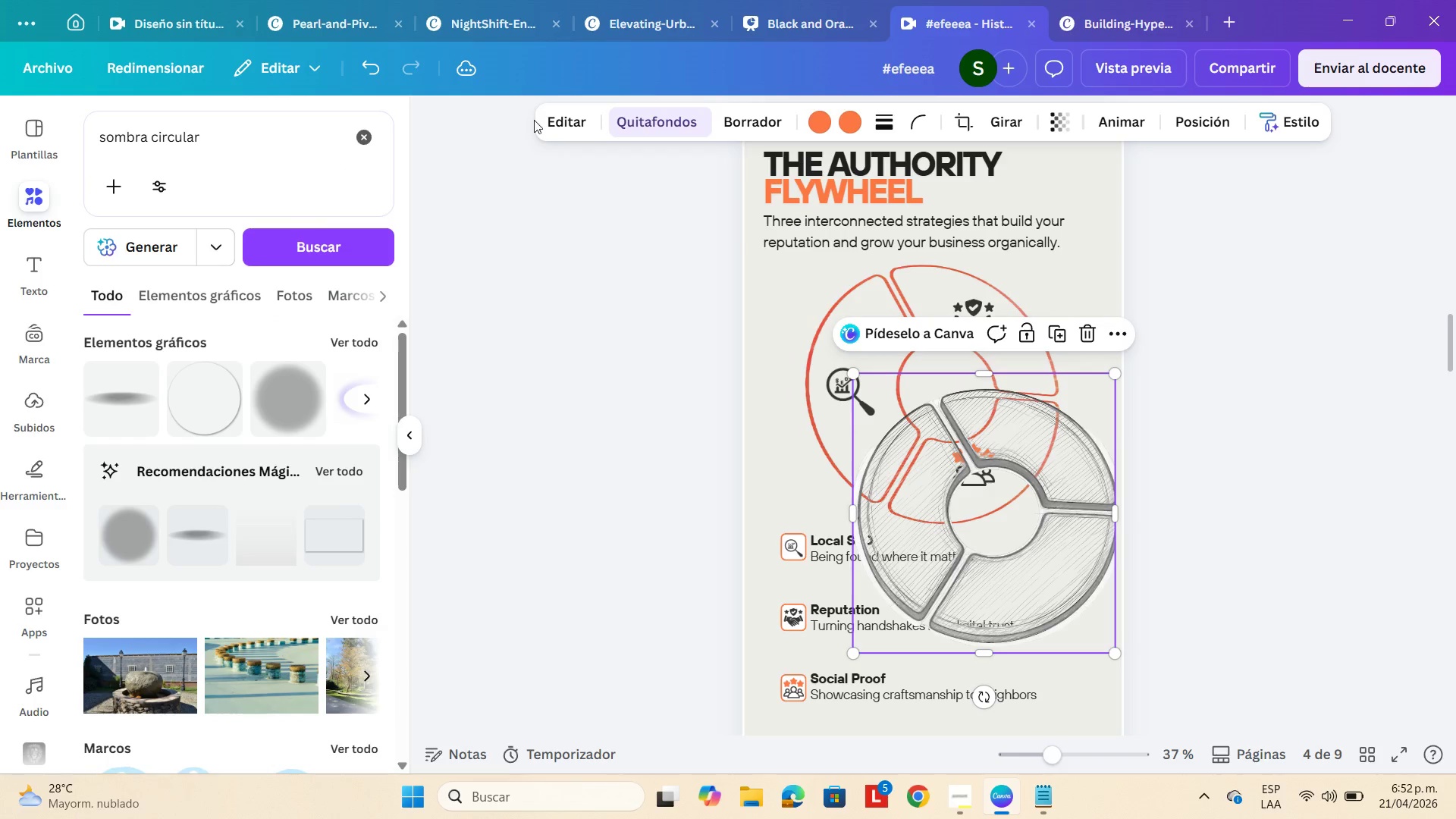 
left_click([551, 120])
 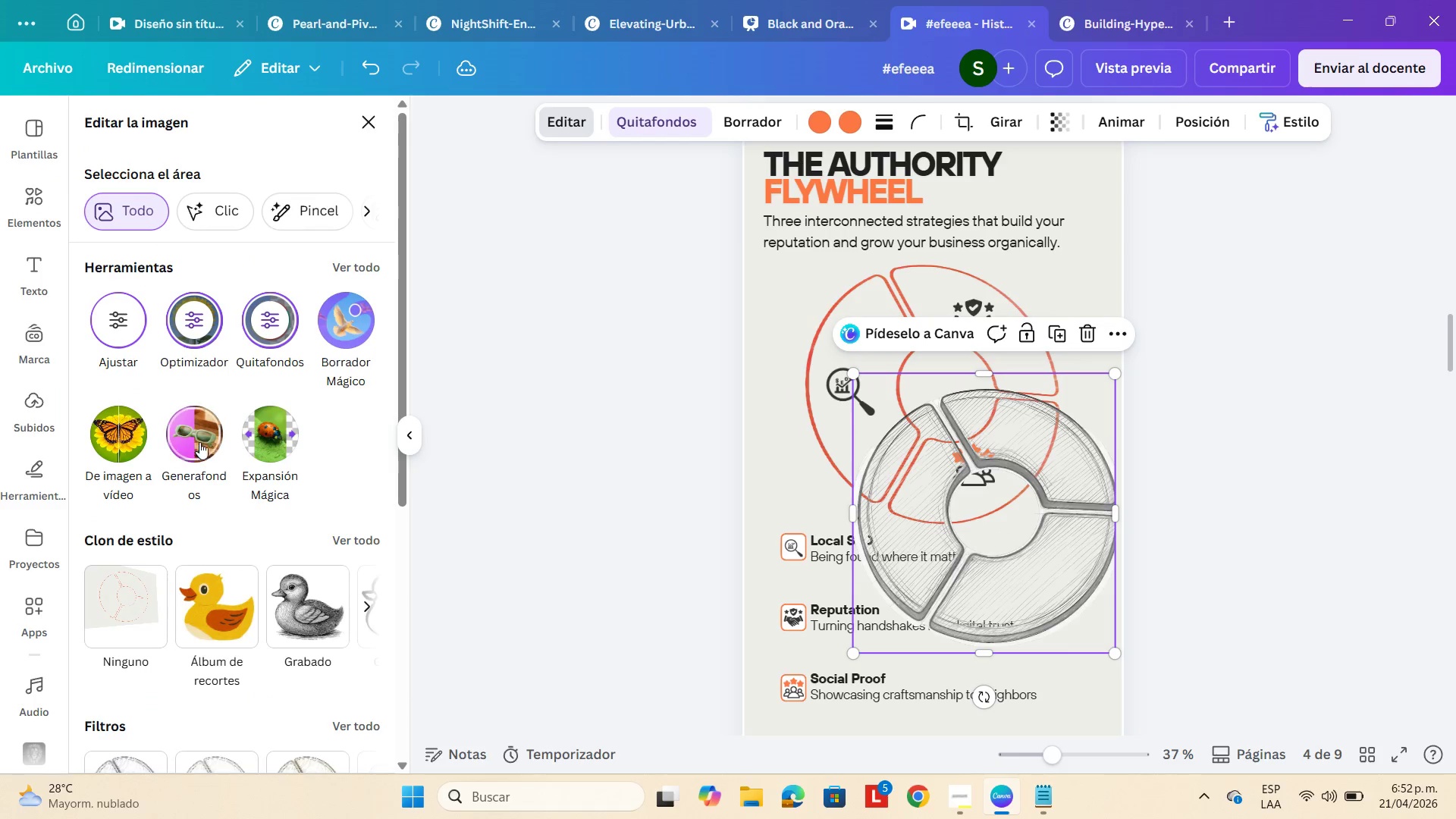 
scroll: coordinate [196, 443], scroll_direction: down, amount: 3.0
 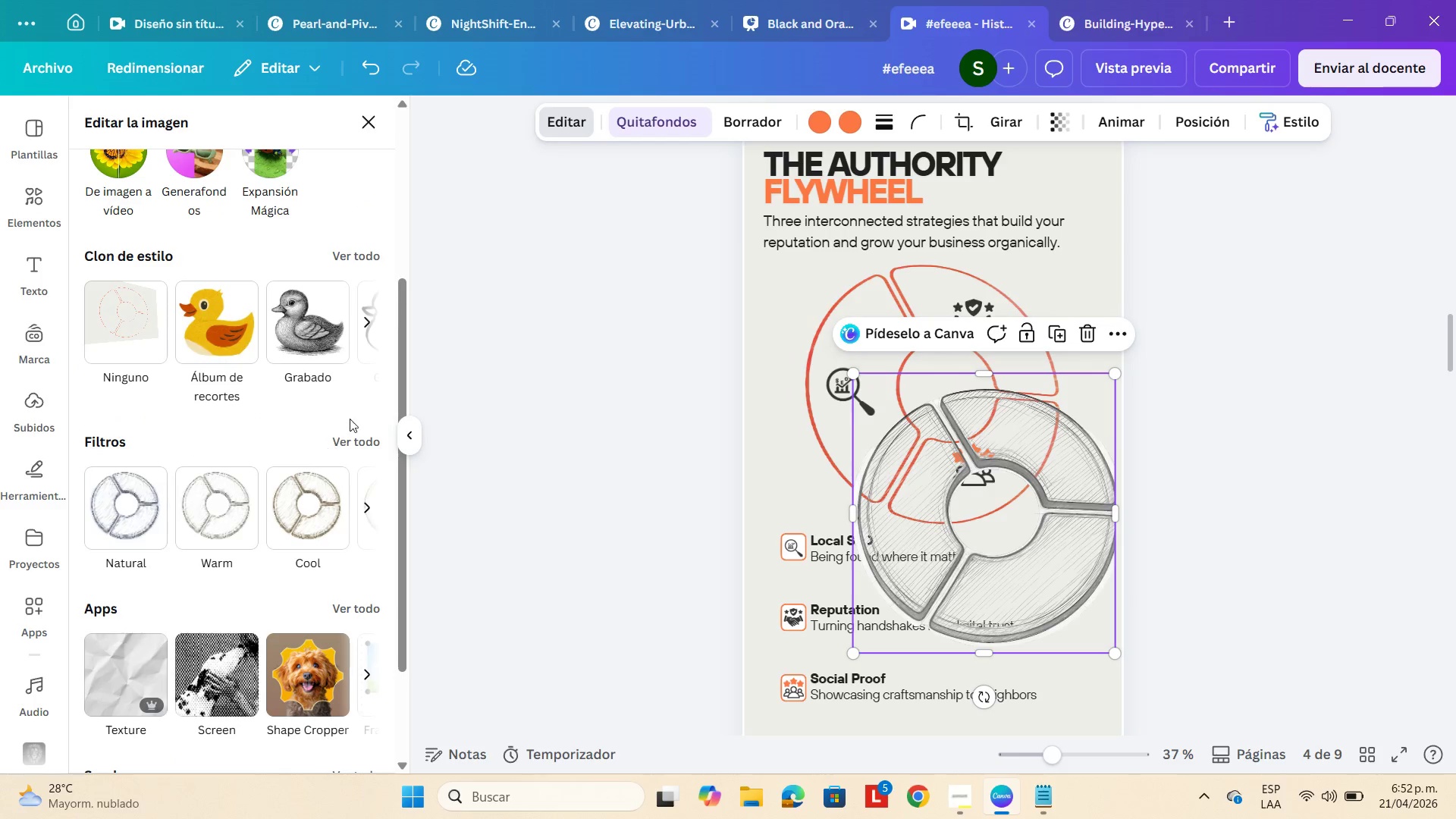 
left_click([358, 435])
 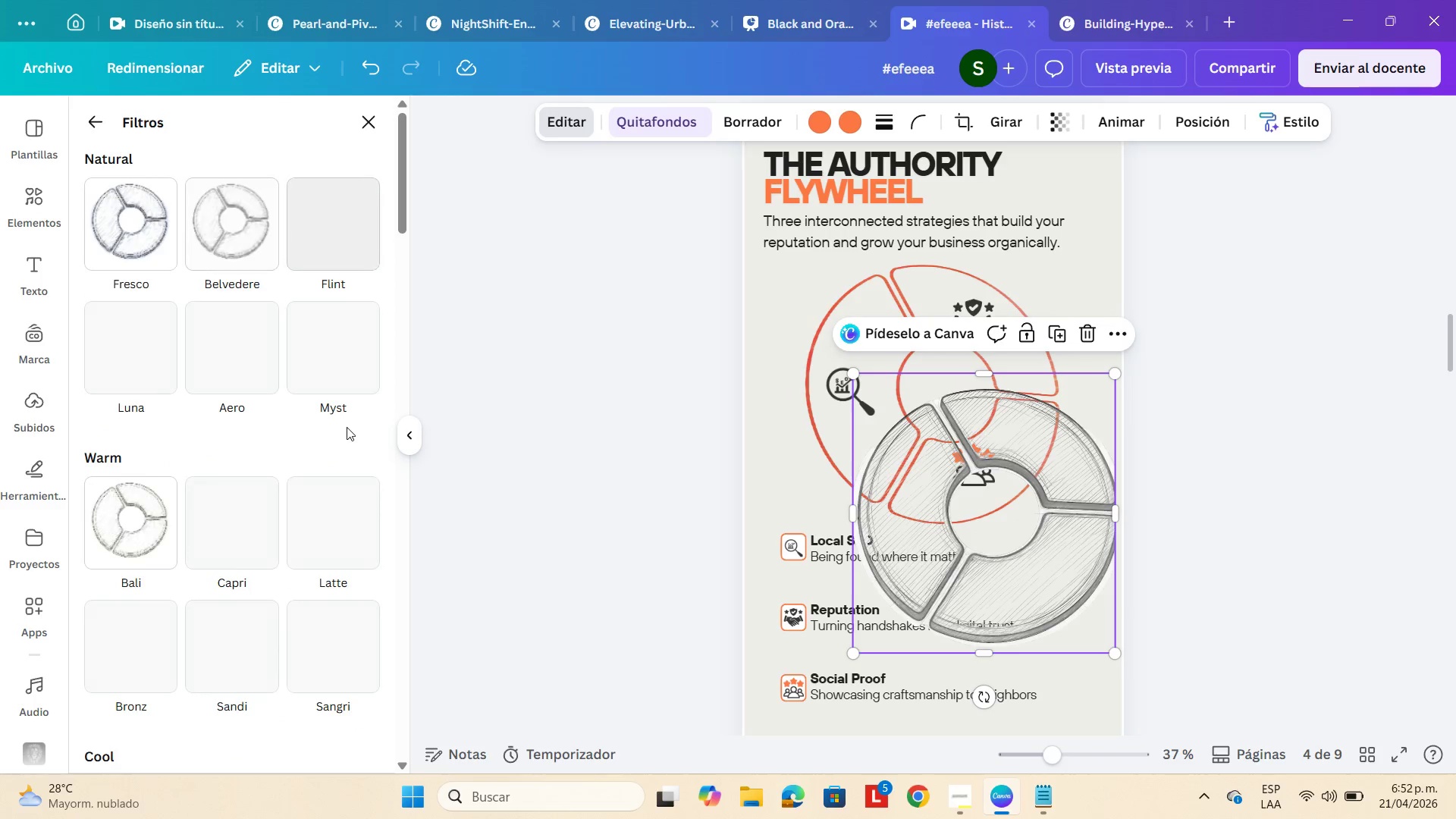 
scroll: coordinate [307, 432], scroll_direction: down, amount: 10.0
 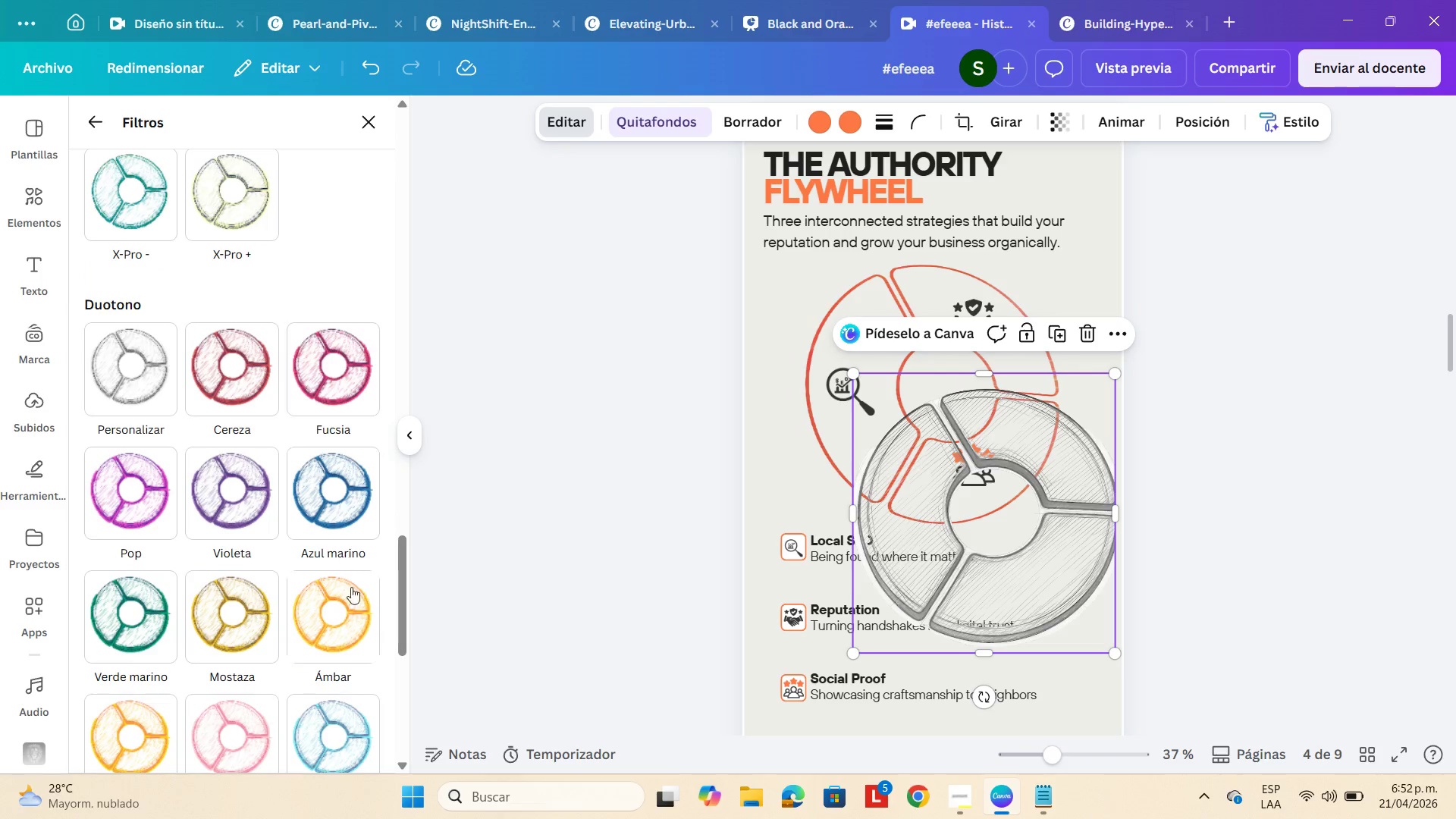 
left_click([331, 601])
 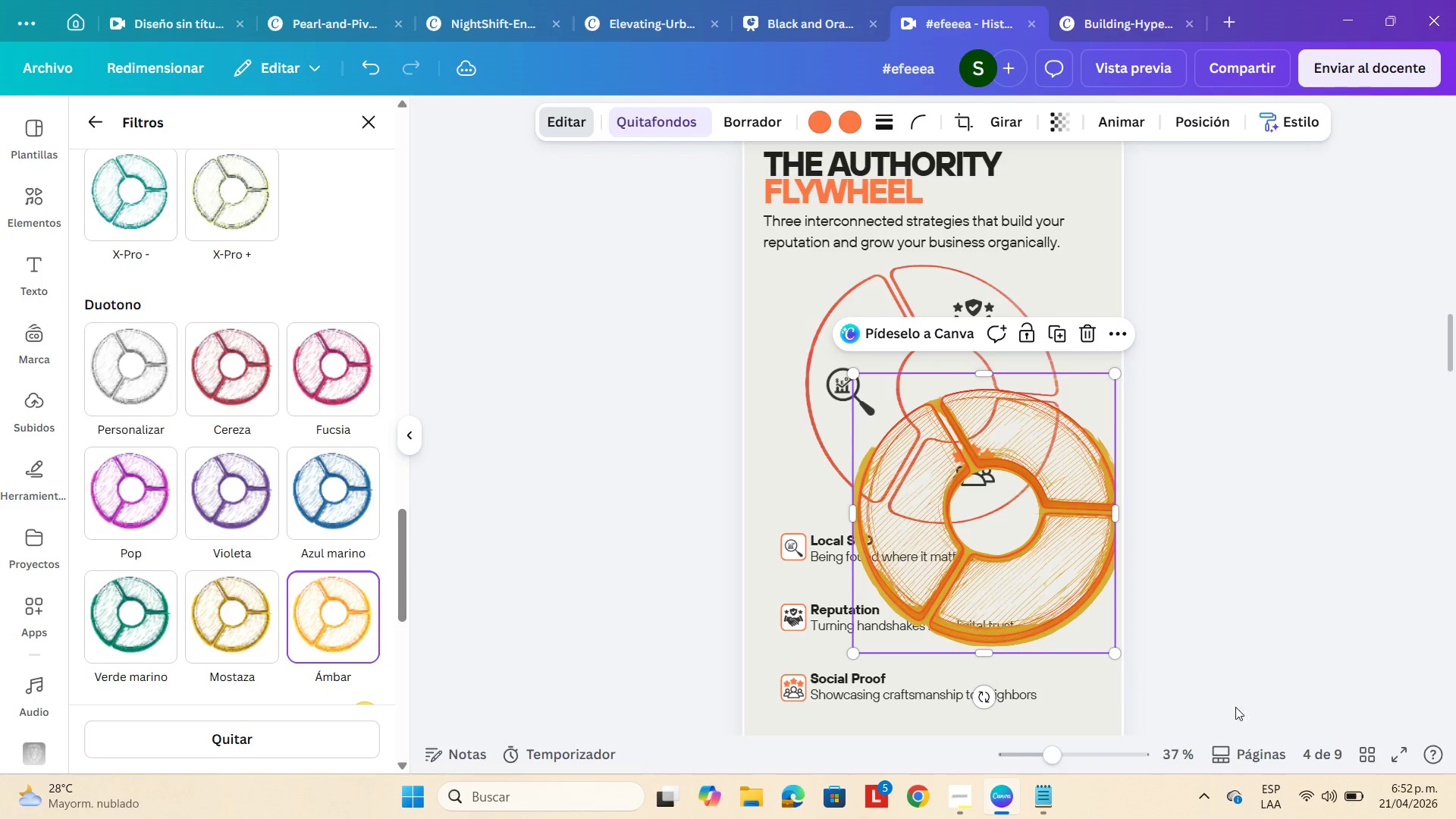 
left_click_drag(start_coordinate=[1015, 612], to_coordinate=[958, 739])
 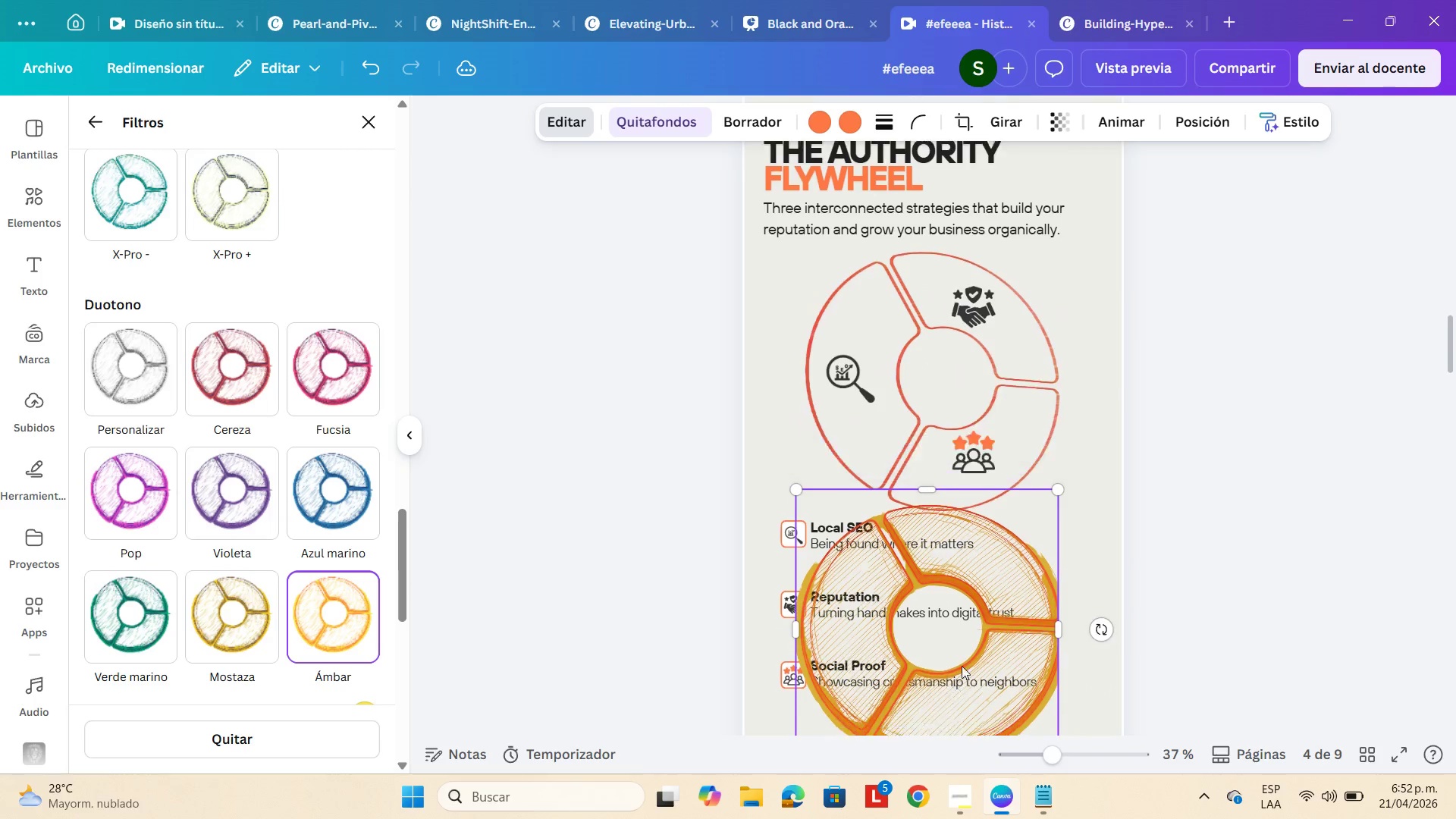 
scroll: coordinate [281, 506], scroll_direction: down, amount: 10.0
 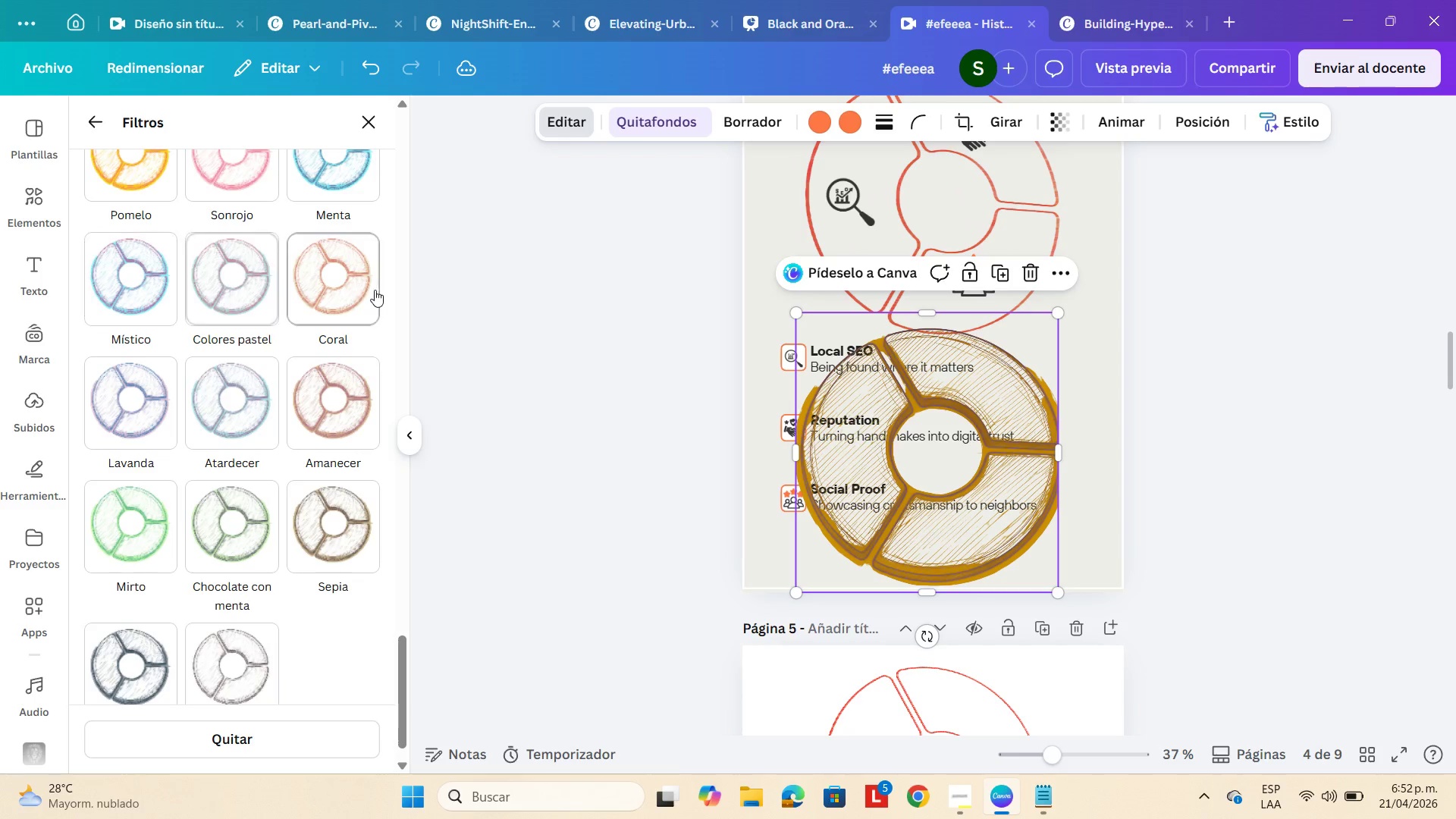 
left_click([362, 290])
 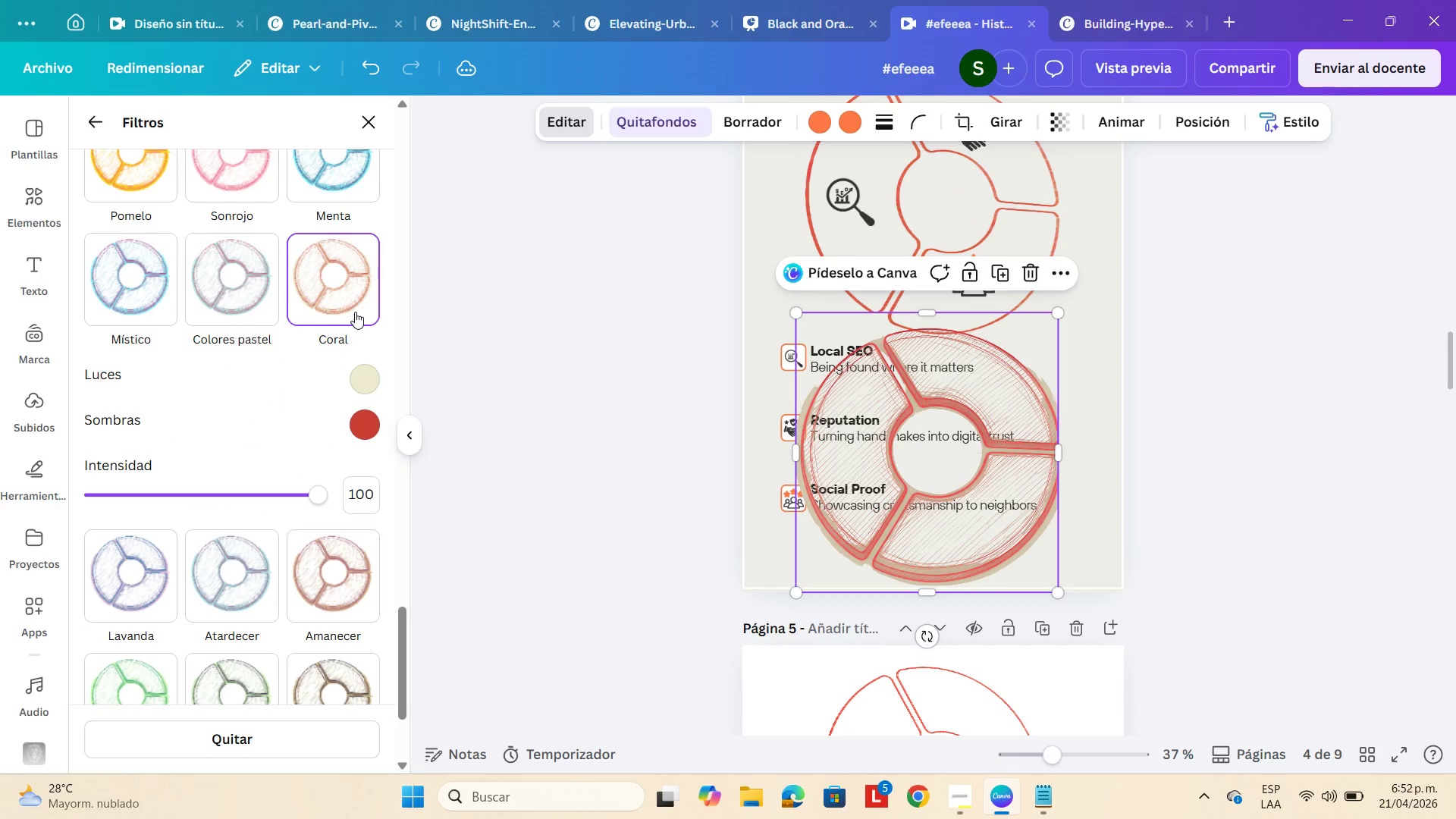 
scroll: coordinate [317, 405], scroll_direction: down, amount: 5.0
 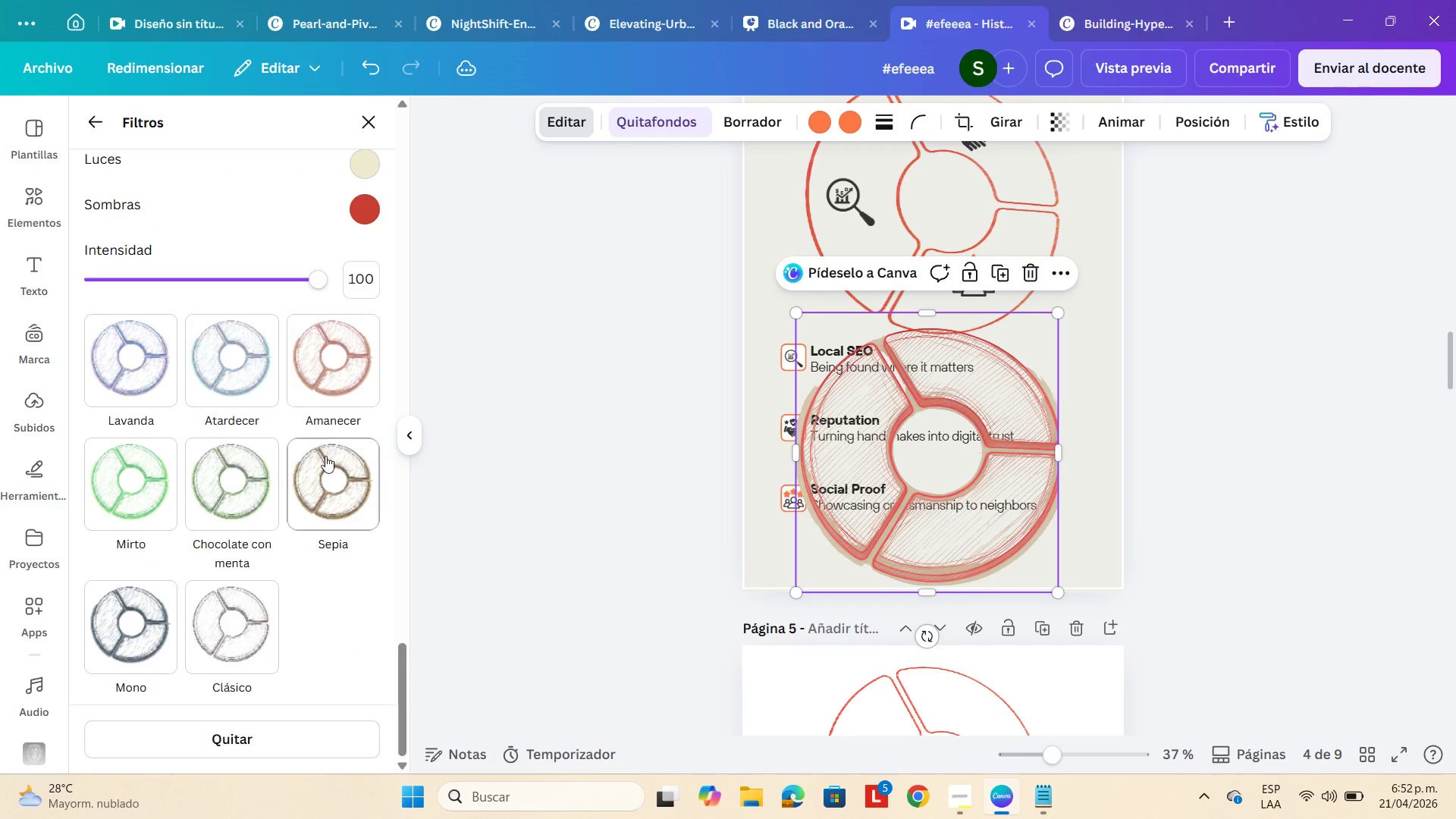 
left_click([327, 459])
 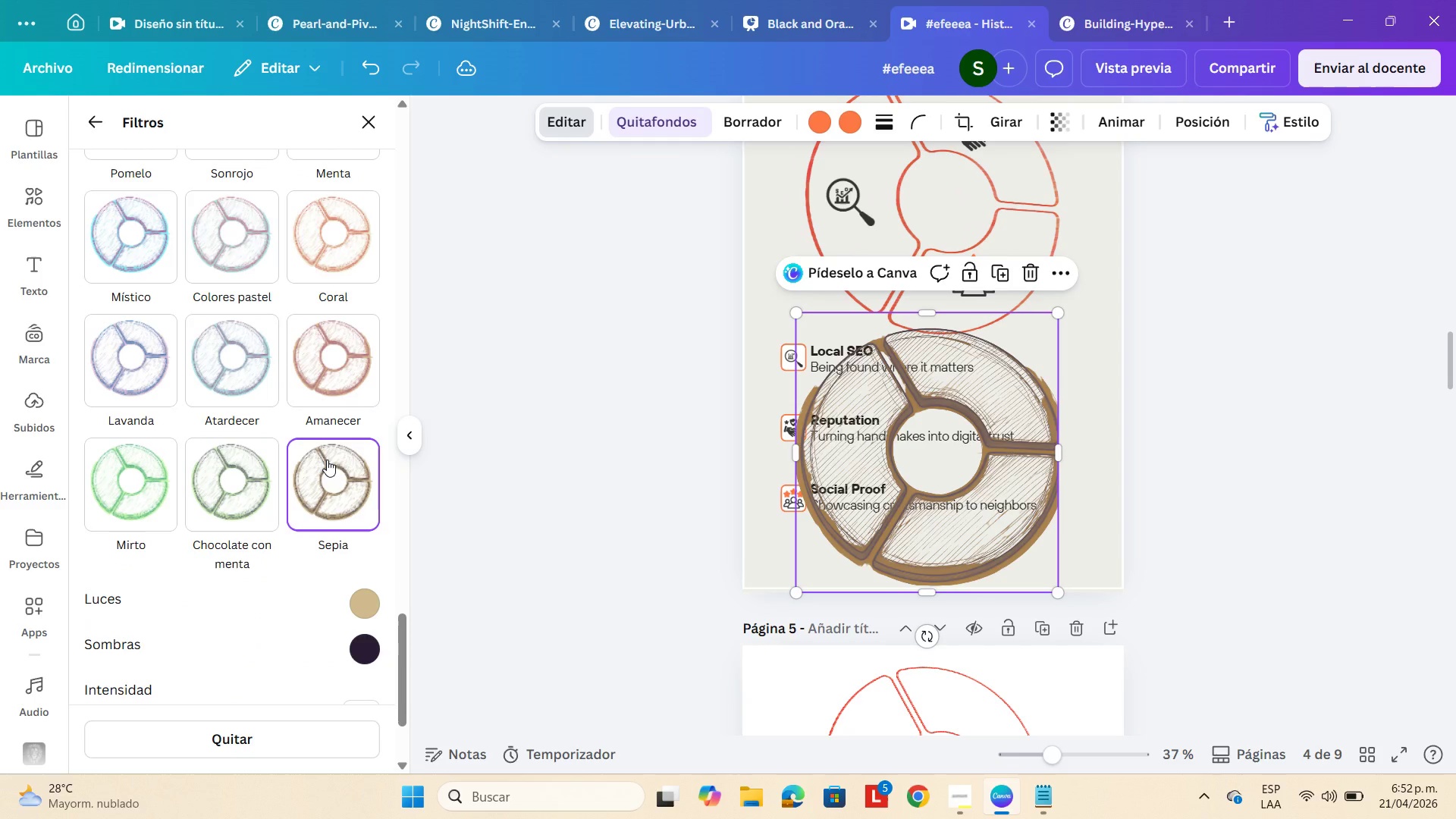 
scroll: coordinate [331, 450], scroll_direction: up, amount: 16.0
 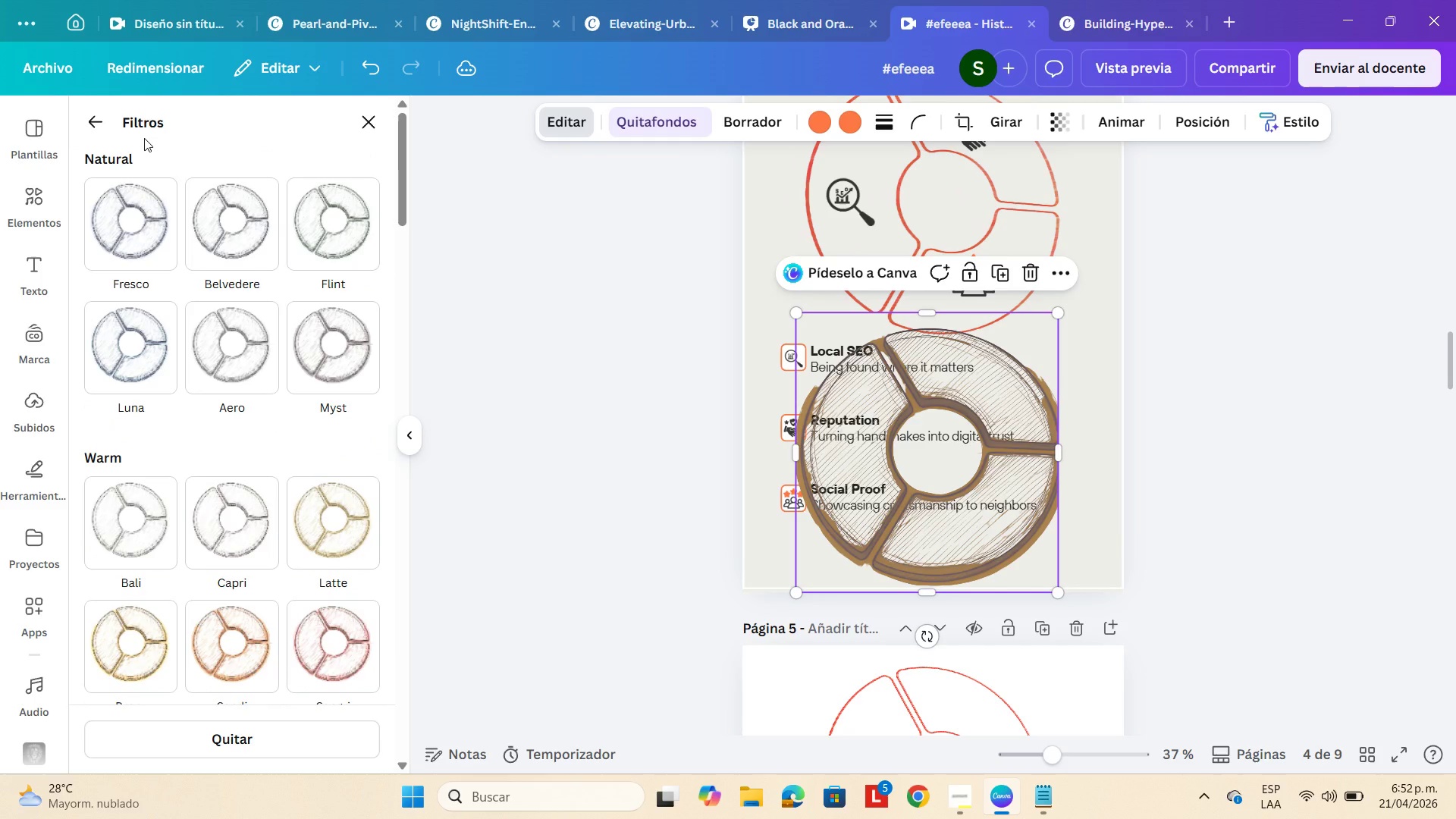 
left_click([99, 118])
 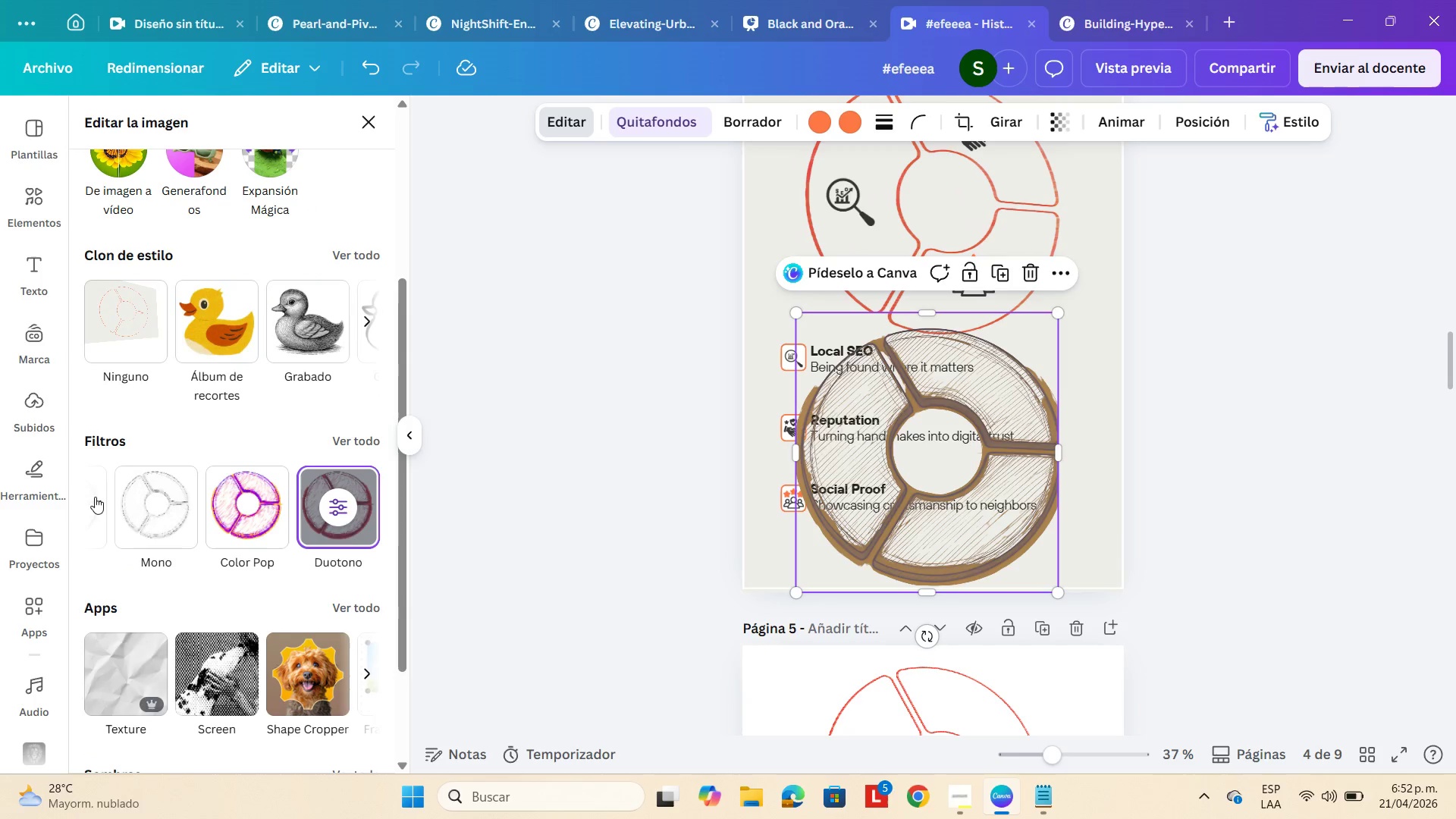 
left_click([96, 497])
 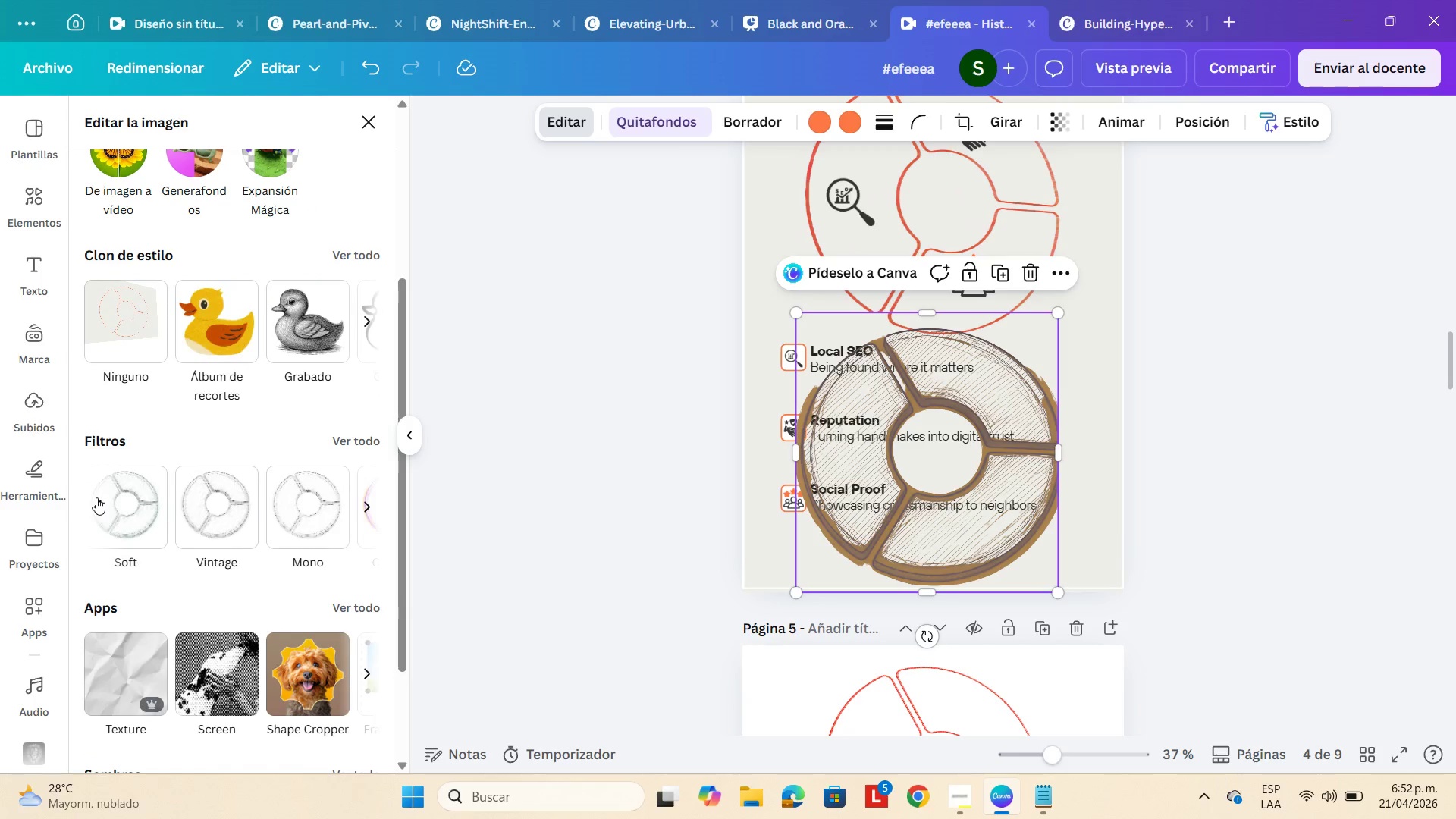 
double_click([96, 497])
 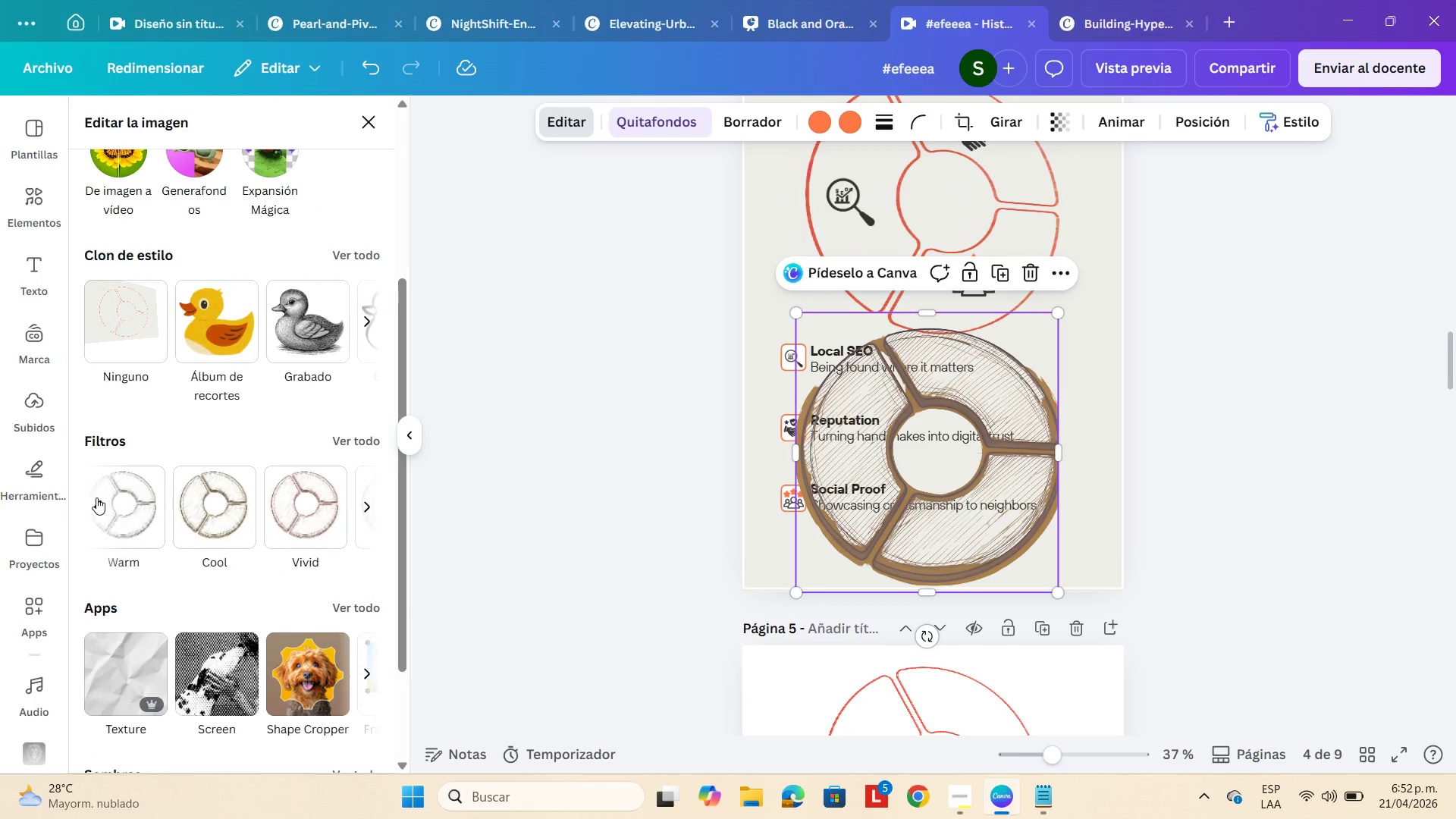 
triple_click([96, 497])
 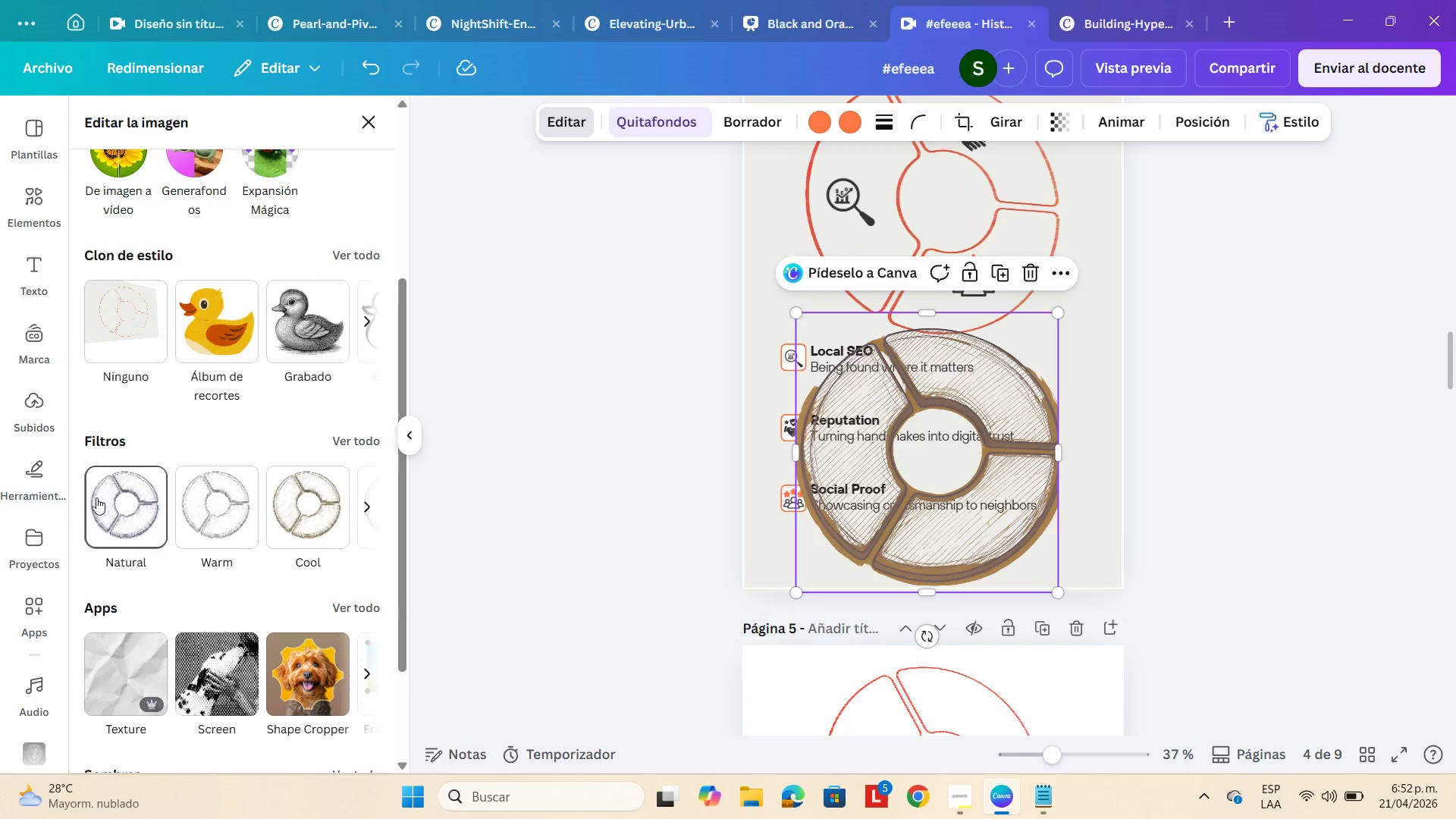 
triple_click([96, 497])
 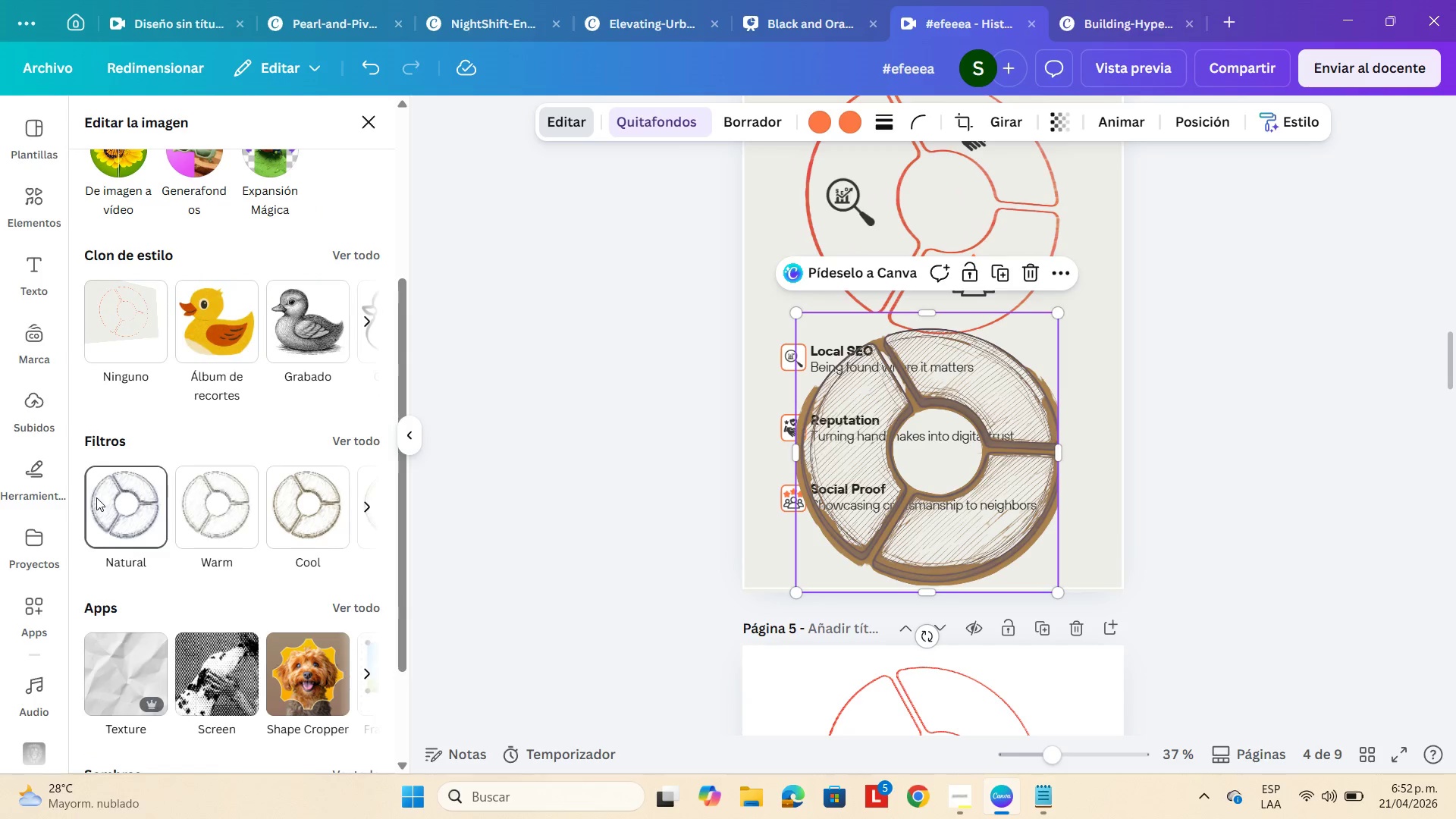 
left_click([111, 507])
 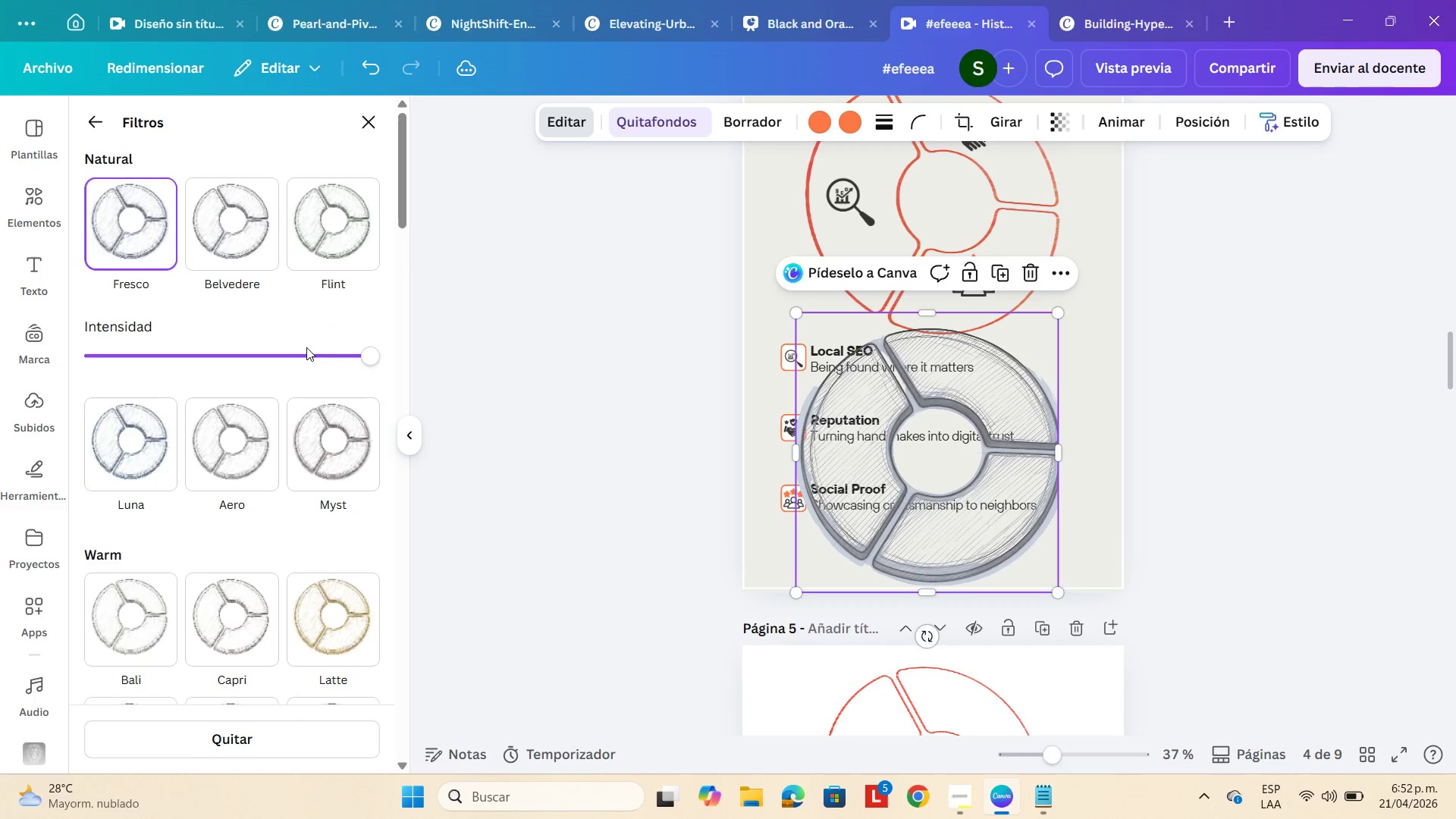 
left_click_drag(start_coordinate=[371, 352], to_coordinate=[0, 391])
 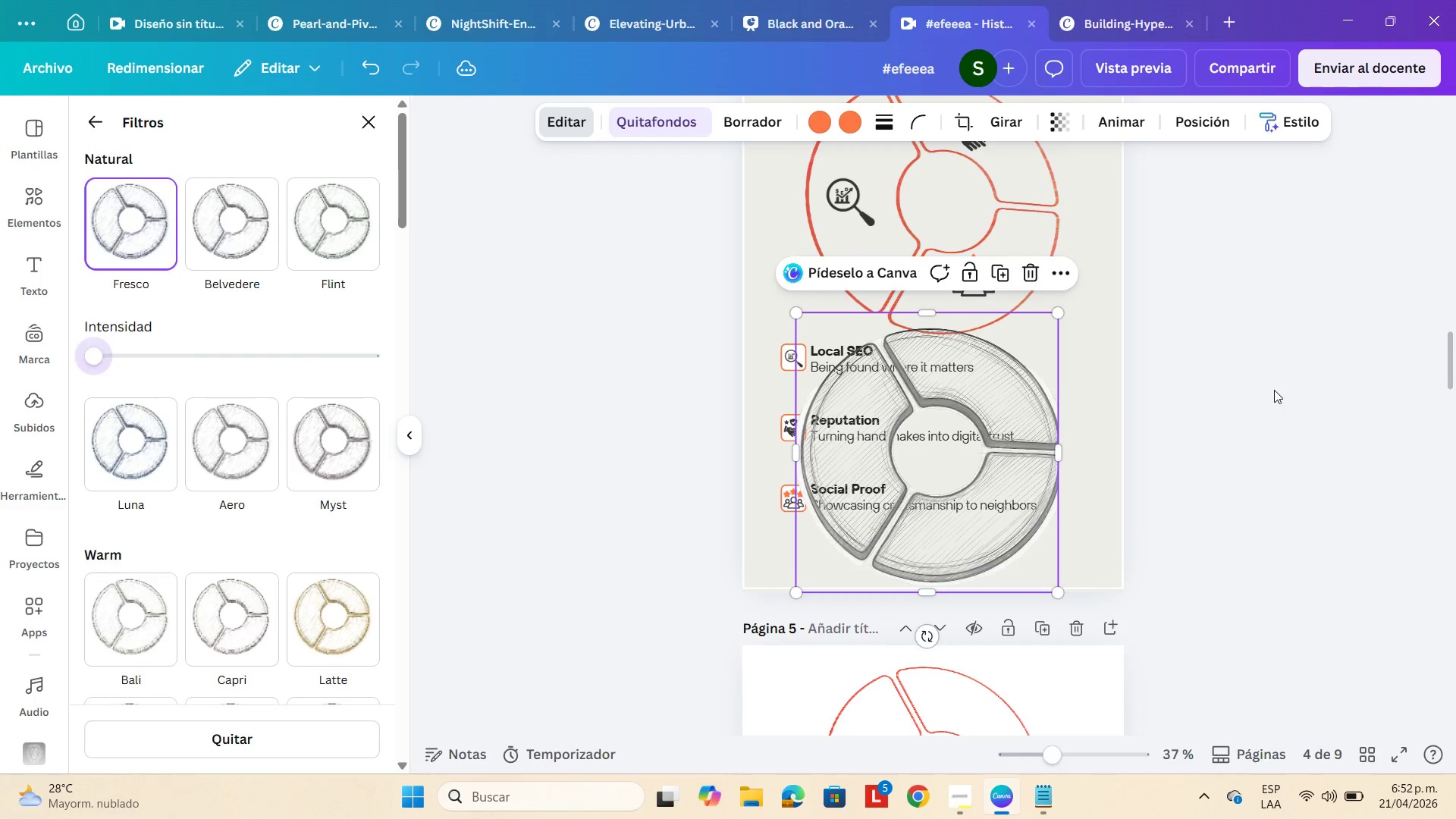 
double_click([1225, 390])
 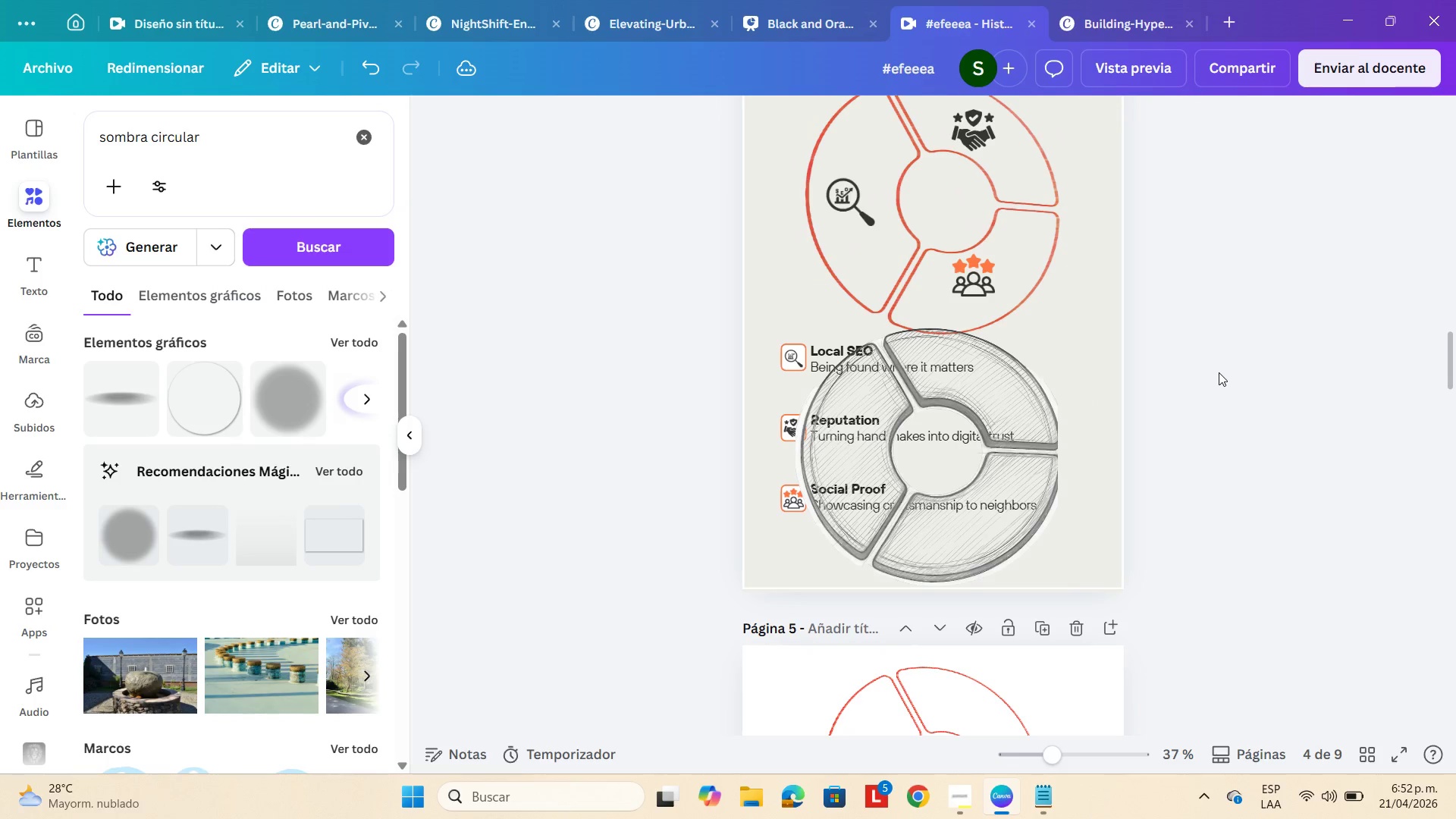 
scroll: coordinate [1219, 366], scroll_direction: up, amount: 2.0
 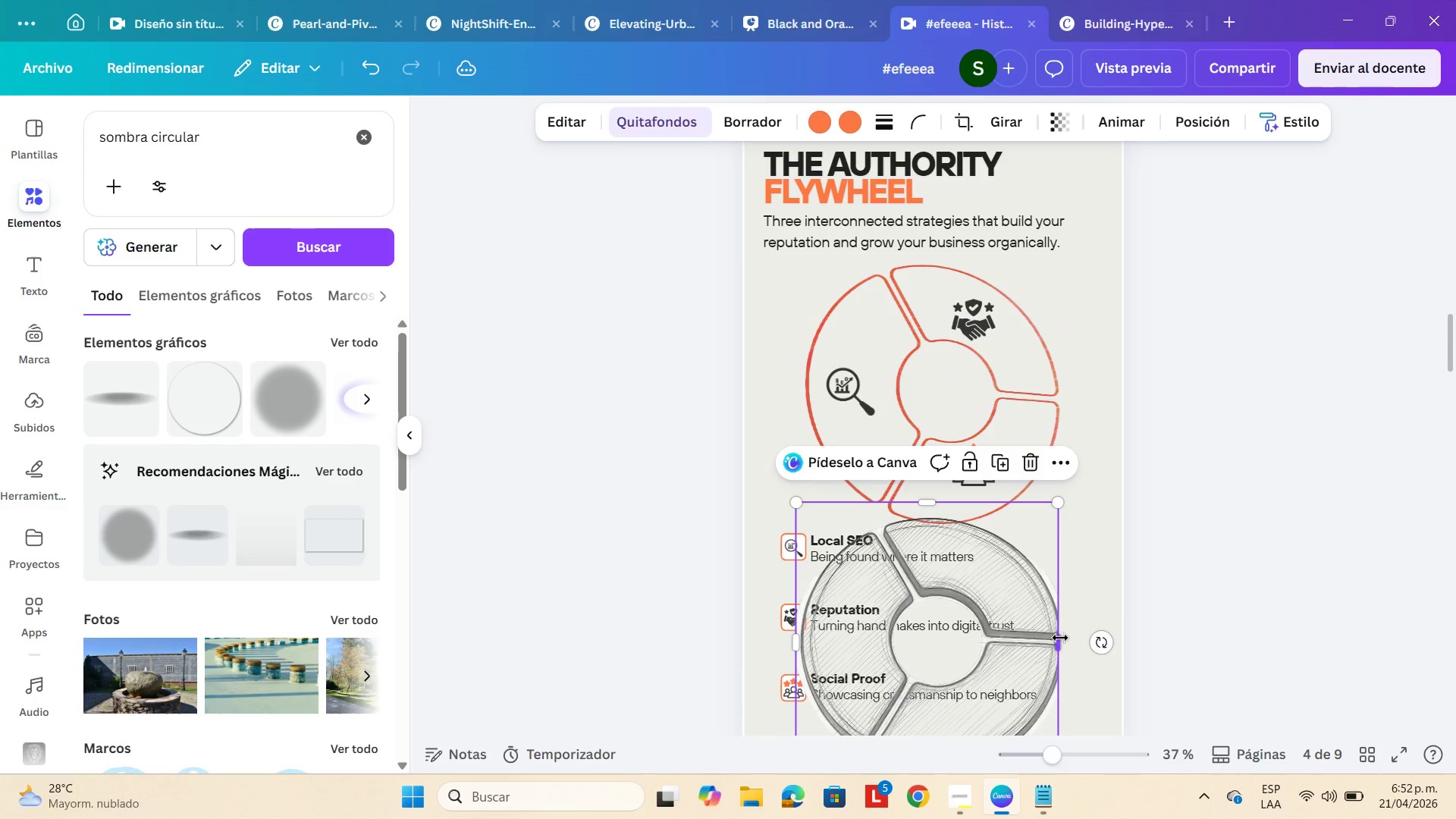 
left_click_drag(start_coordinate=[1057, 639], to_coordinate=[1072, 641])
 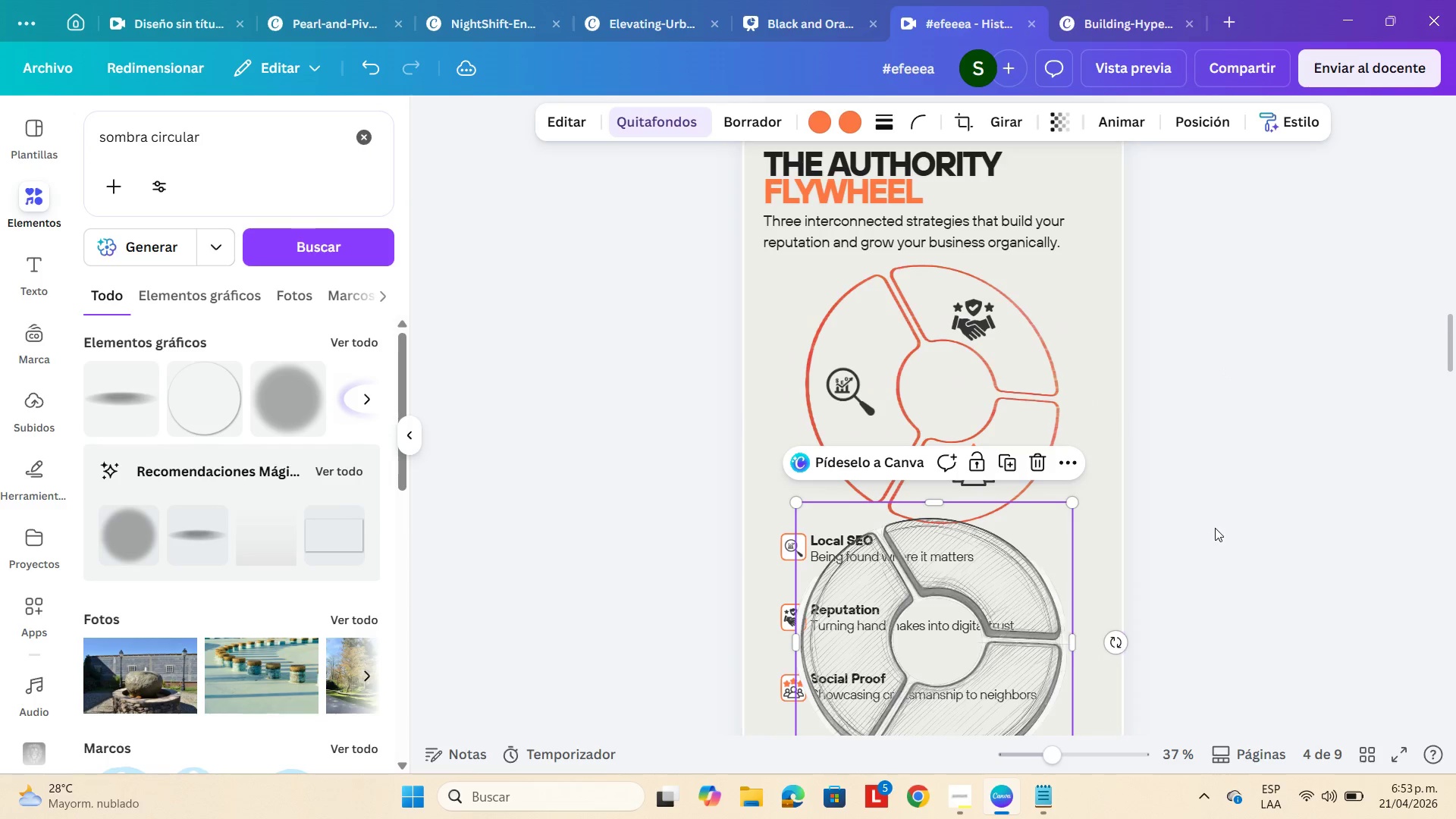 
left_click([1215, 528])
 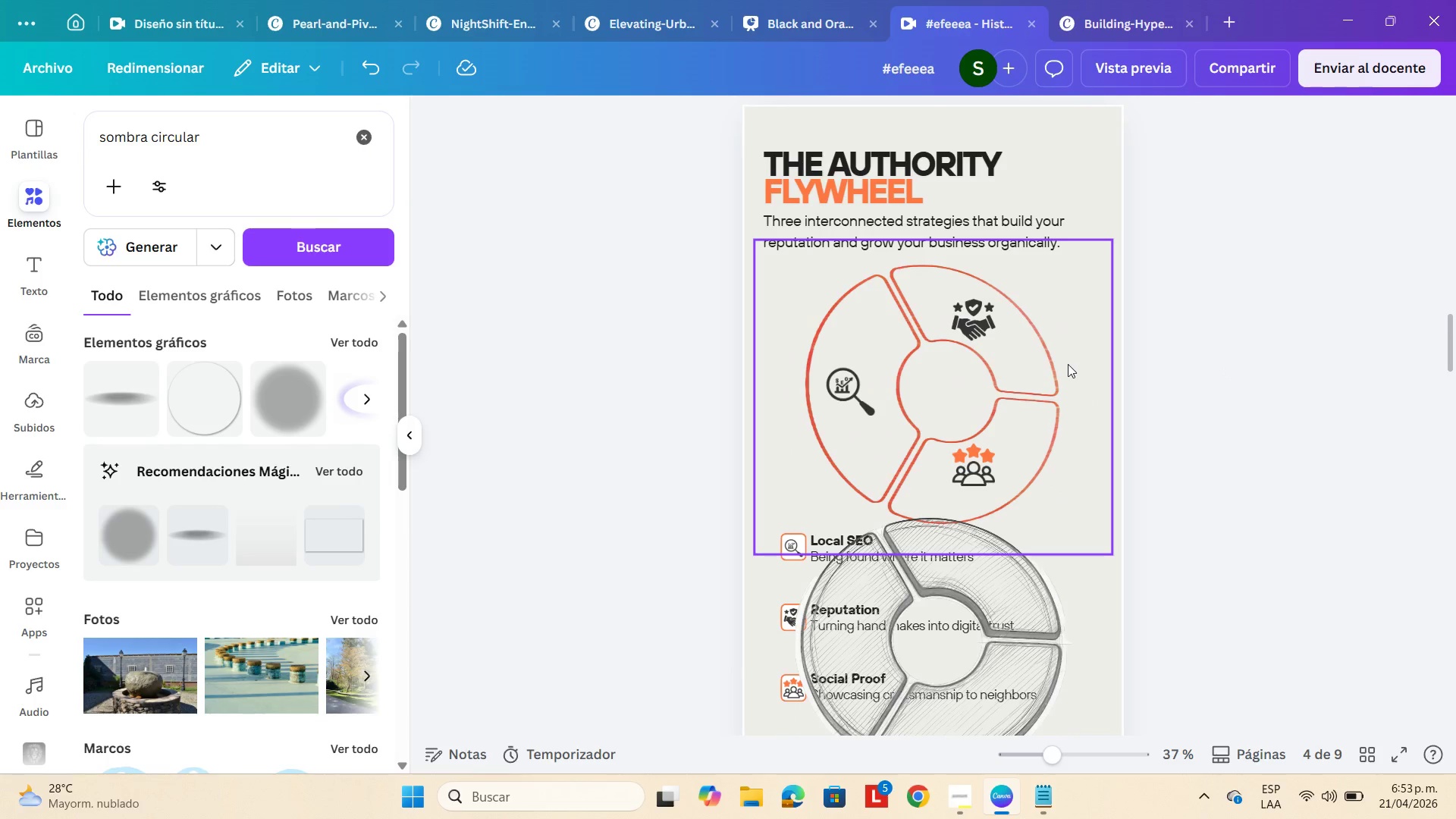 
left_click([1028, 362])
 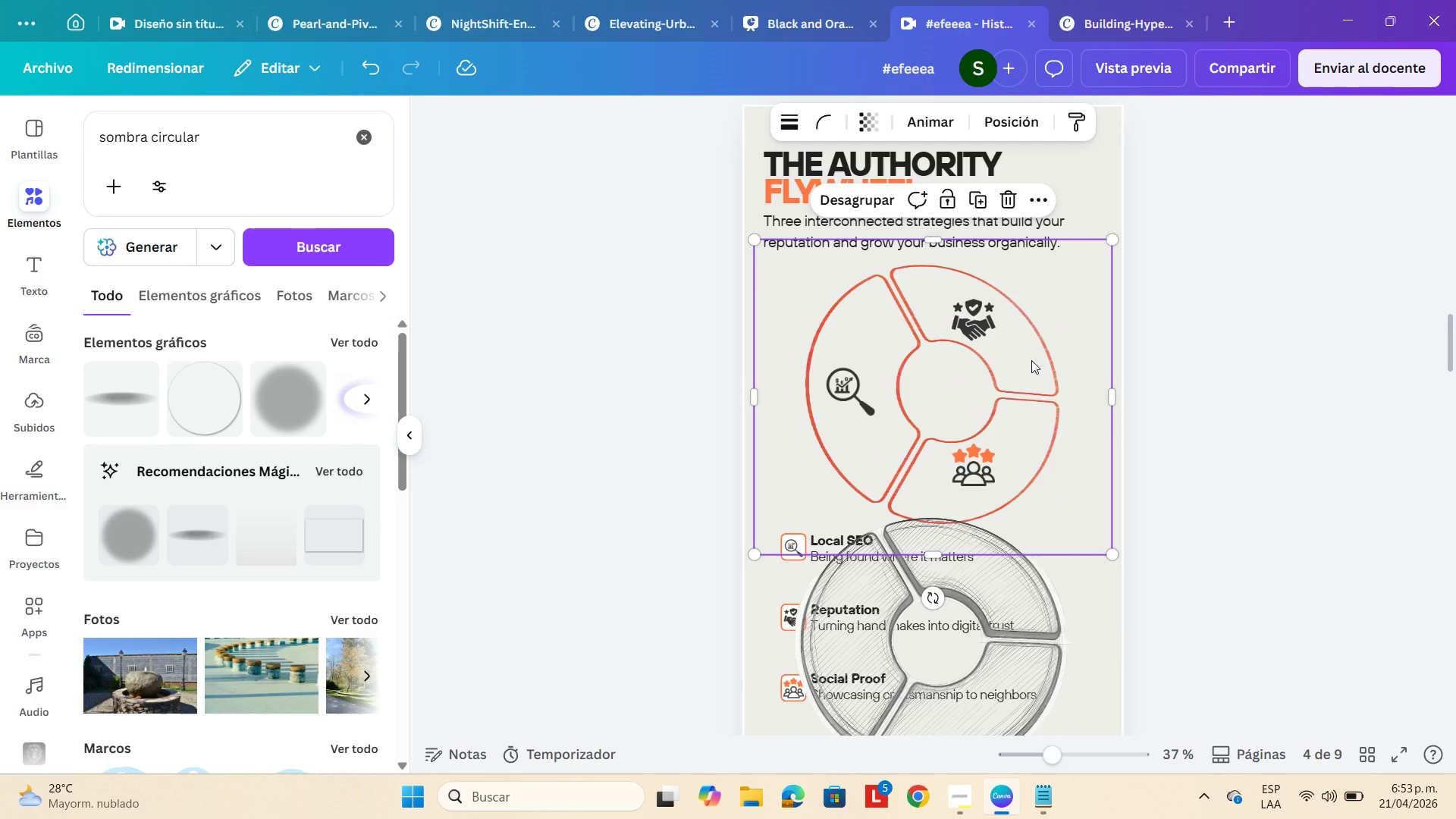 
key(Backspace)
 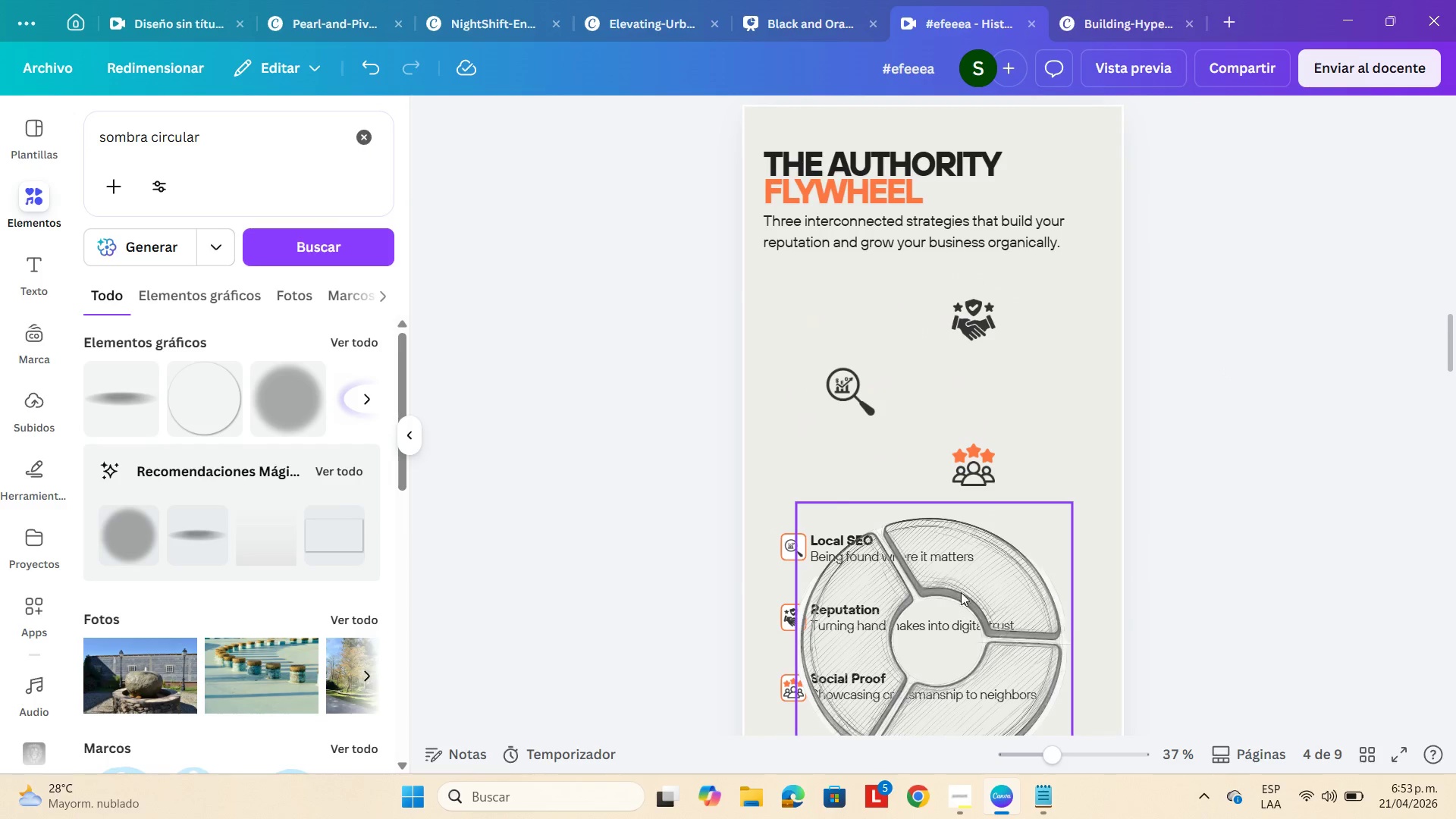 
left_click_drag(start_coordinate=[976, 592], to_coordinate=[959, 343])
 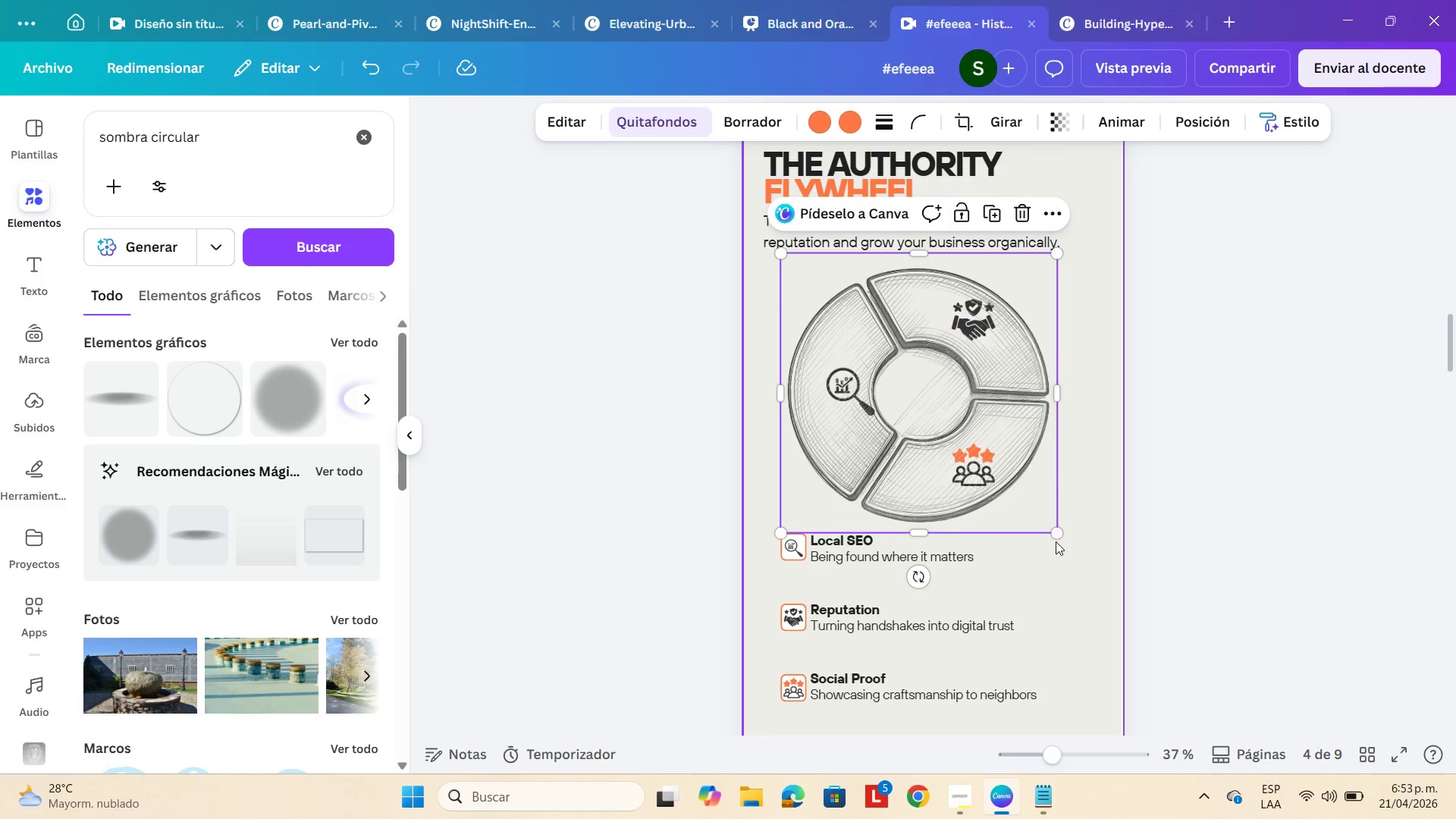 
left_click_drag(start_coordinate=[1056, 529], to_coordinate=[1092, 535])
 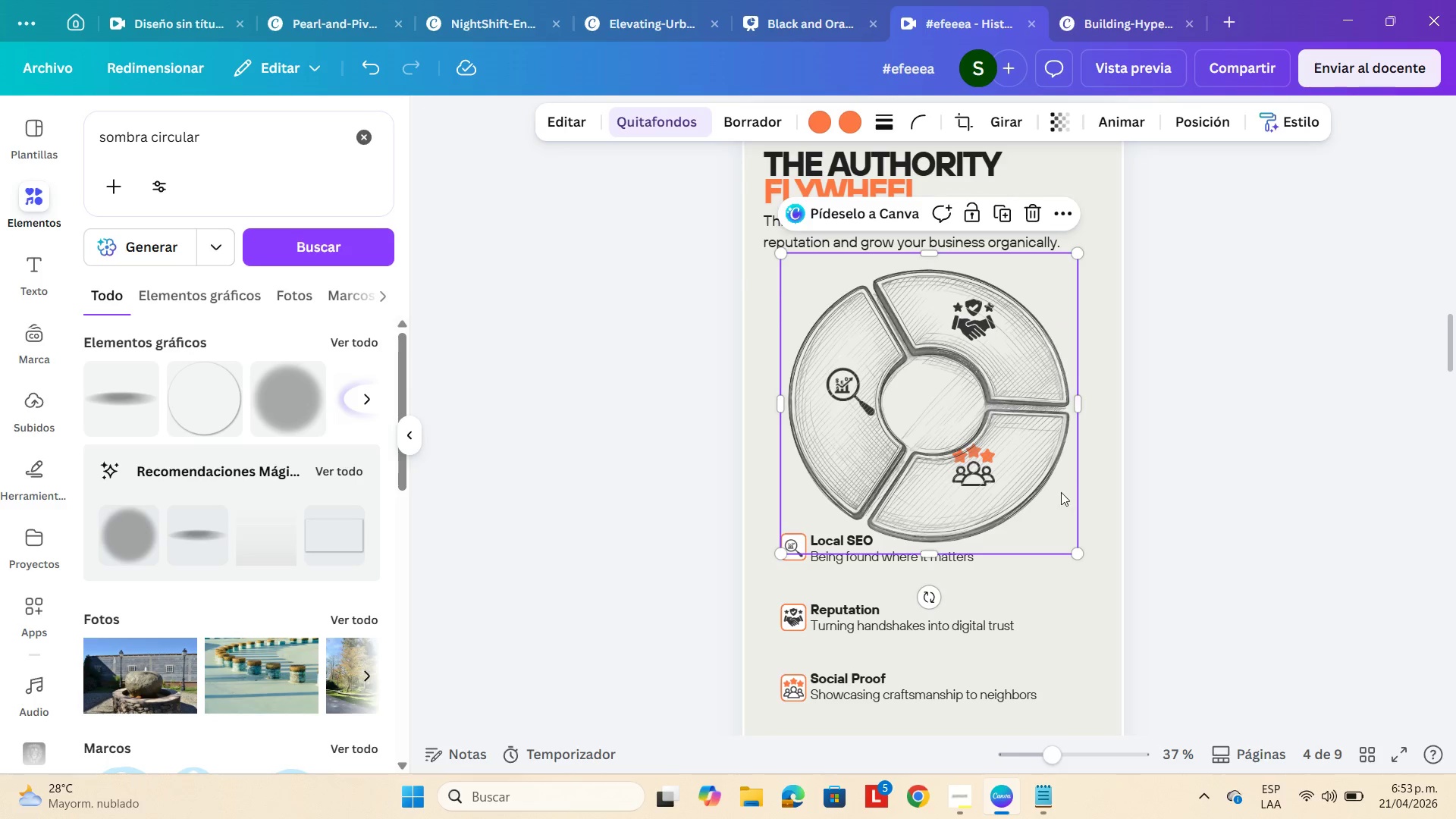 
left_click_drag(start_coordinate=[1059, 491], to_coordinate=[1052, 477])
 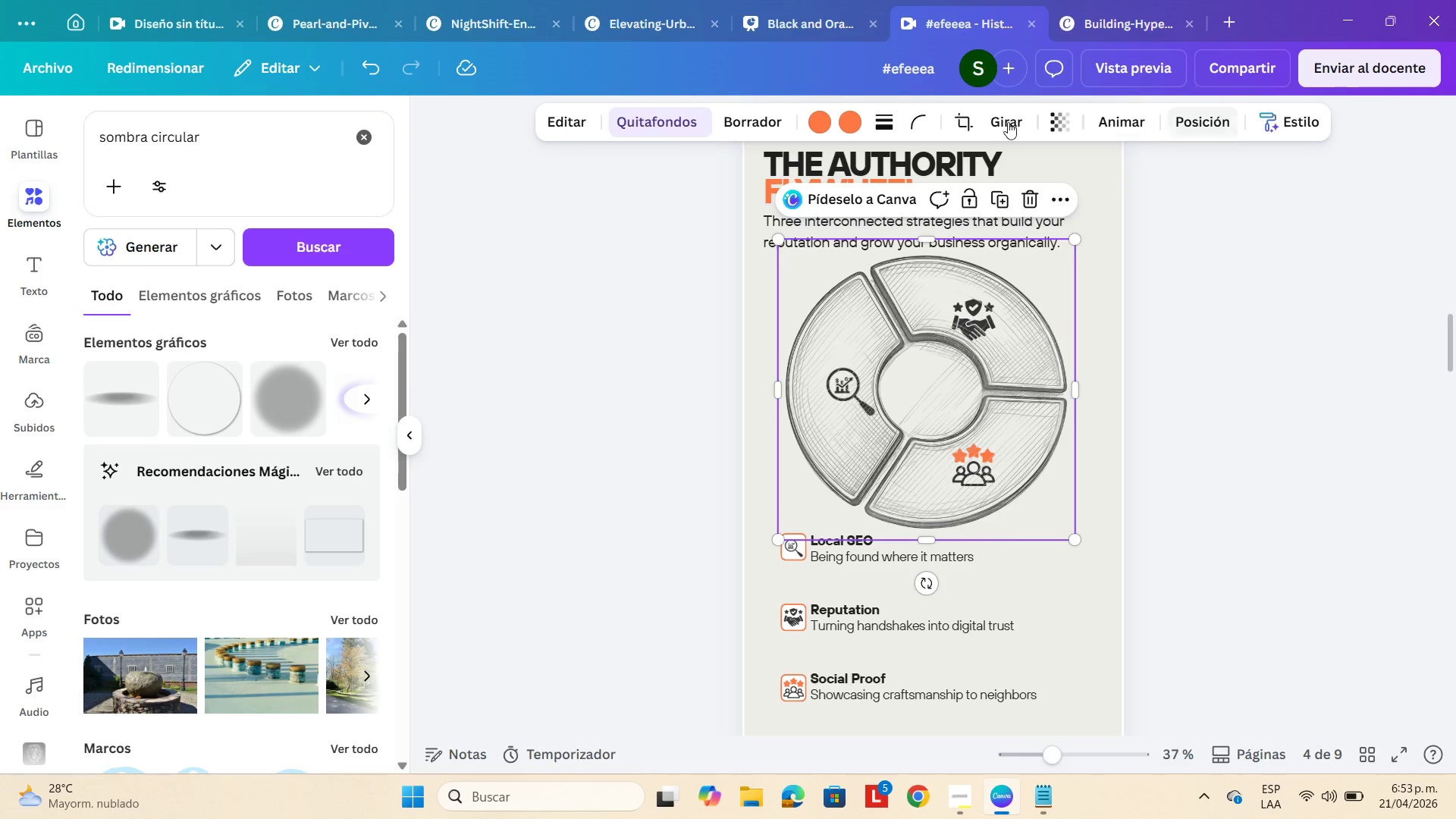 
left_click([557, 122])
 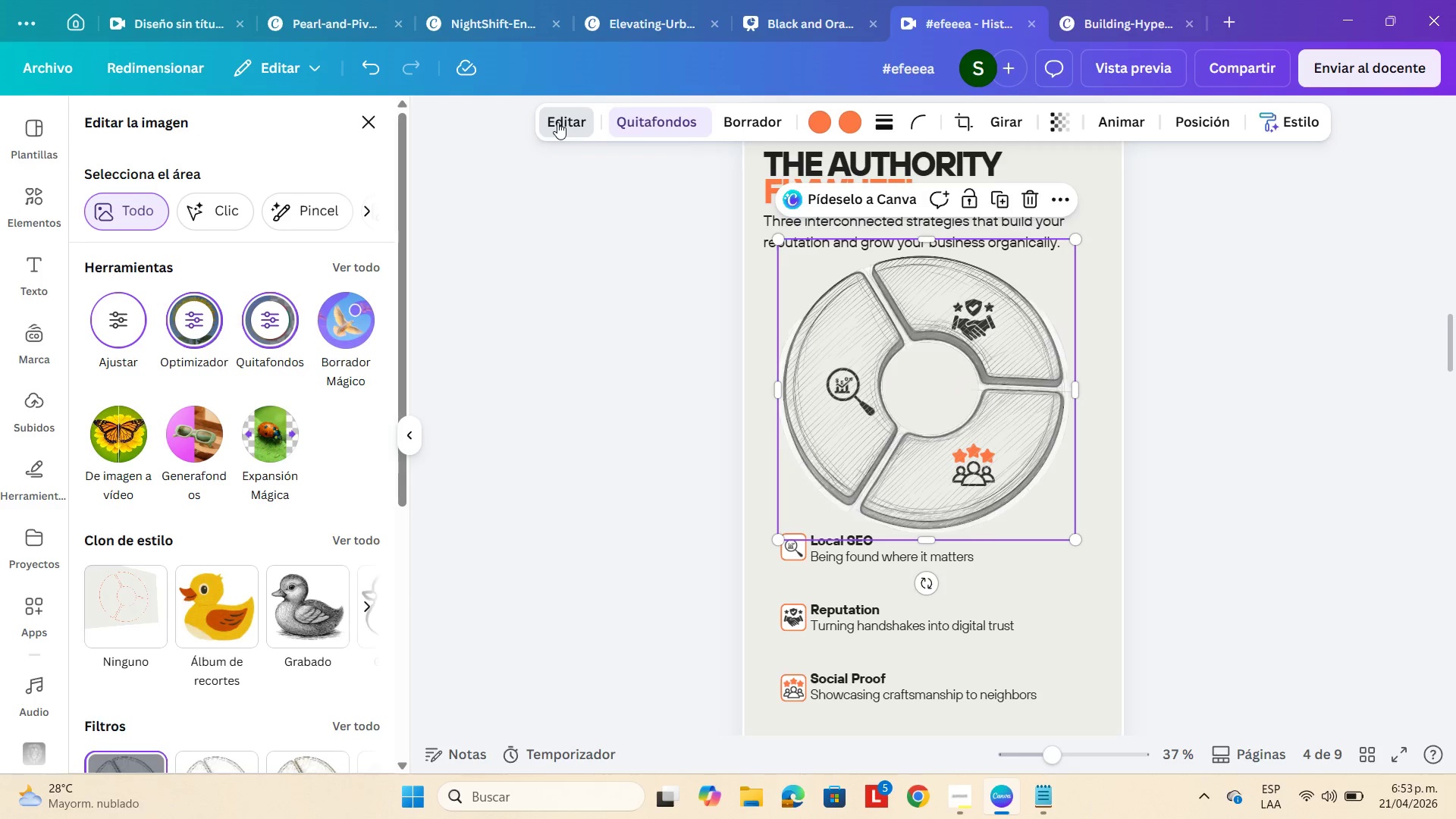 
wait(8.42)
 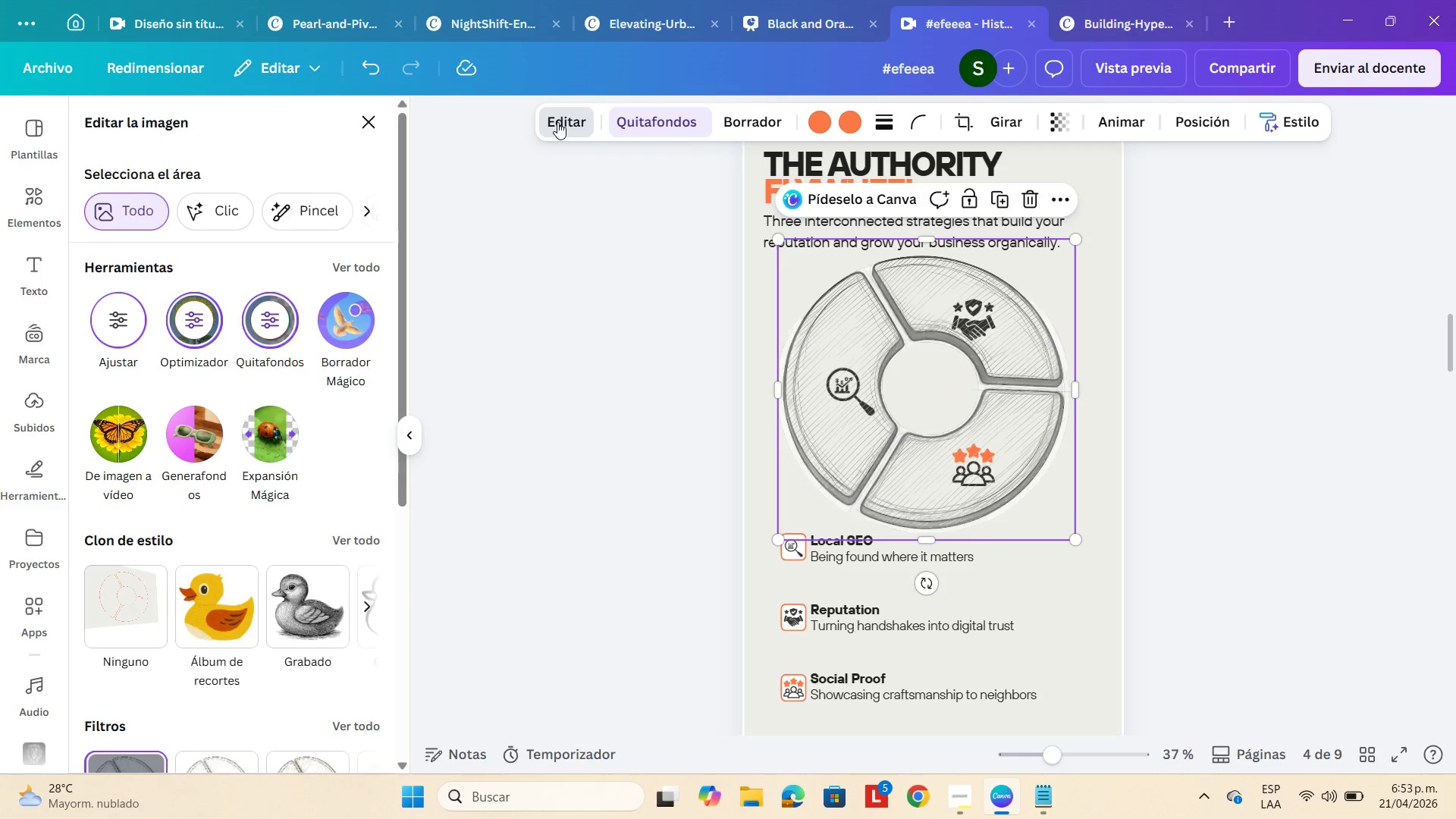 
left_click([121, 331])
 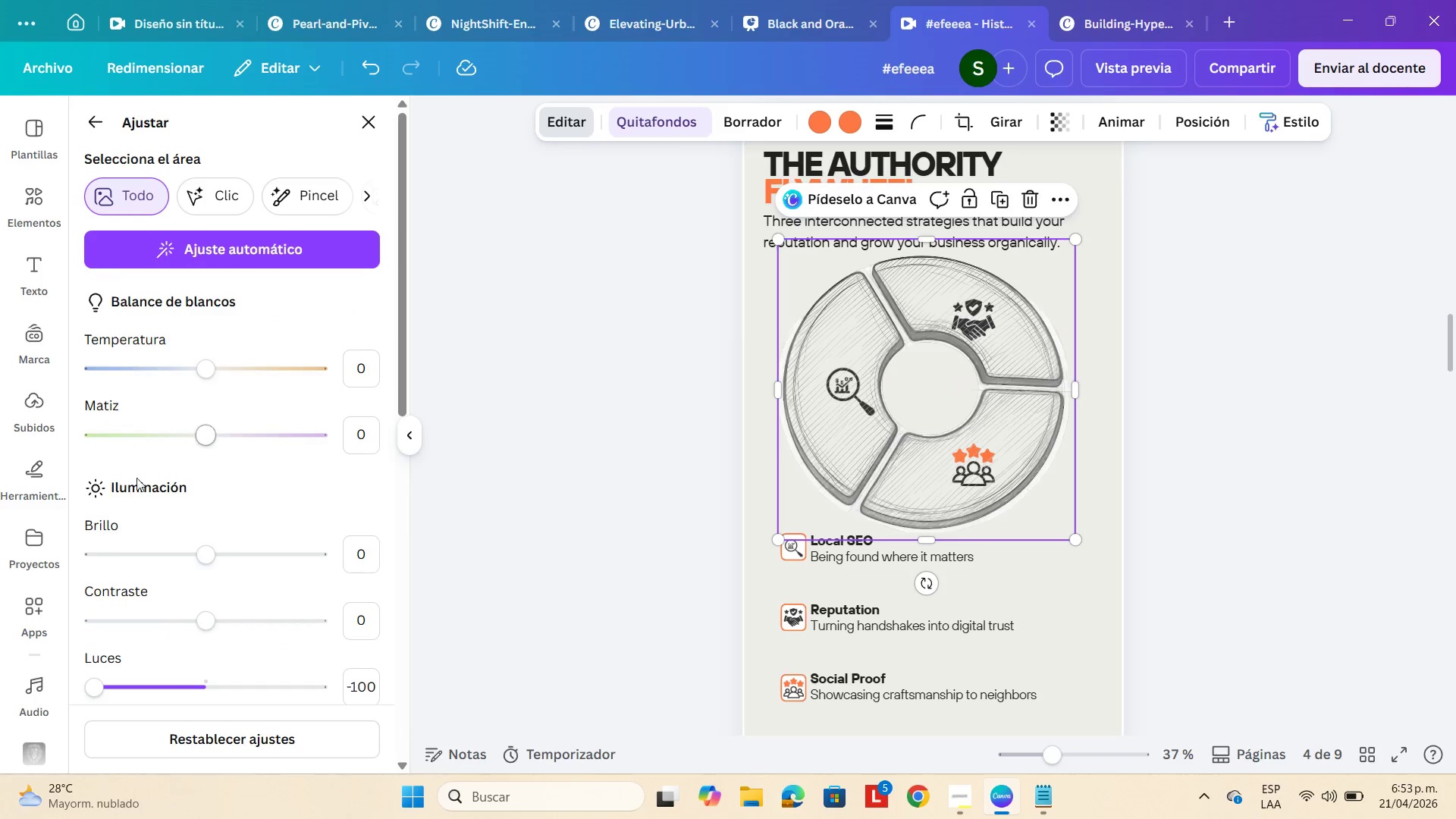 
scroll: coordinate [137, 598], scroll_direction: down, amount: 9.0
 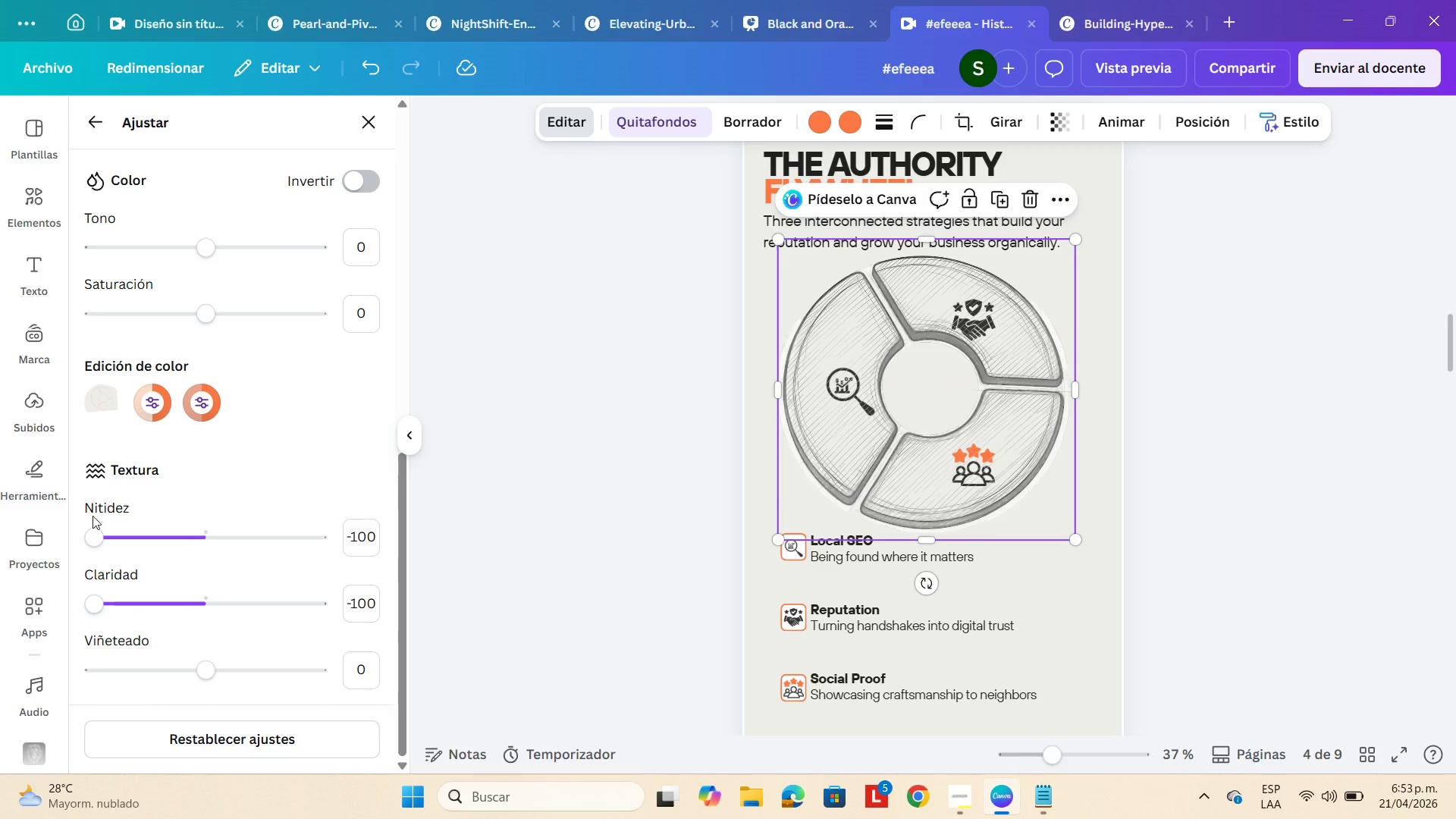 
left_click_drag(start_coordinate=[98, 543], to_coordinate=[0, 608])
 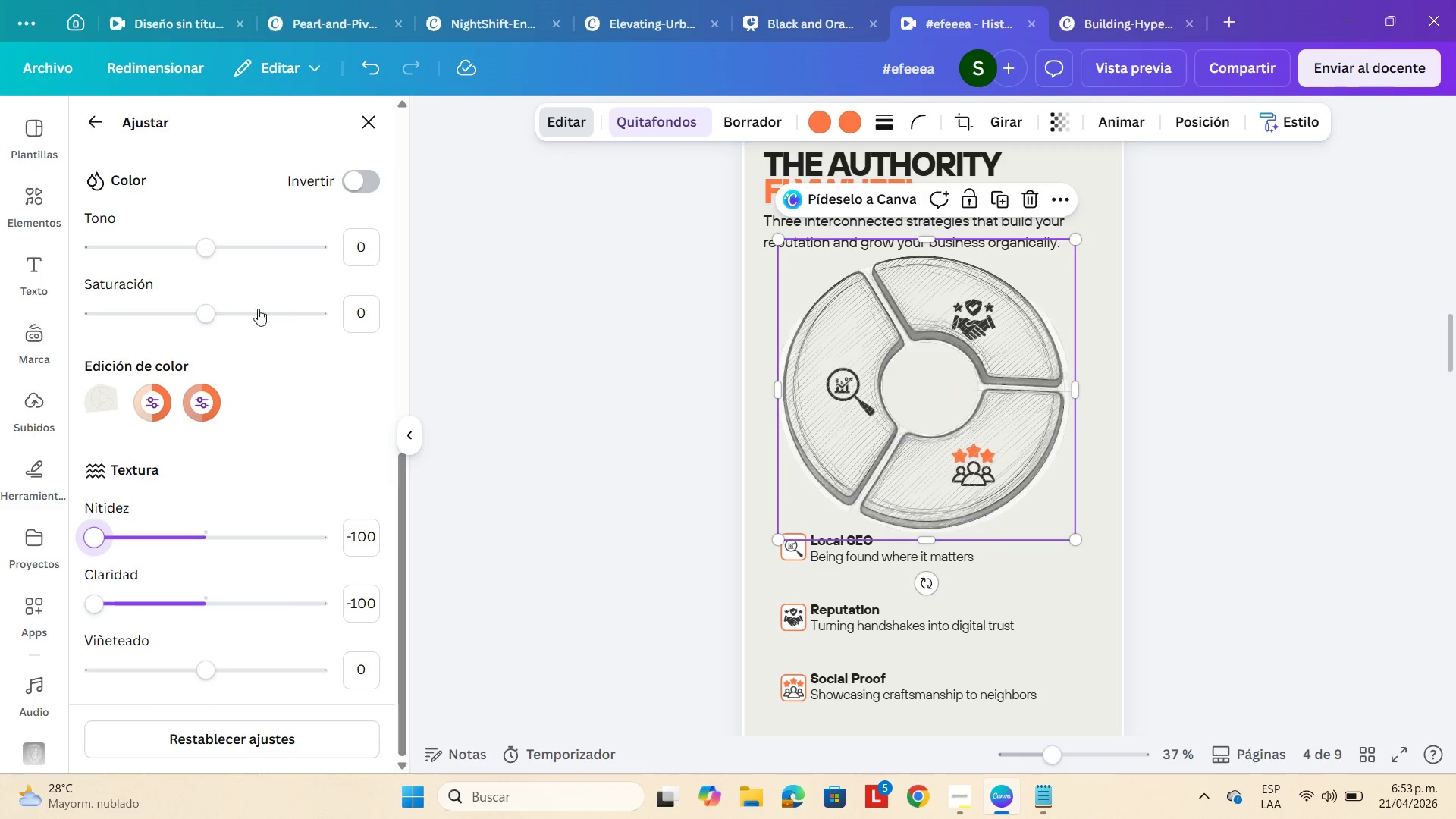 
scroll: coordinate [144, 309], scroll_direction: up, amount: 6.0
 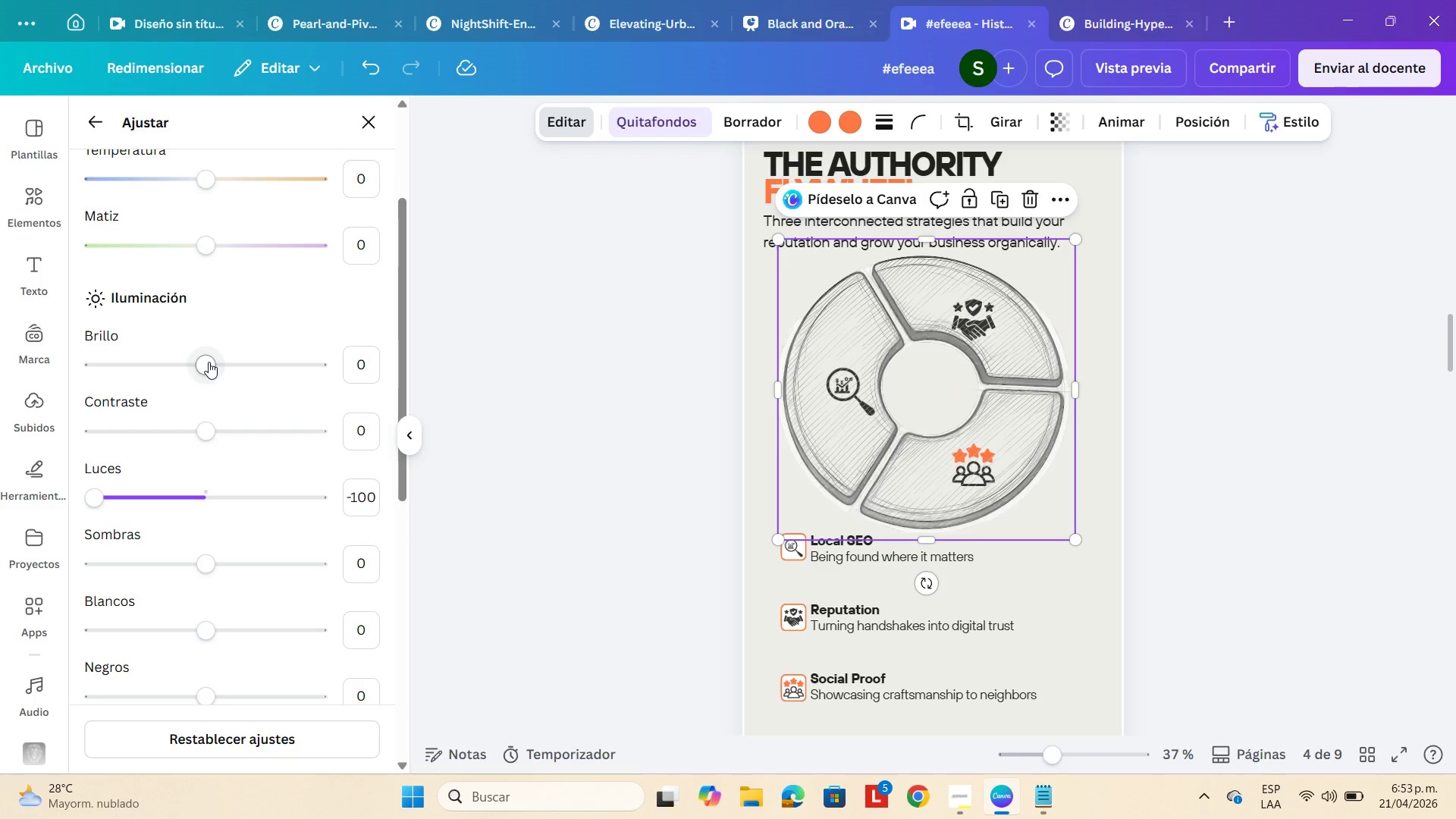 
left_click_drag(start_coordinate=[206, 362], to_coordinate=[206, 387])
 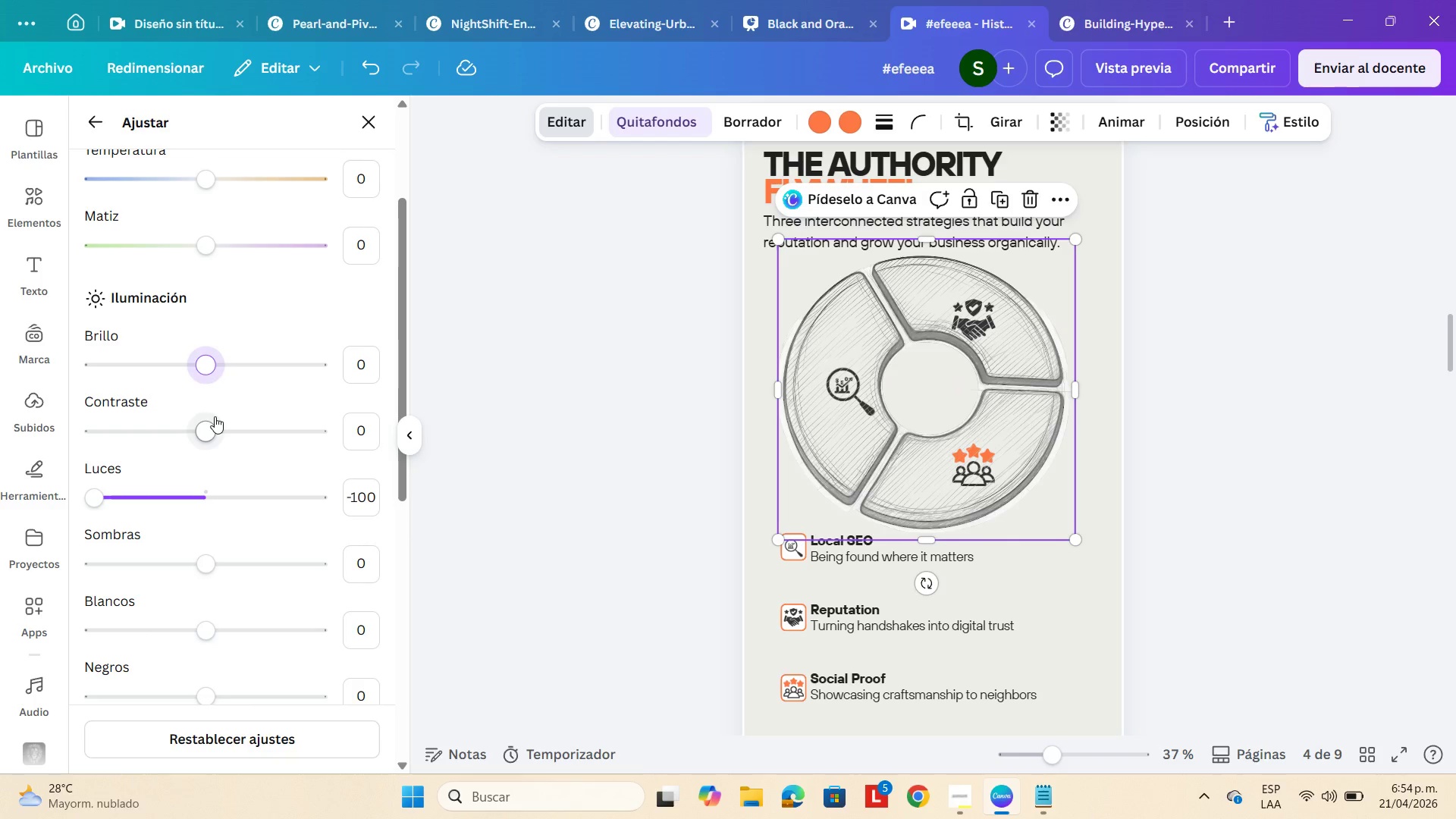 
scroll: coordinate [216, 425], scroll_direction: down, amount: 1.0
 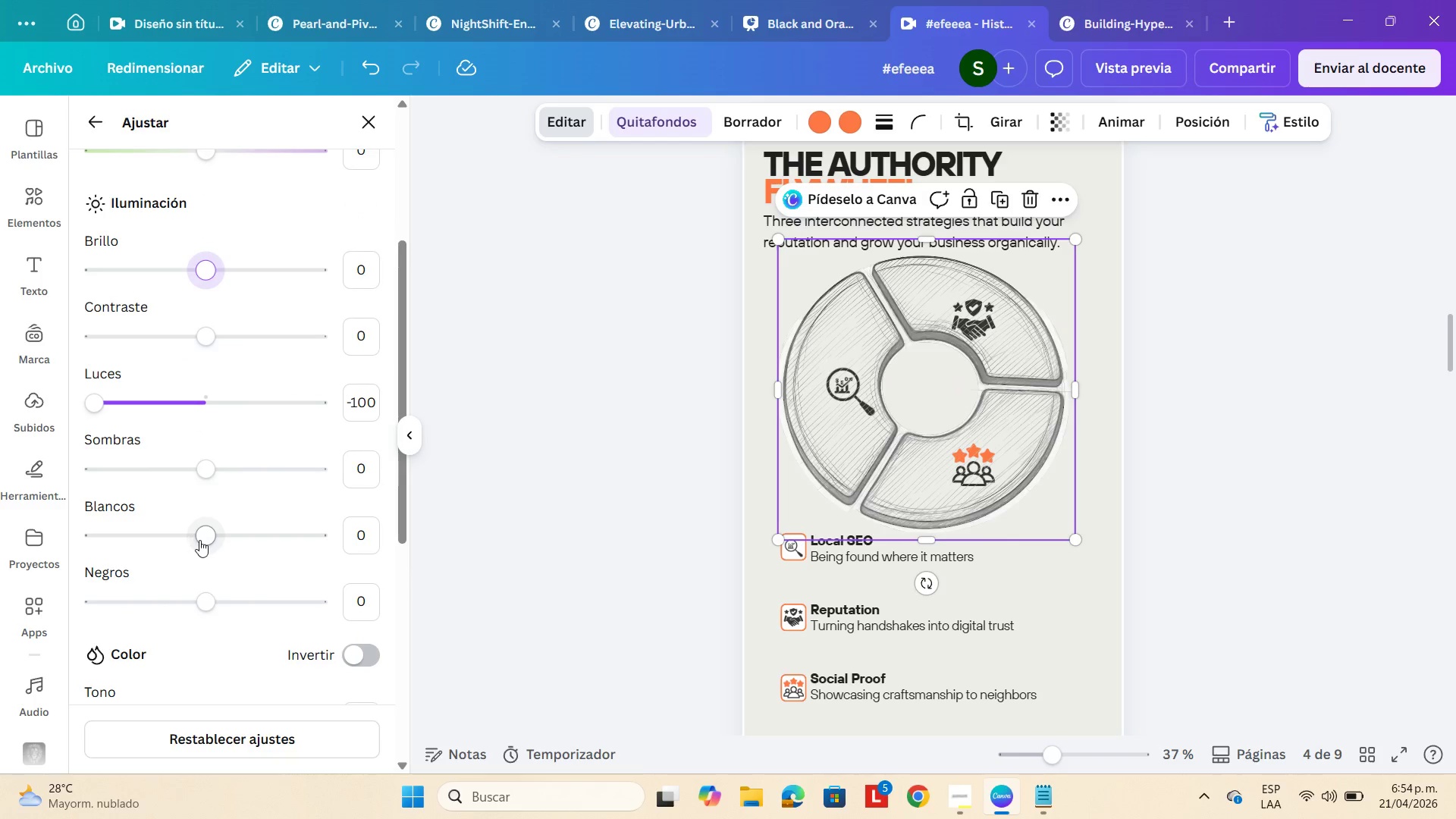 
left_click_drag(start_coordinate=[201, 542], to_coordinate=[203, 566])
 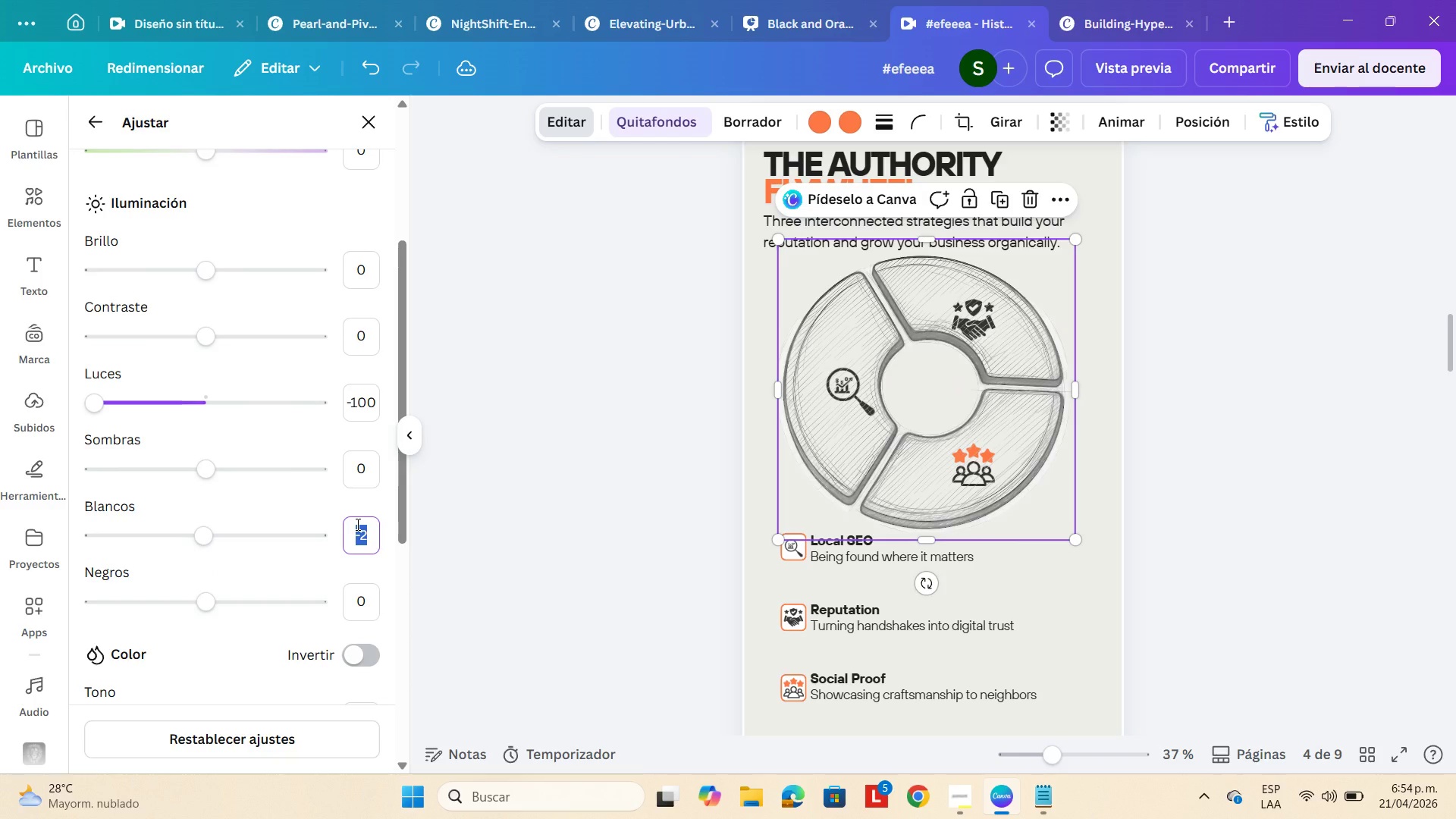 
key(Numpad0)
 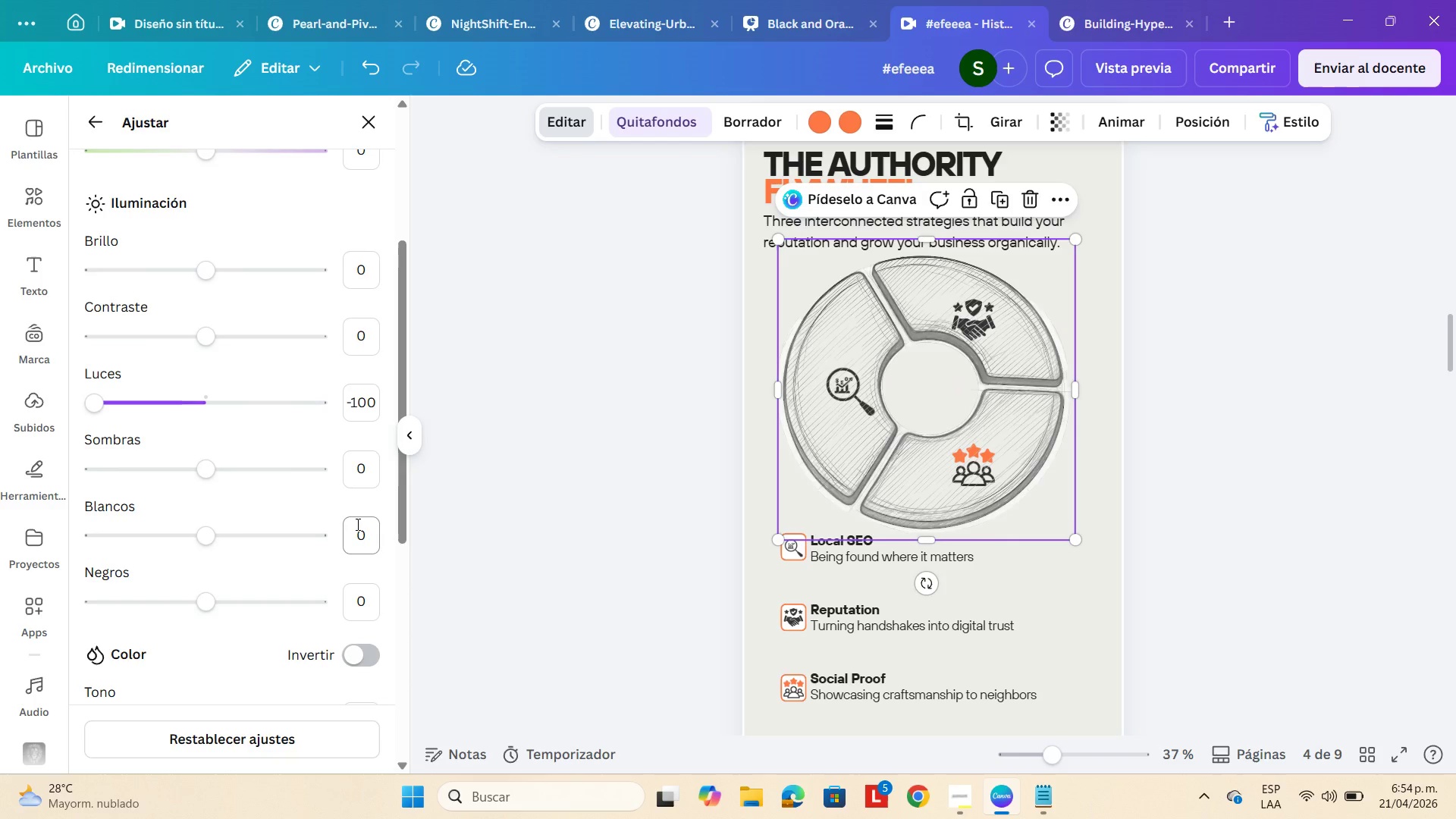 
key(NumpadEnter)
 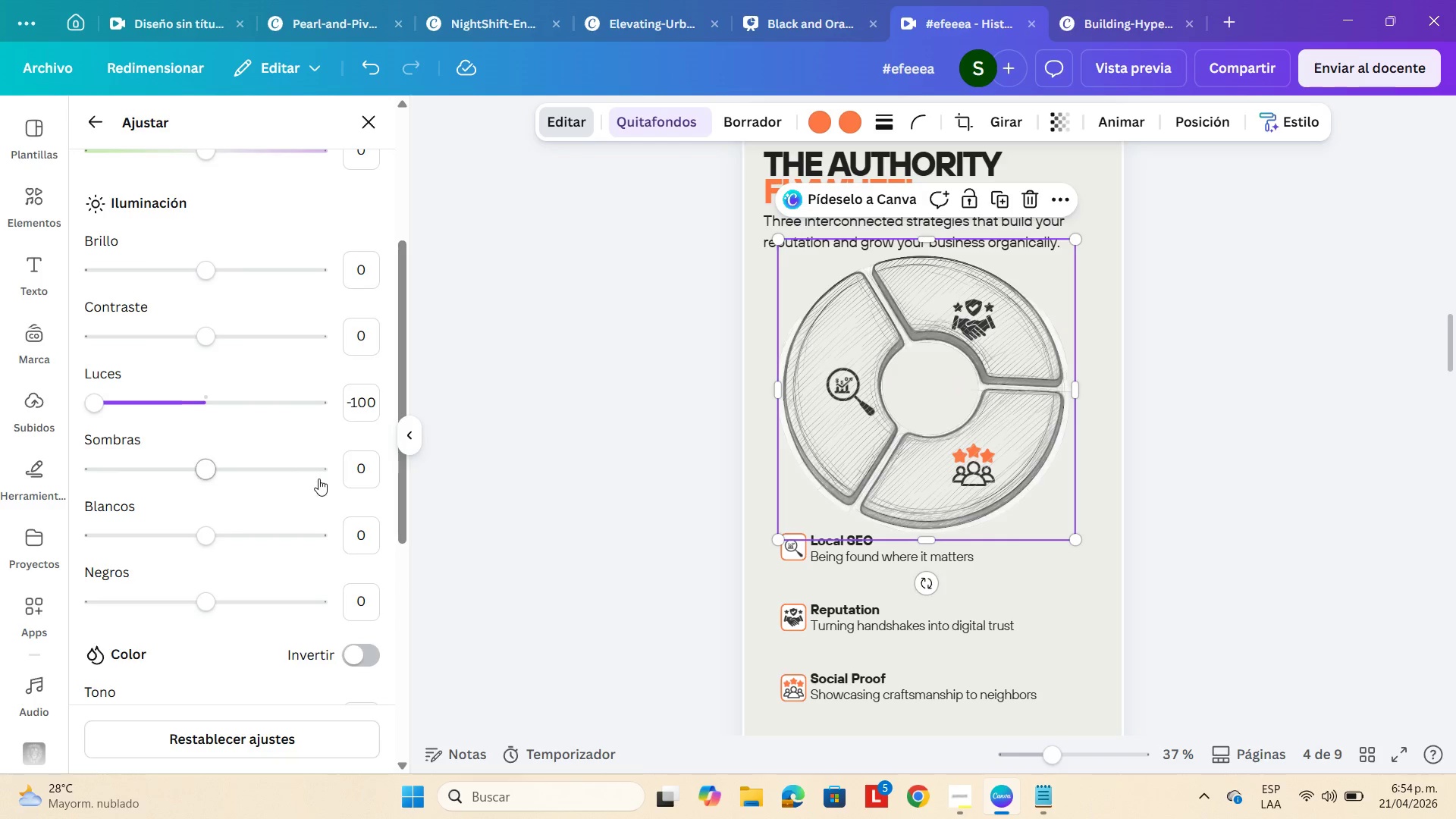 
scroll: coordinate [325, 505], scroll_direction: down, amount: 3.0
 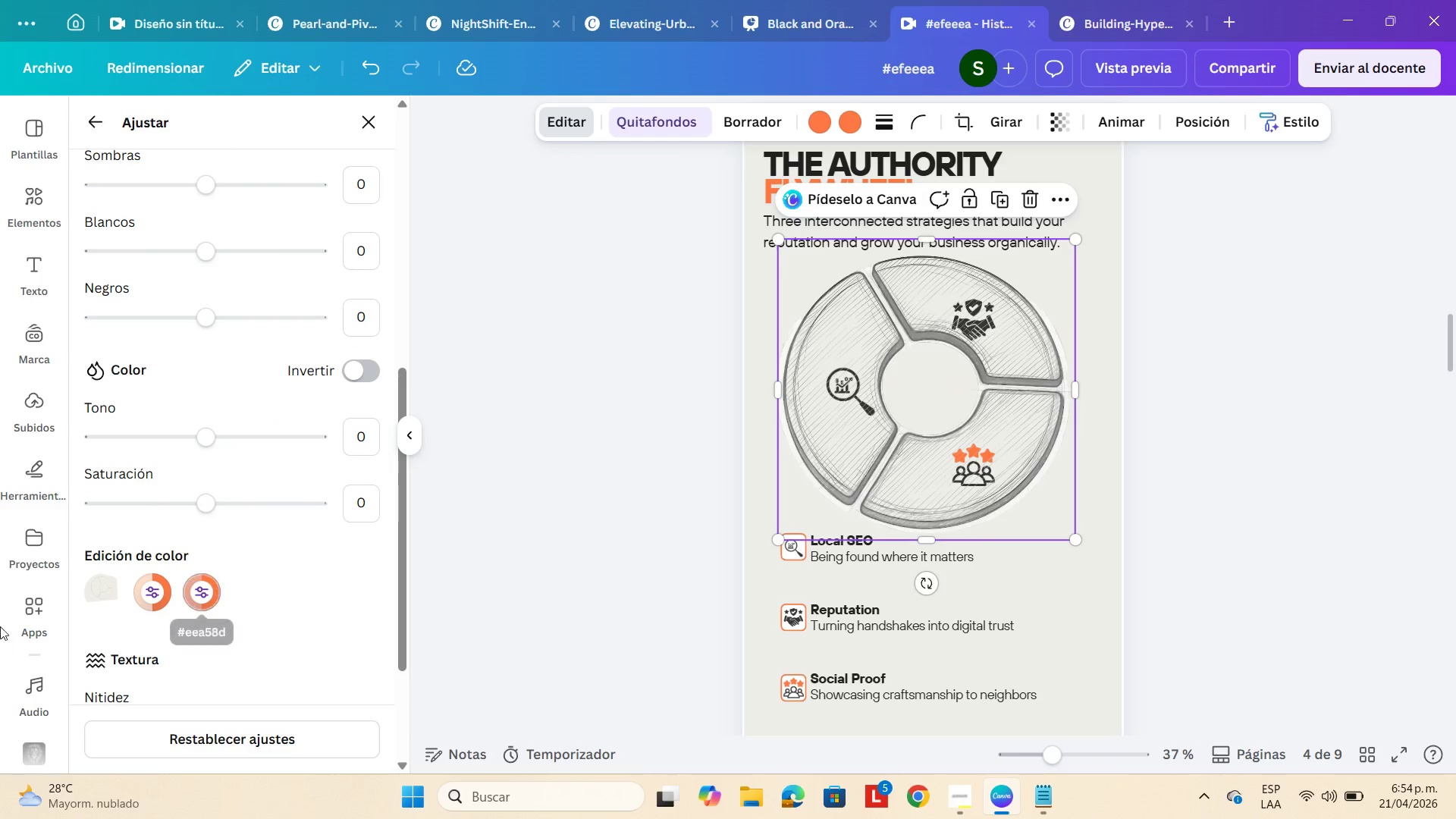 
left_click([110, 595])
 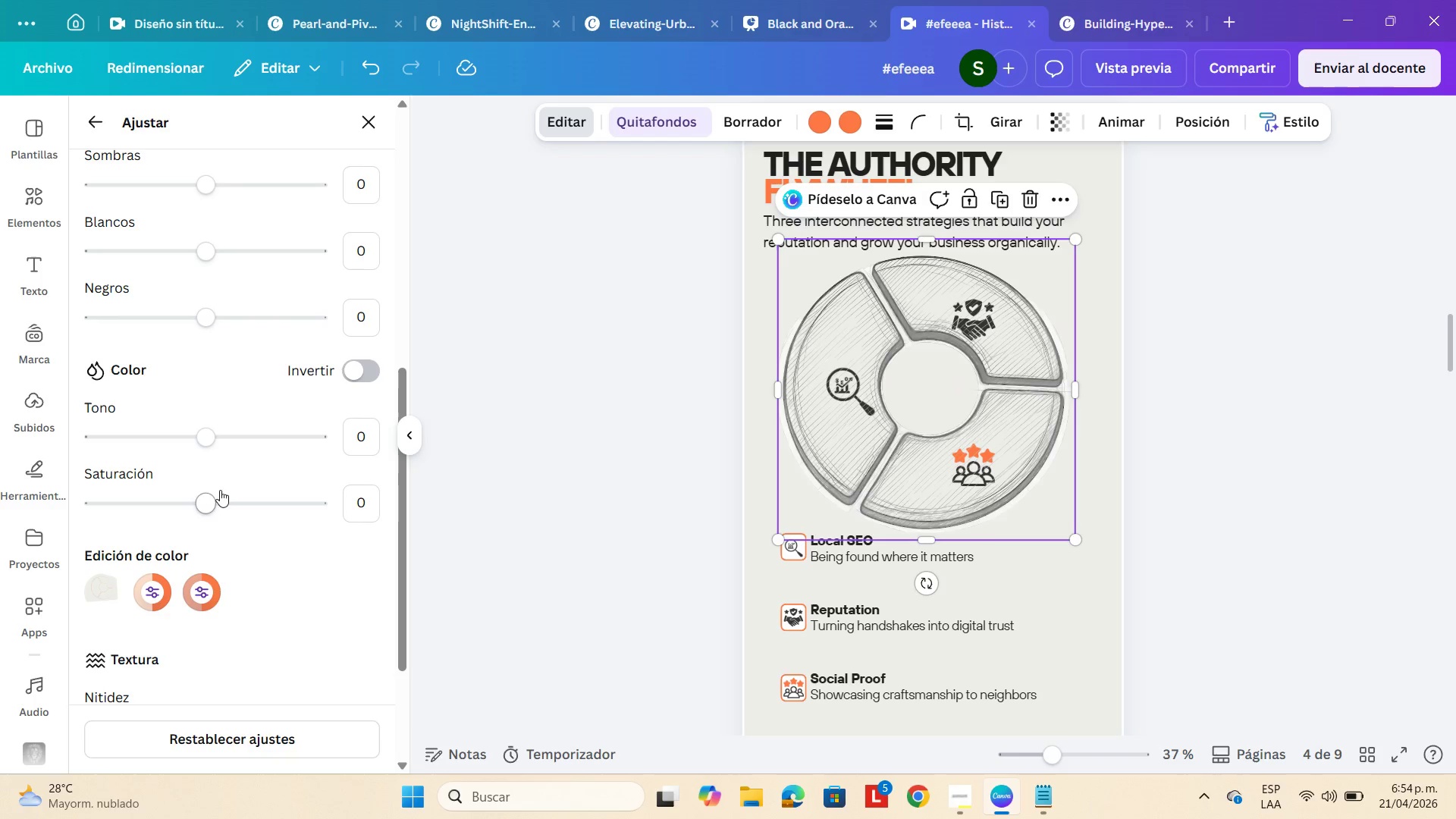 
scroll: coordinate [225, 427], scroll_direction: up, amount: 5.0
 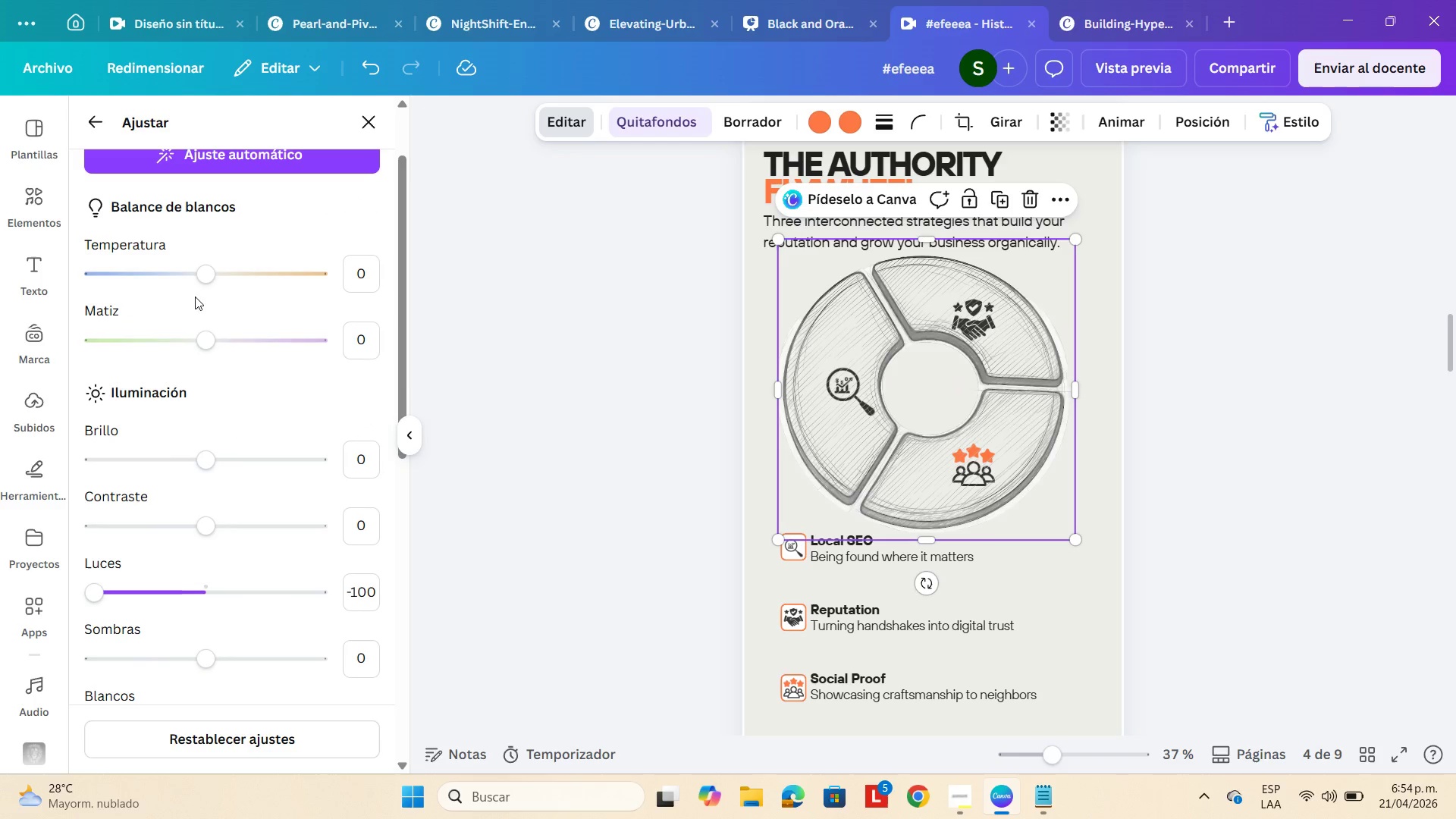 
left_click_drag(start_coordinate=[206, 279], to_coordinate=[403, 263])
 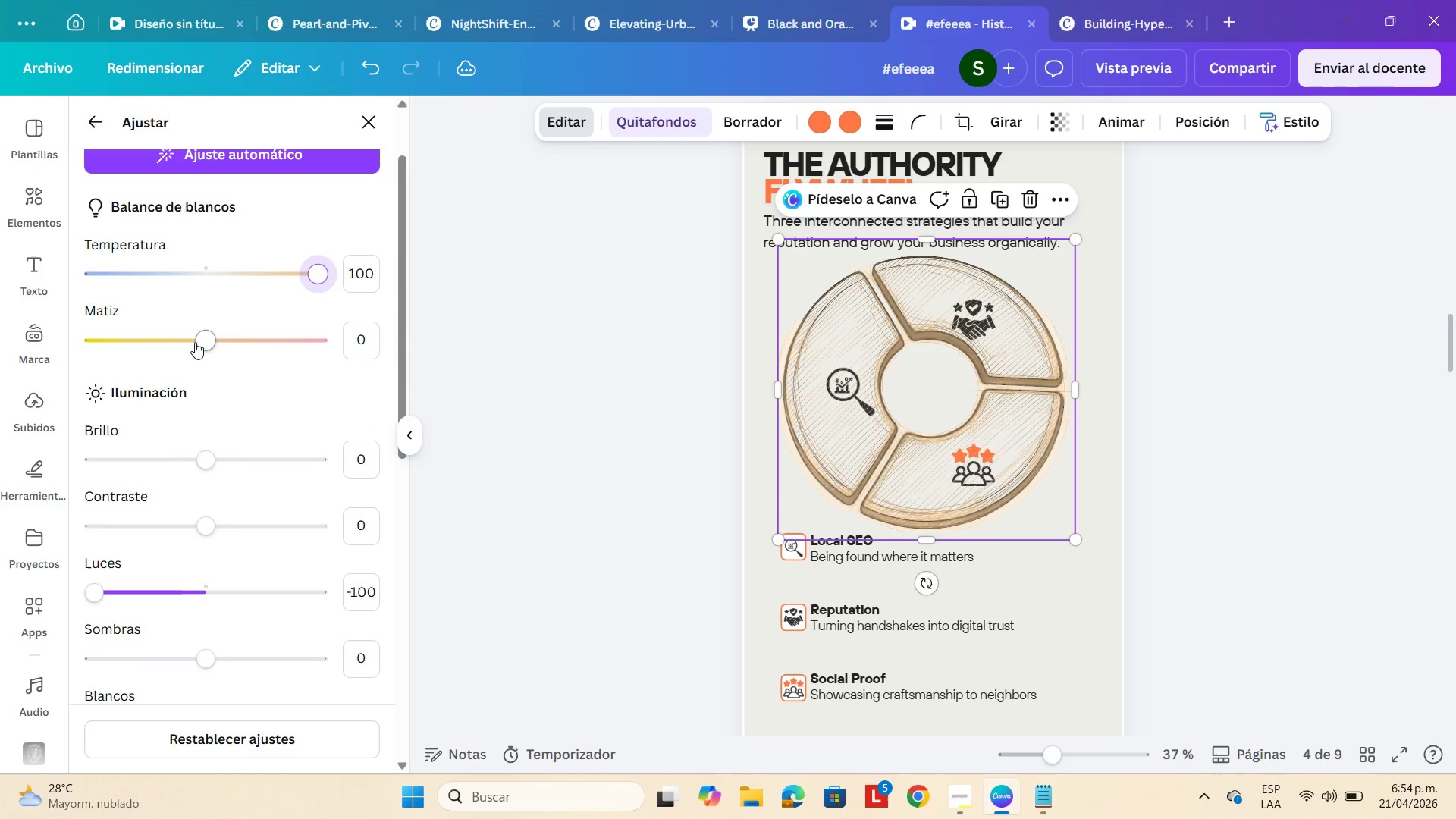 
left_click_drag(start_coordinate=[208, 341], to_coordinate=[206, 350])
 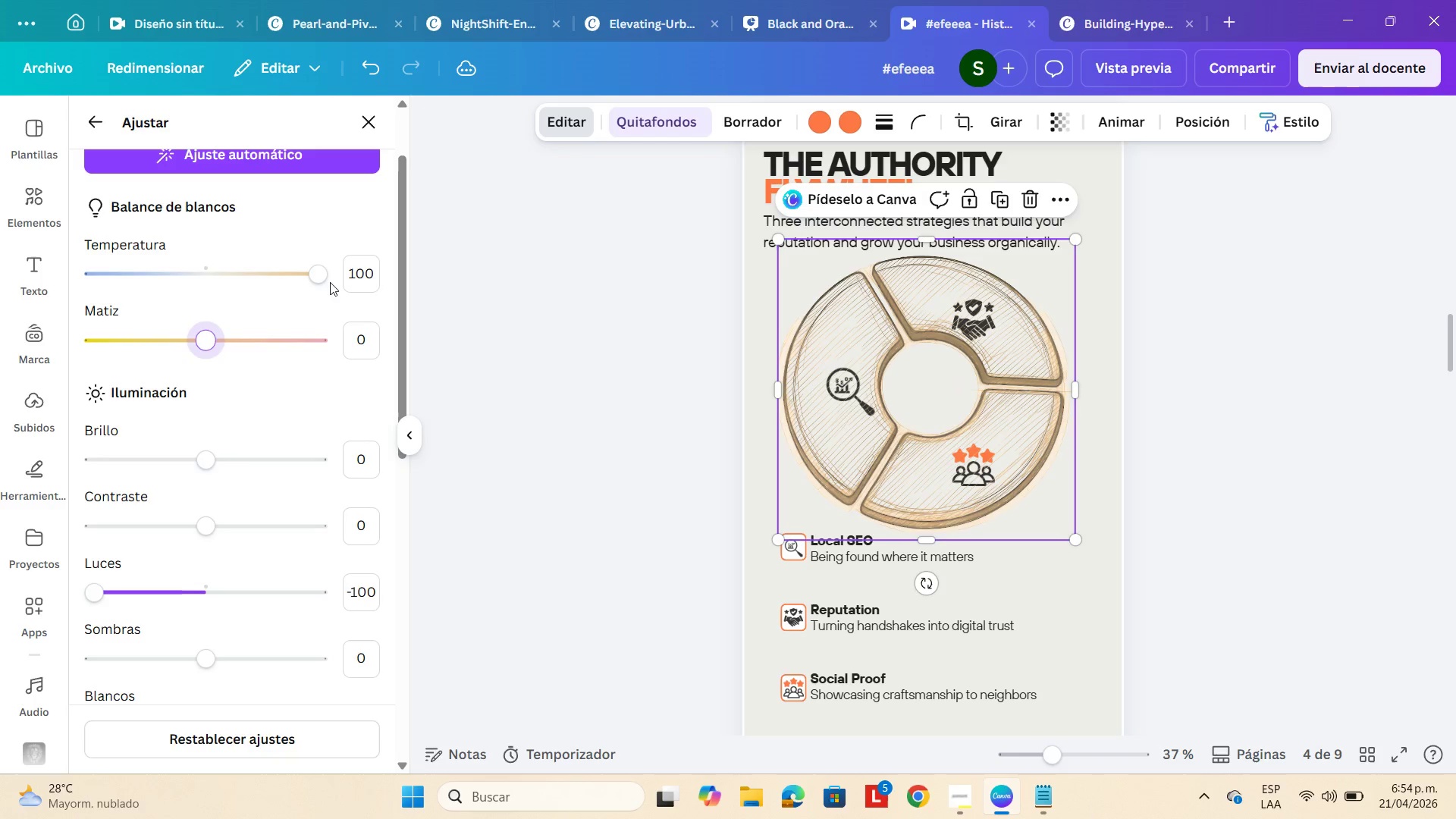 
left_click_drag(start_coordinate=[318, 276], to_coordinate=[206, 268])
 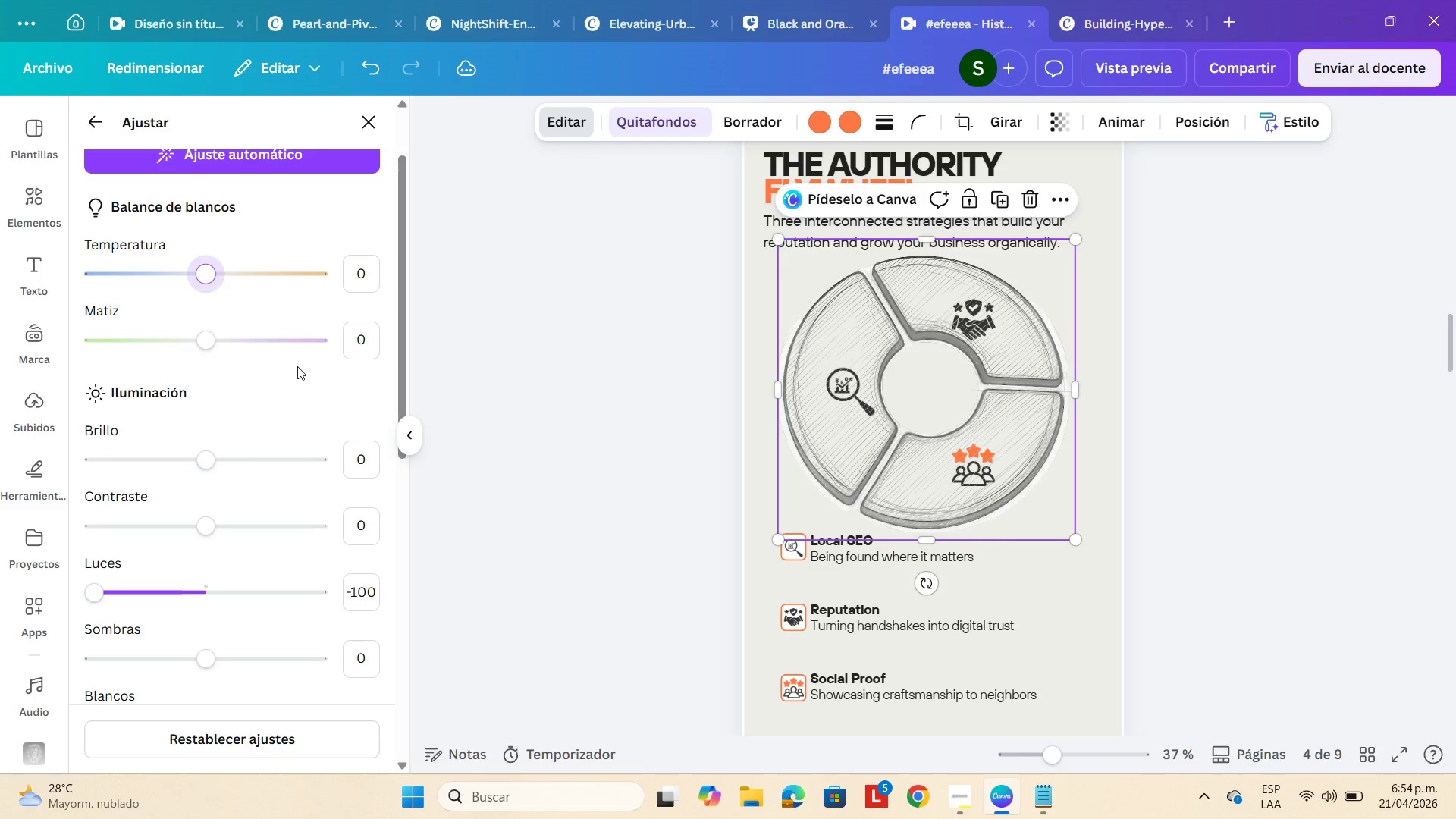 
scroll: coordinate [301, 366], scroll_direction: down, amount: 4.0
 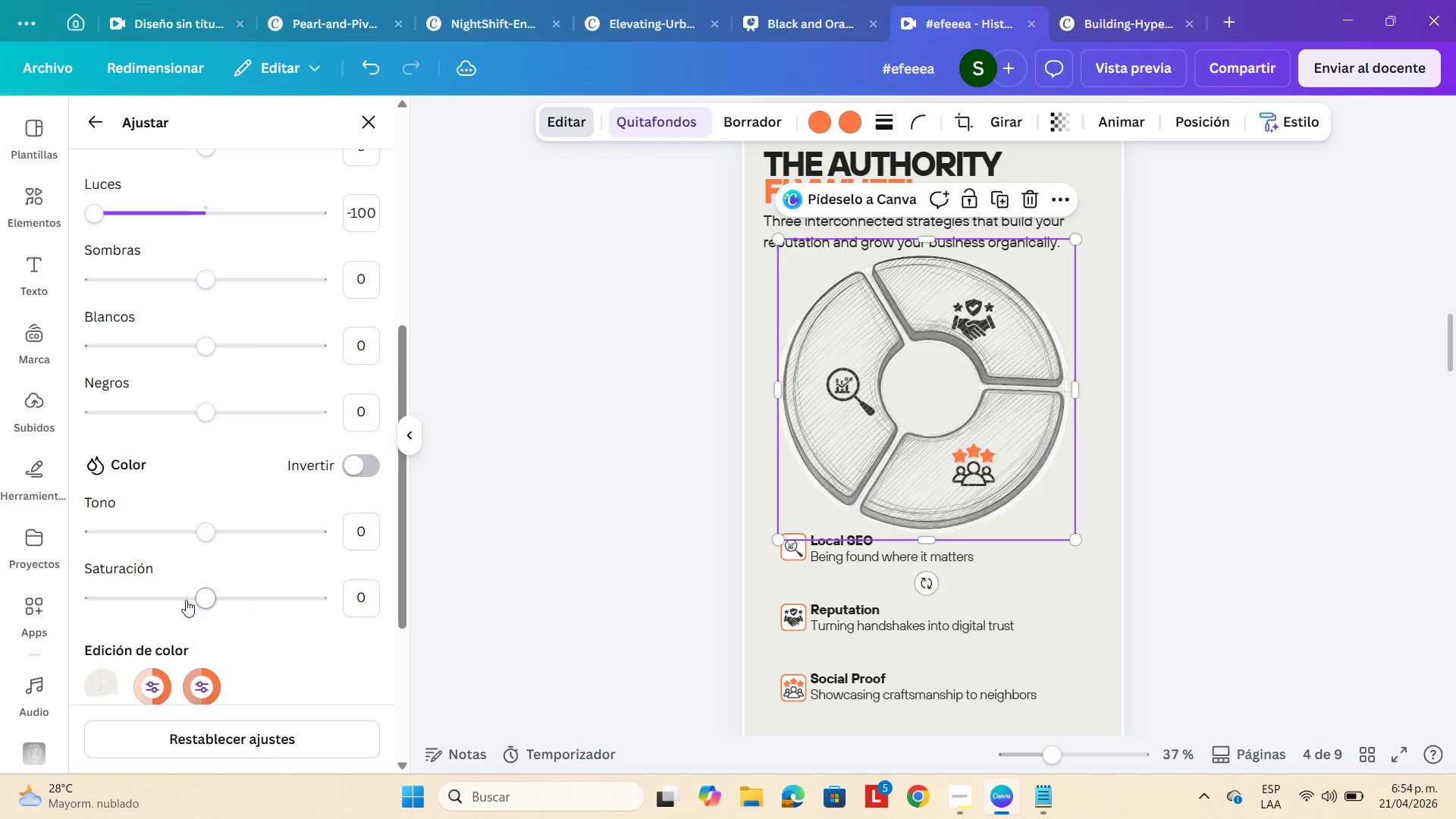 
left_click_drag(start_coordinate=[205, 601], to_coordinate=[204, 636])
 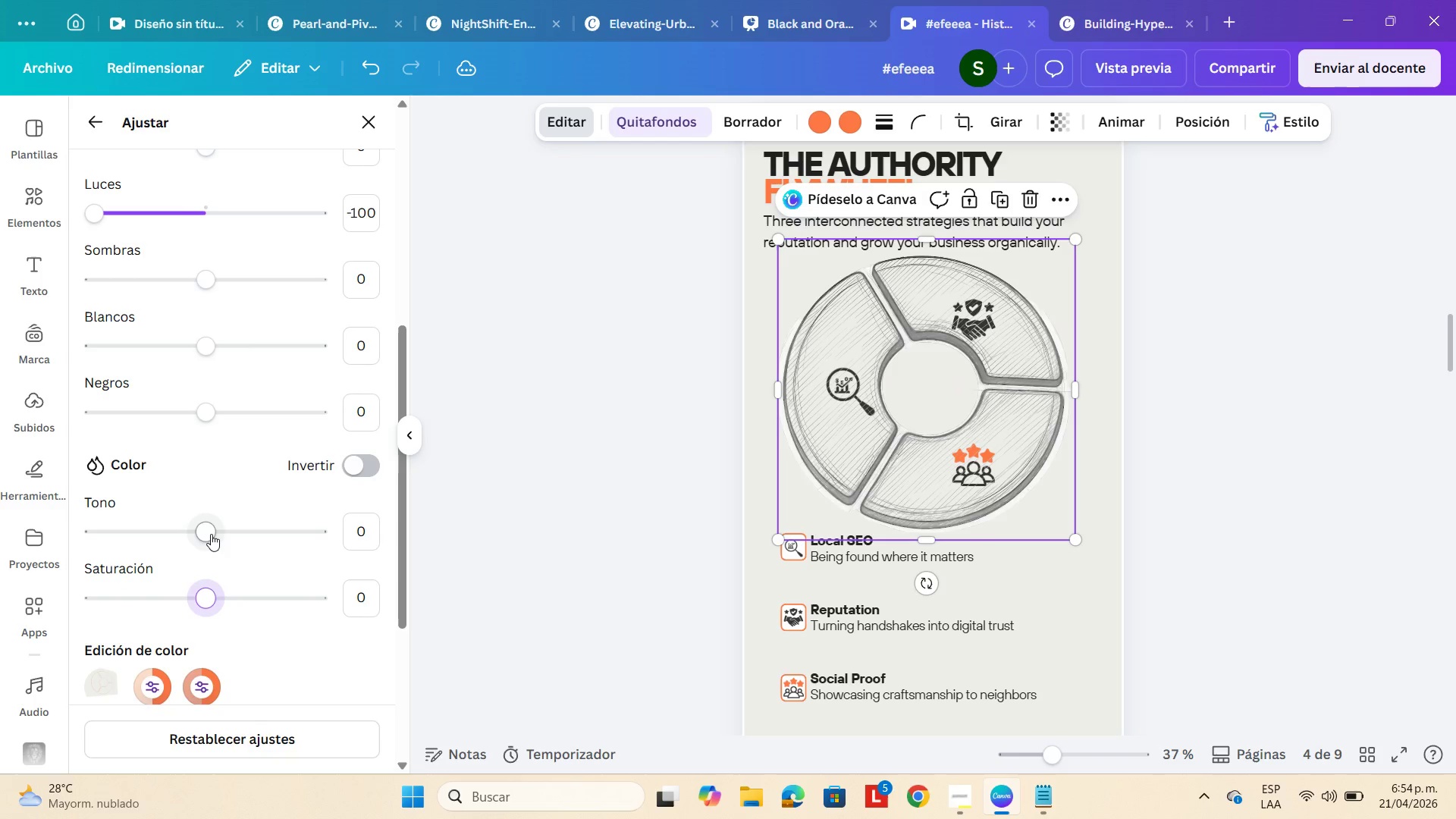 
left_click_drag(start_coordinate=[209, 532], to_coordinate=[208, 536])
 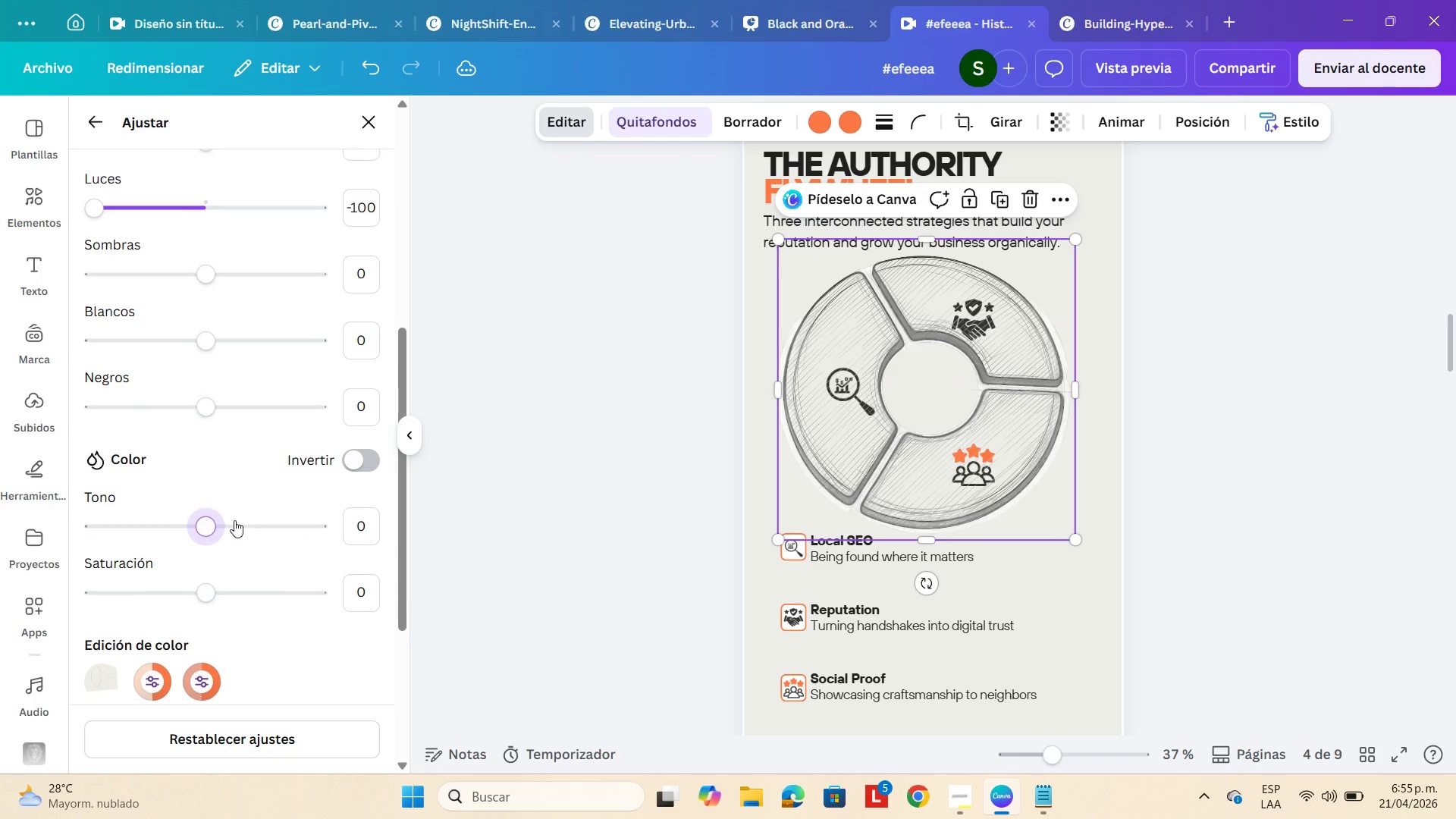 
scroll: coordinate [234, 520], scroll_direction: down, amount: 3.0
 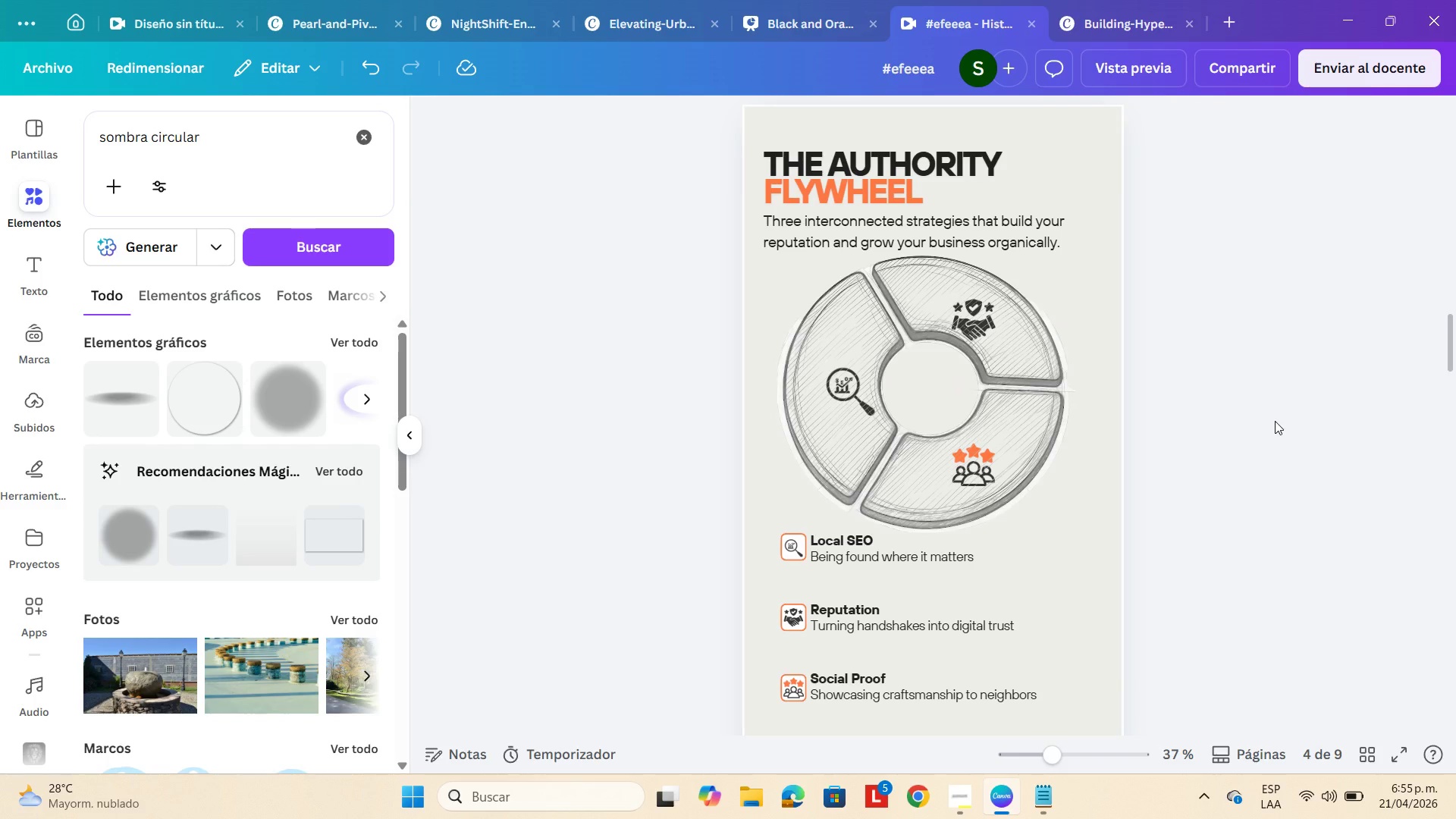 
wait(7.17)
 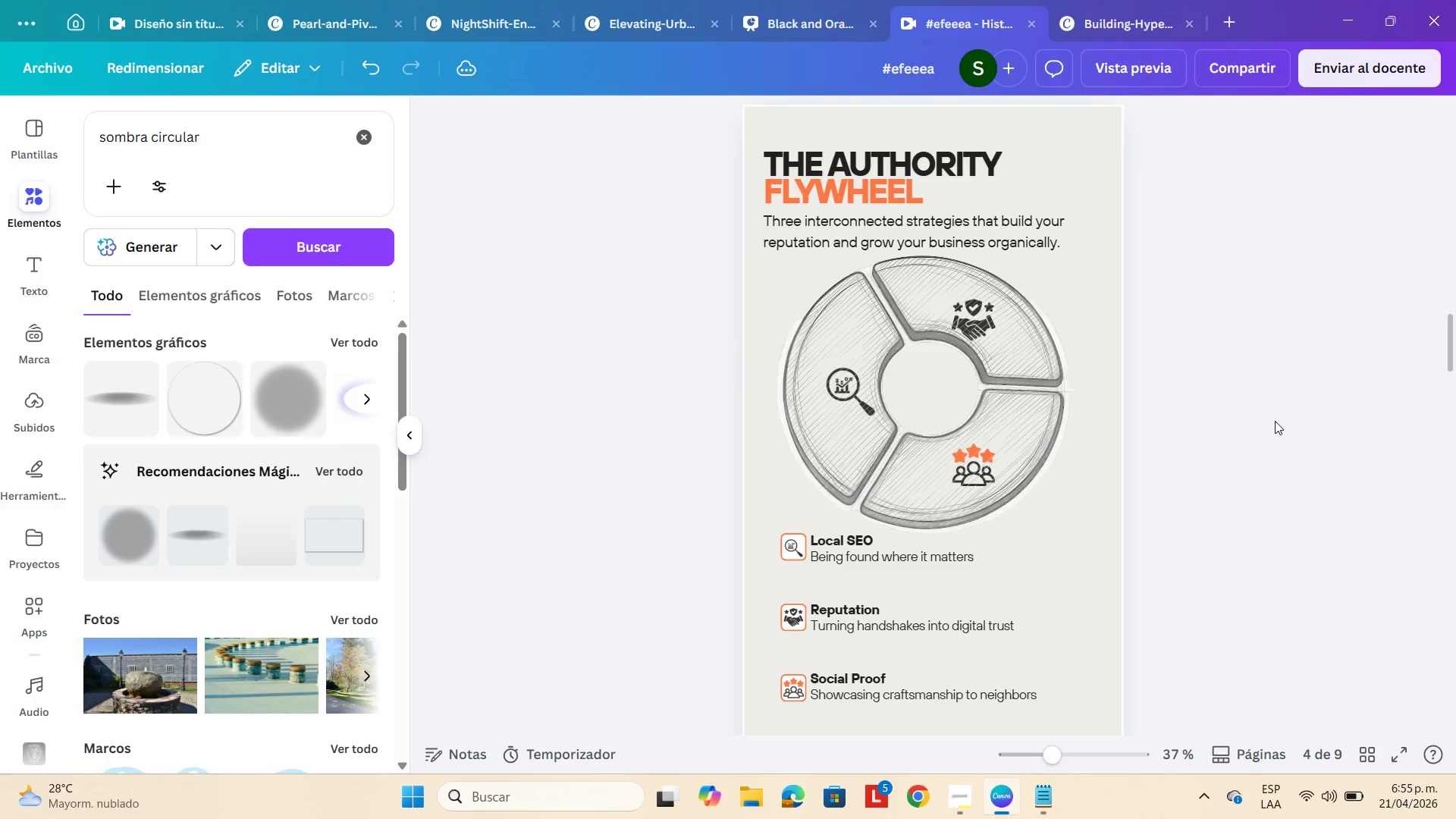 
left_click([1005, 280])
 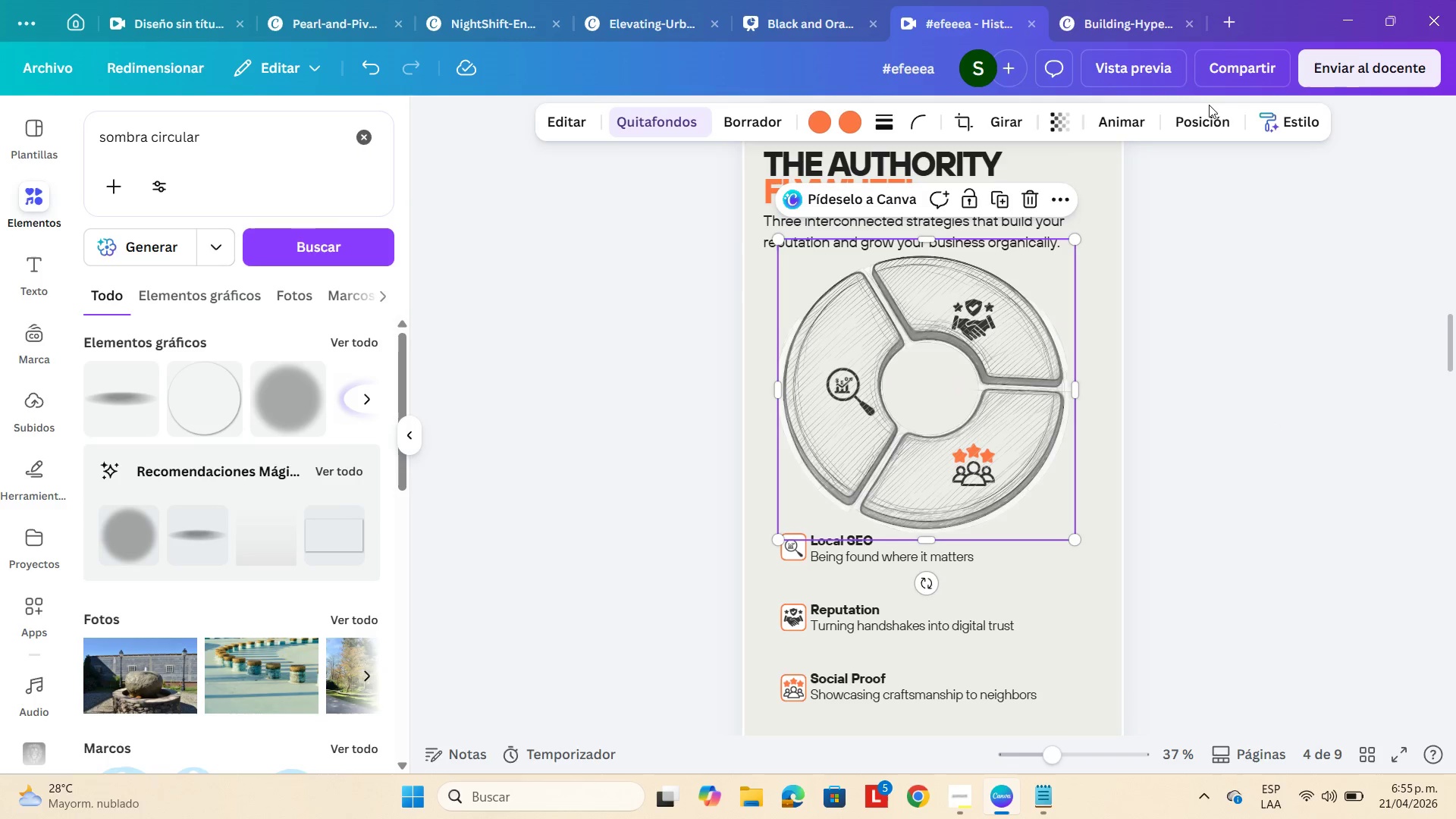 
left_click([1210, 111])
 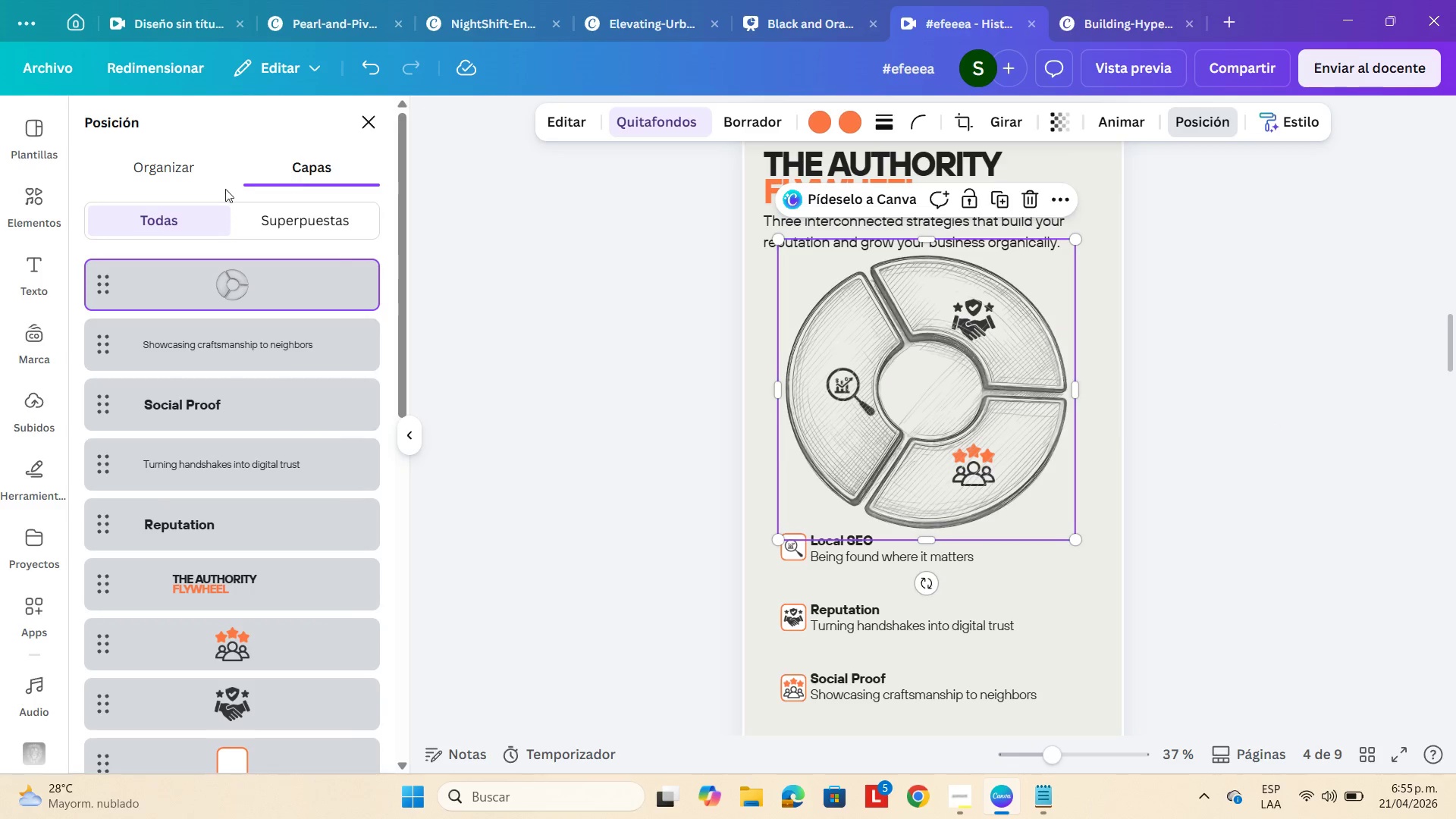 
left_click([185, 175])
 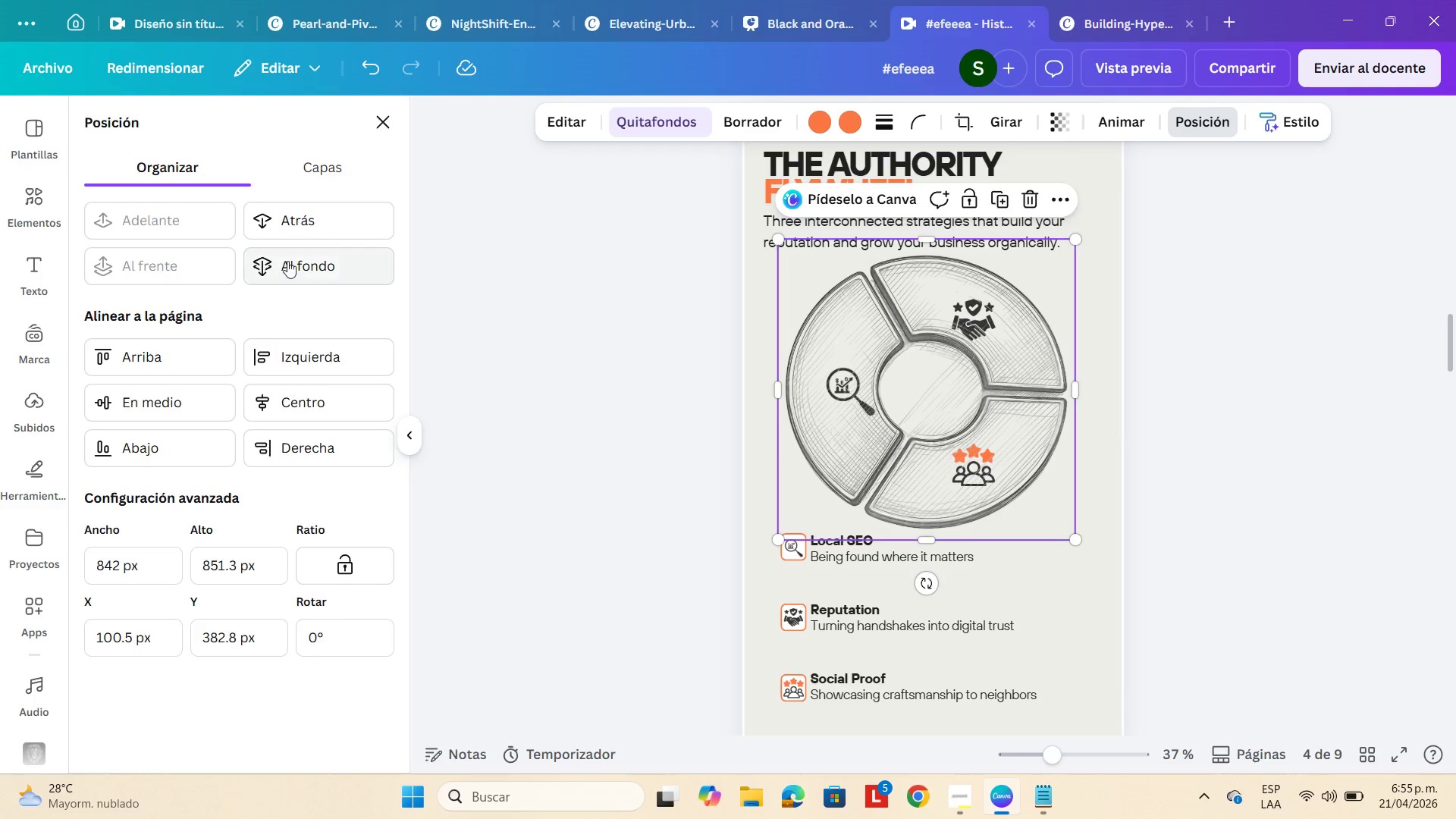 
left_click([288, 261])
 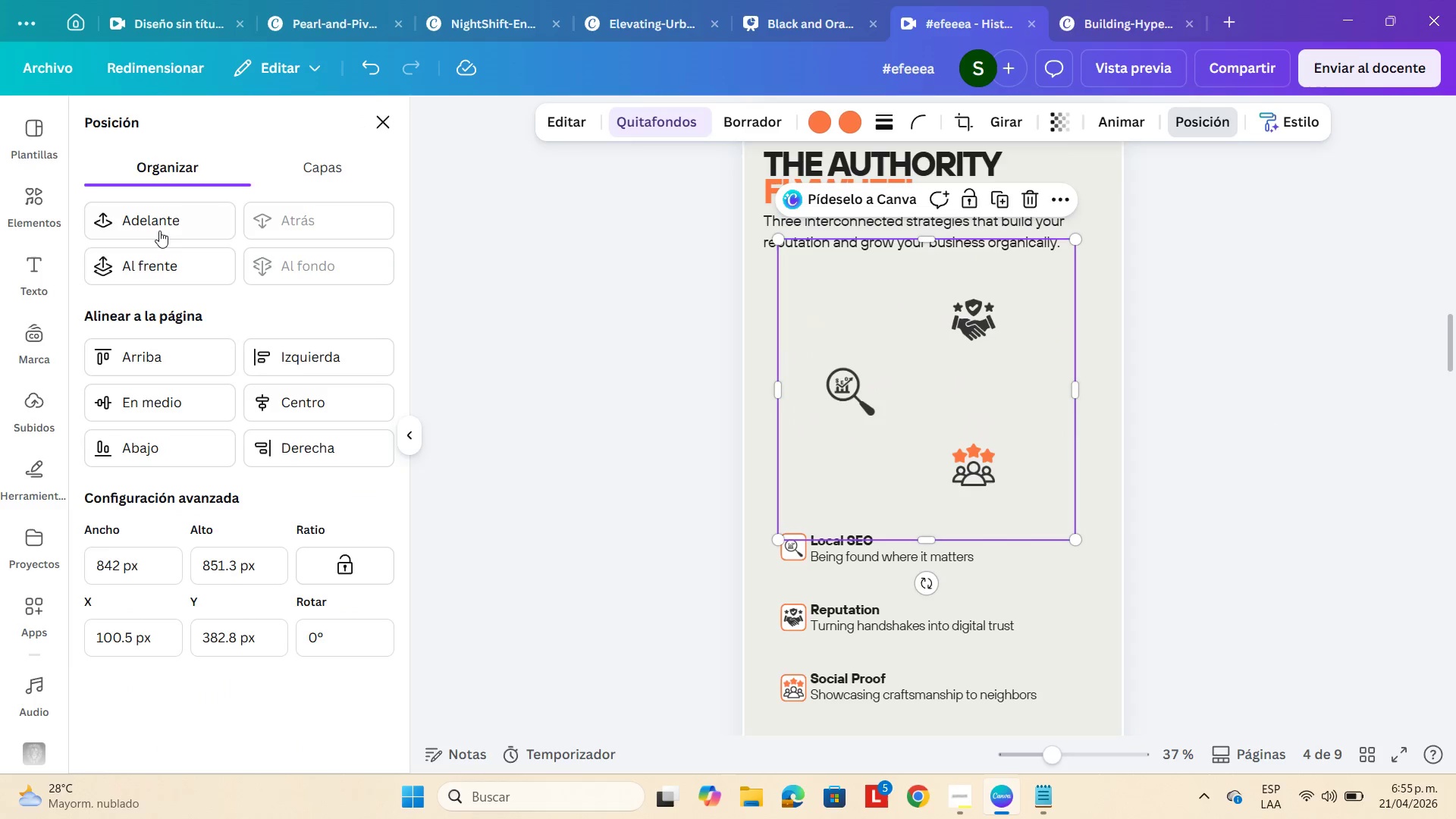 
left_click([158, 231])
 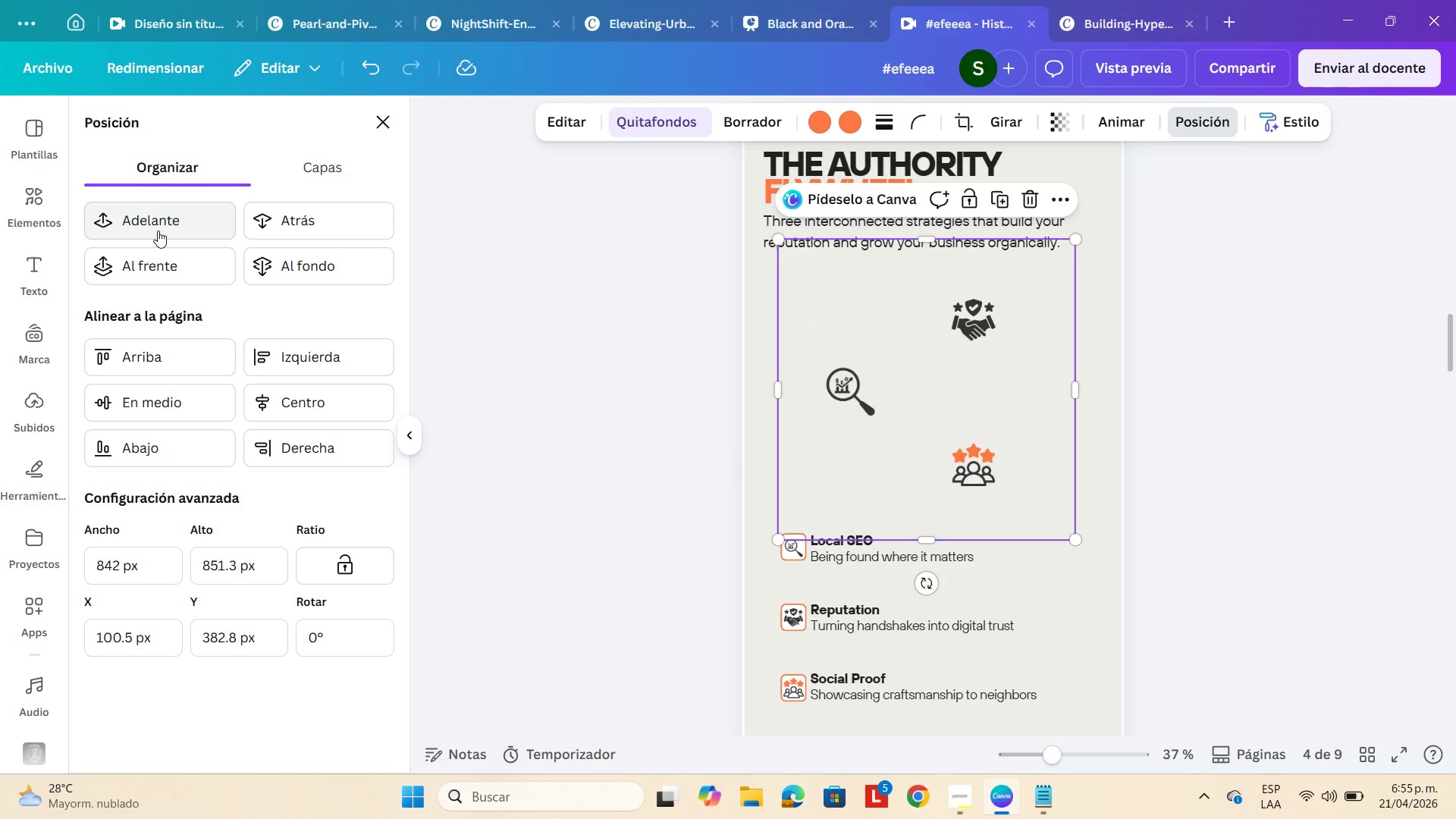 
left_click([158, 231])
 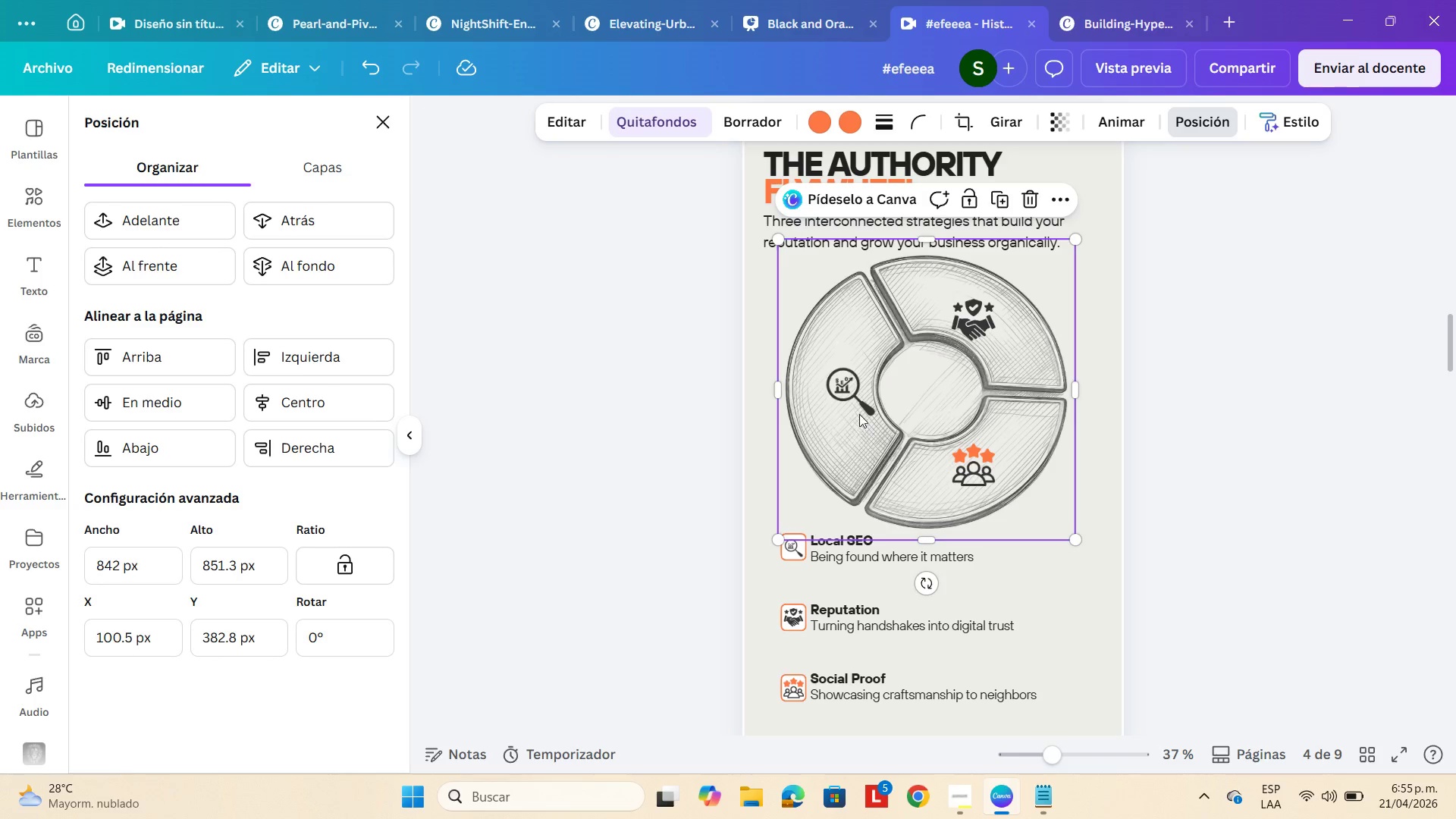 
double_click([1268, 391])
 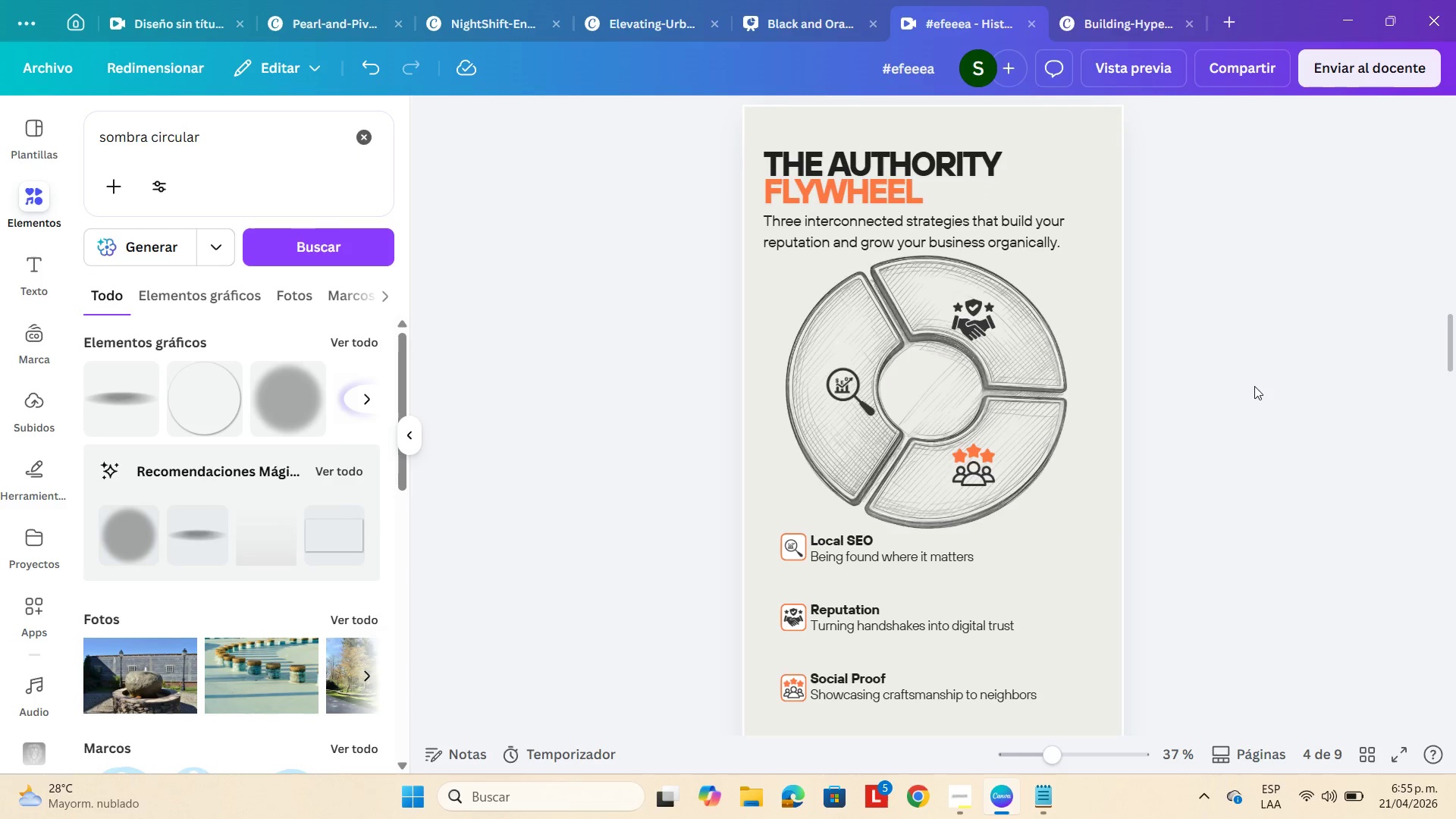 
left_click([1254, 386])
 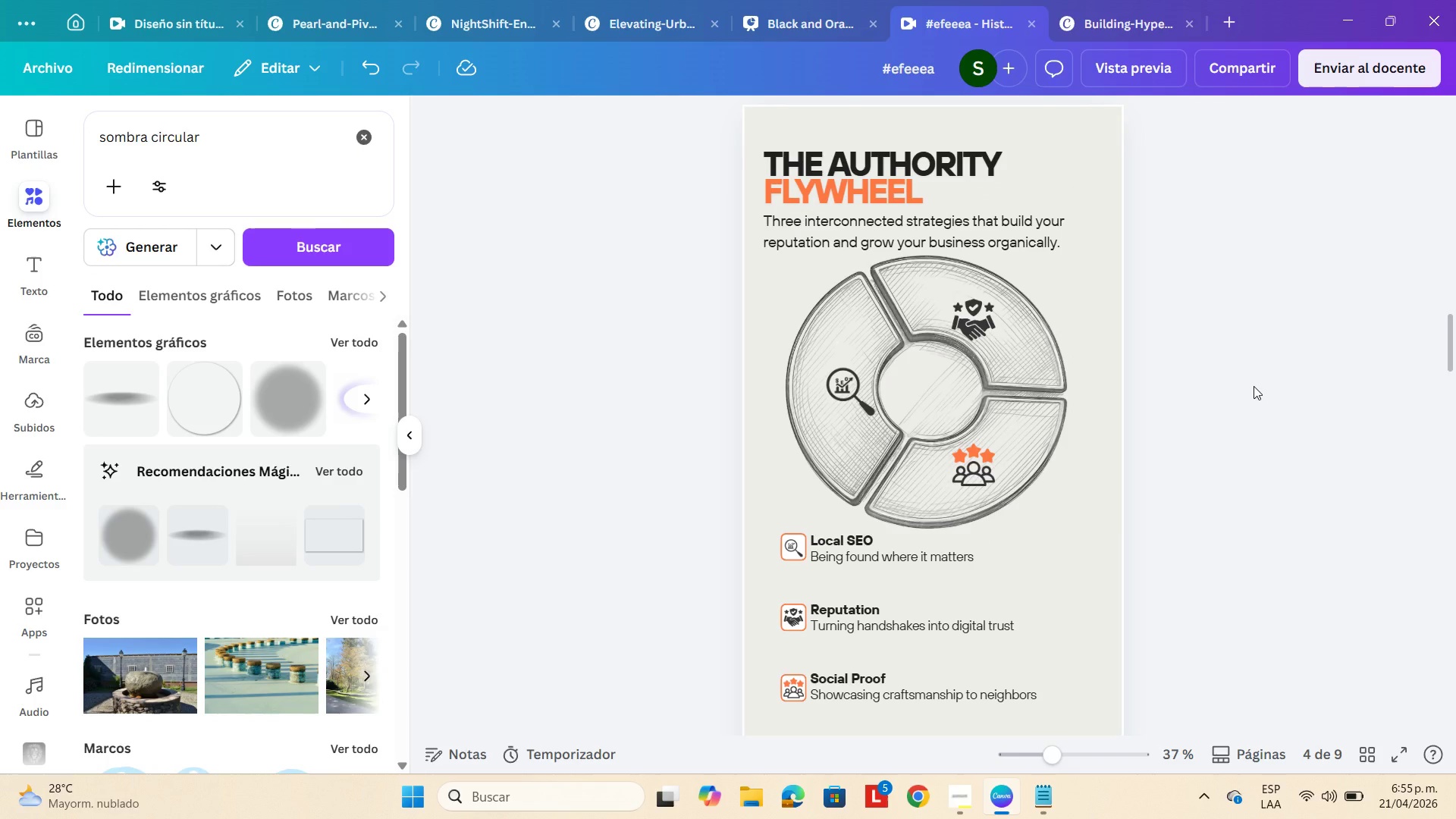 
left_click([1254, 386])
 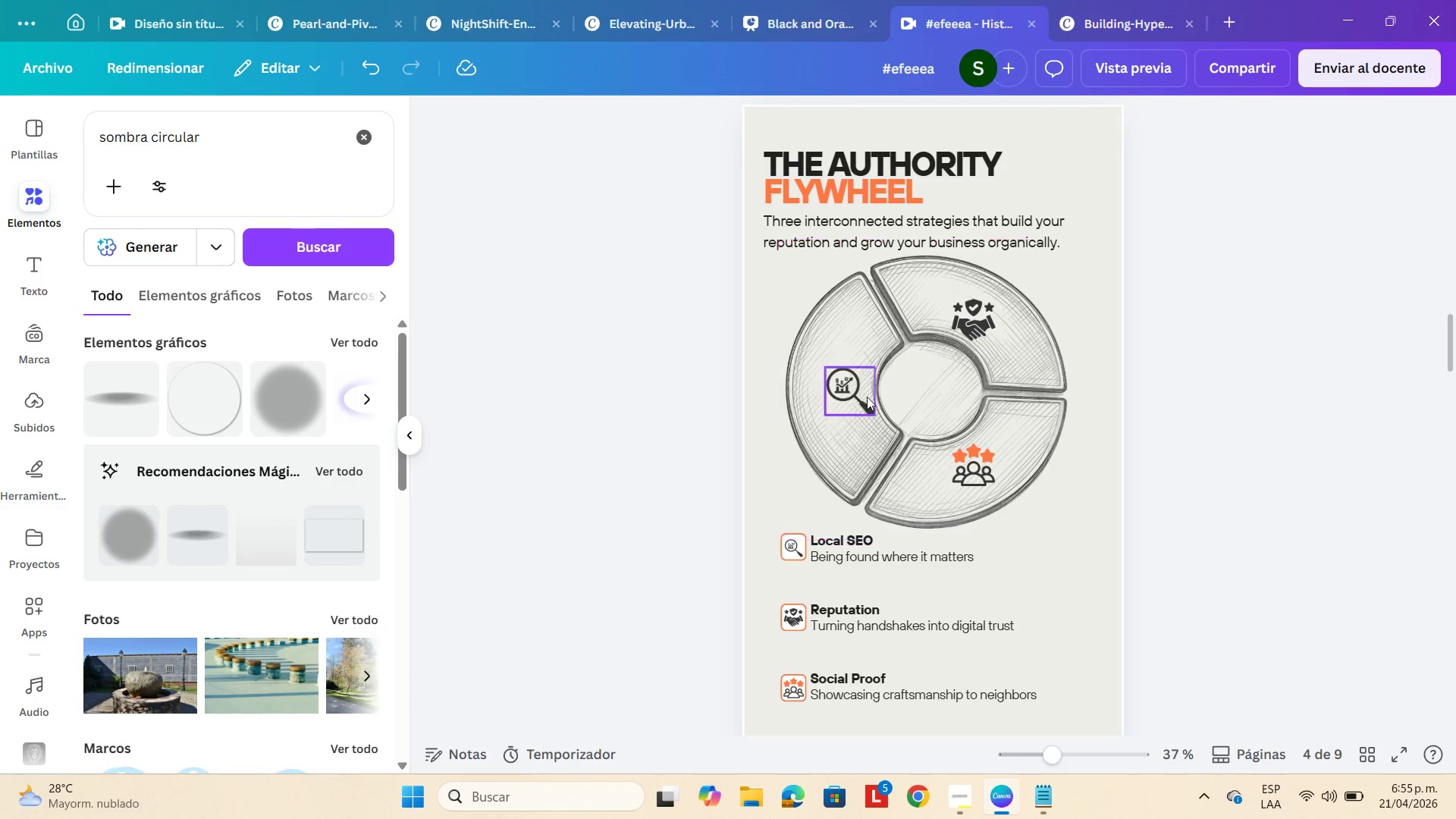 
left_click_drag(start_coordinate=[839, 397], to_coordinate=[832, 395])
 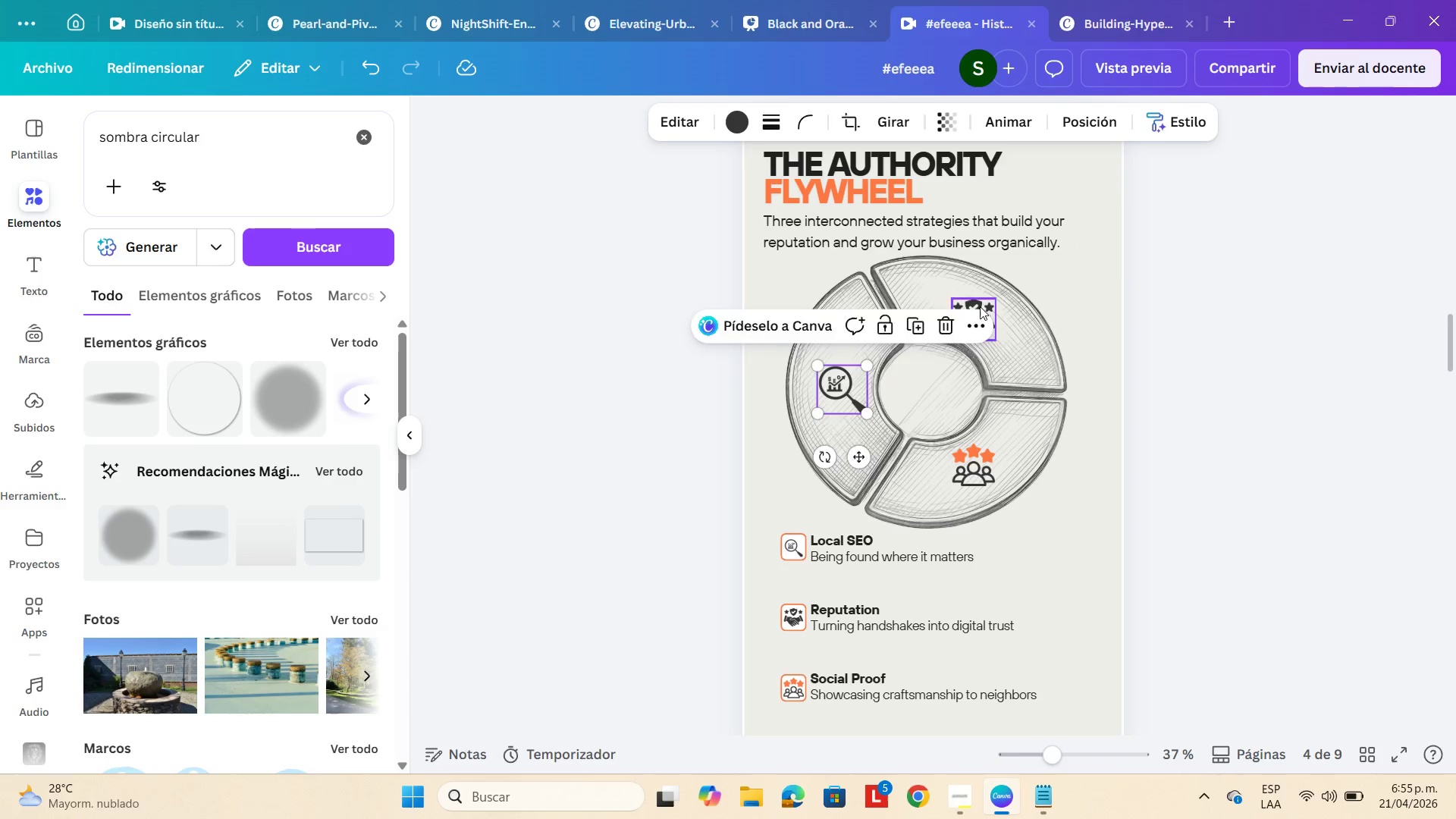 
left_click_drag(start_coordinate=[980, 306], to_coordinate=[981, 293])
 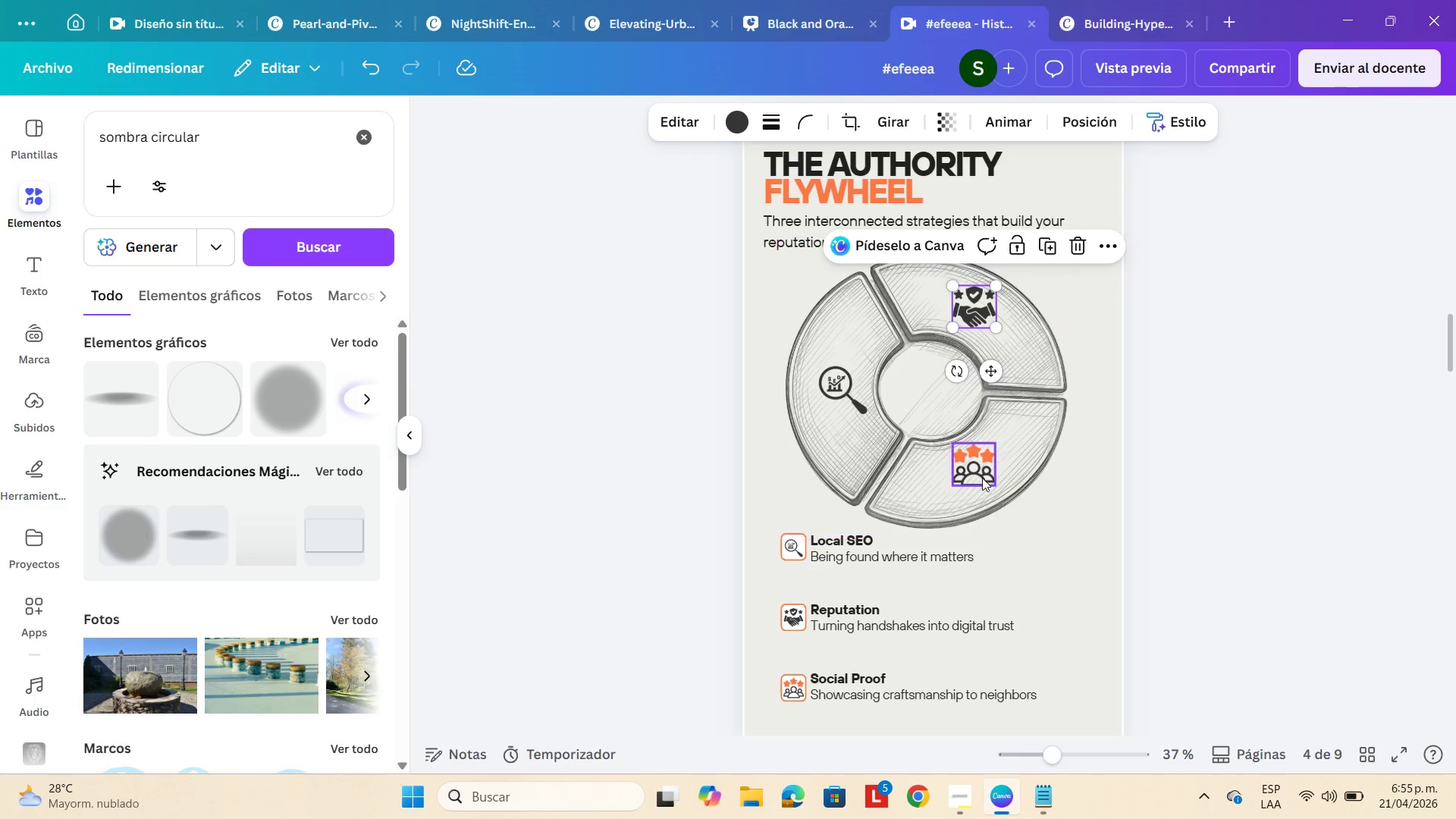 
left_click_drag(start_coordinate=[981, 475], to_coordinate=[981, 482])
 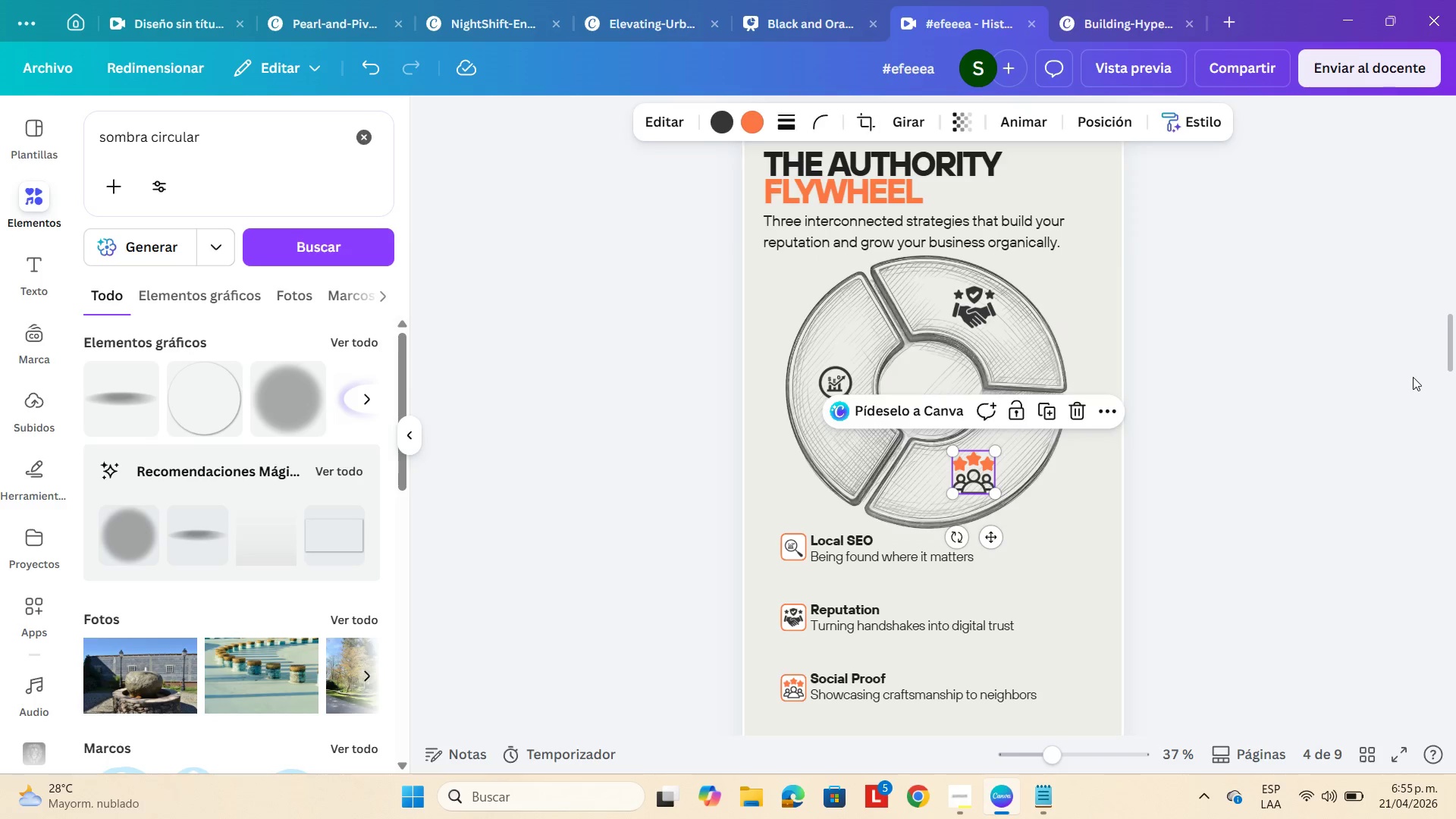 
double_click([1413, 377])
 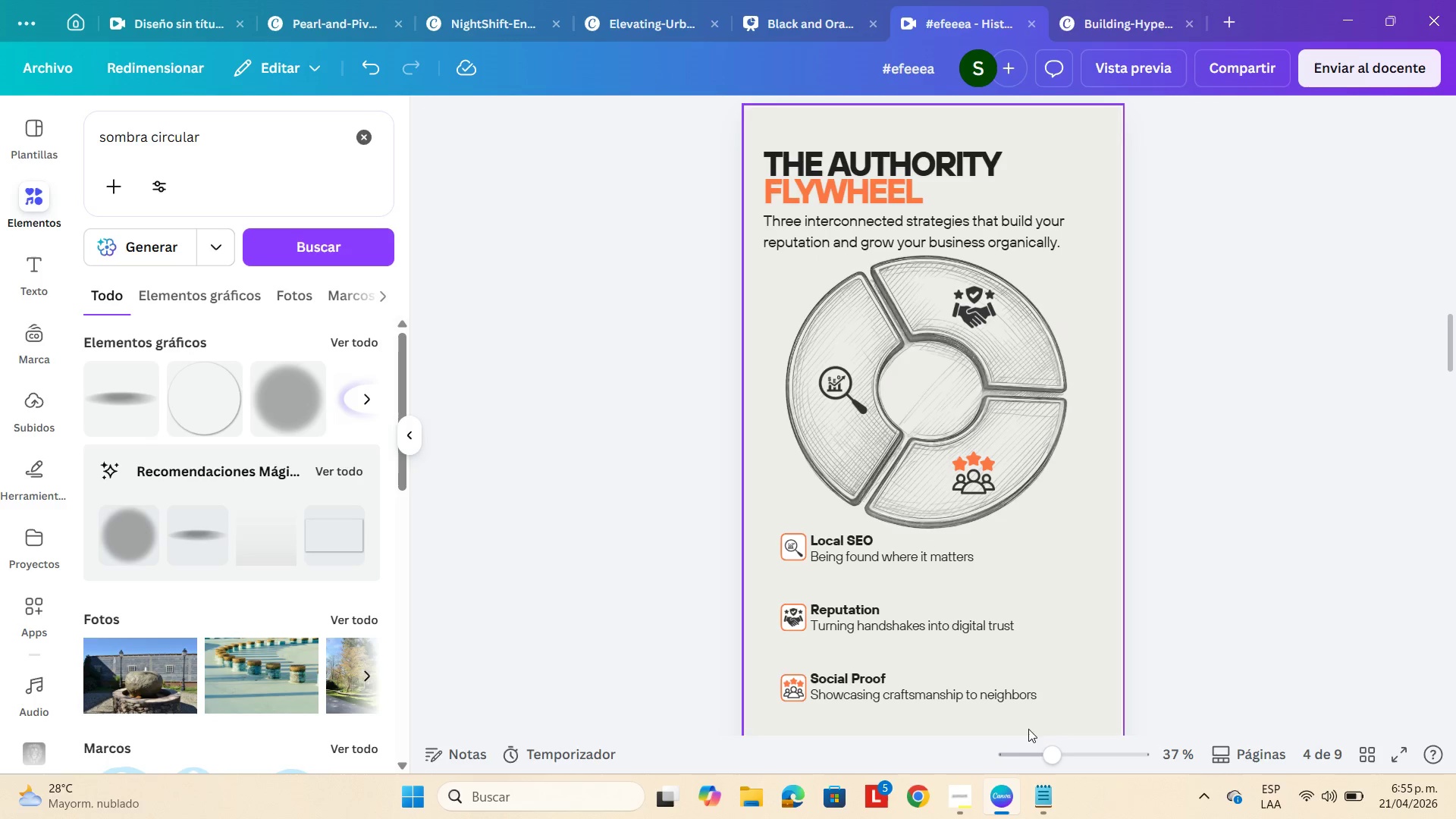 
left_click([1035, 761])
 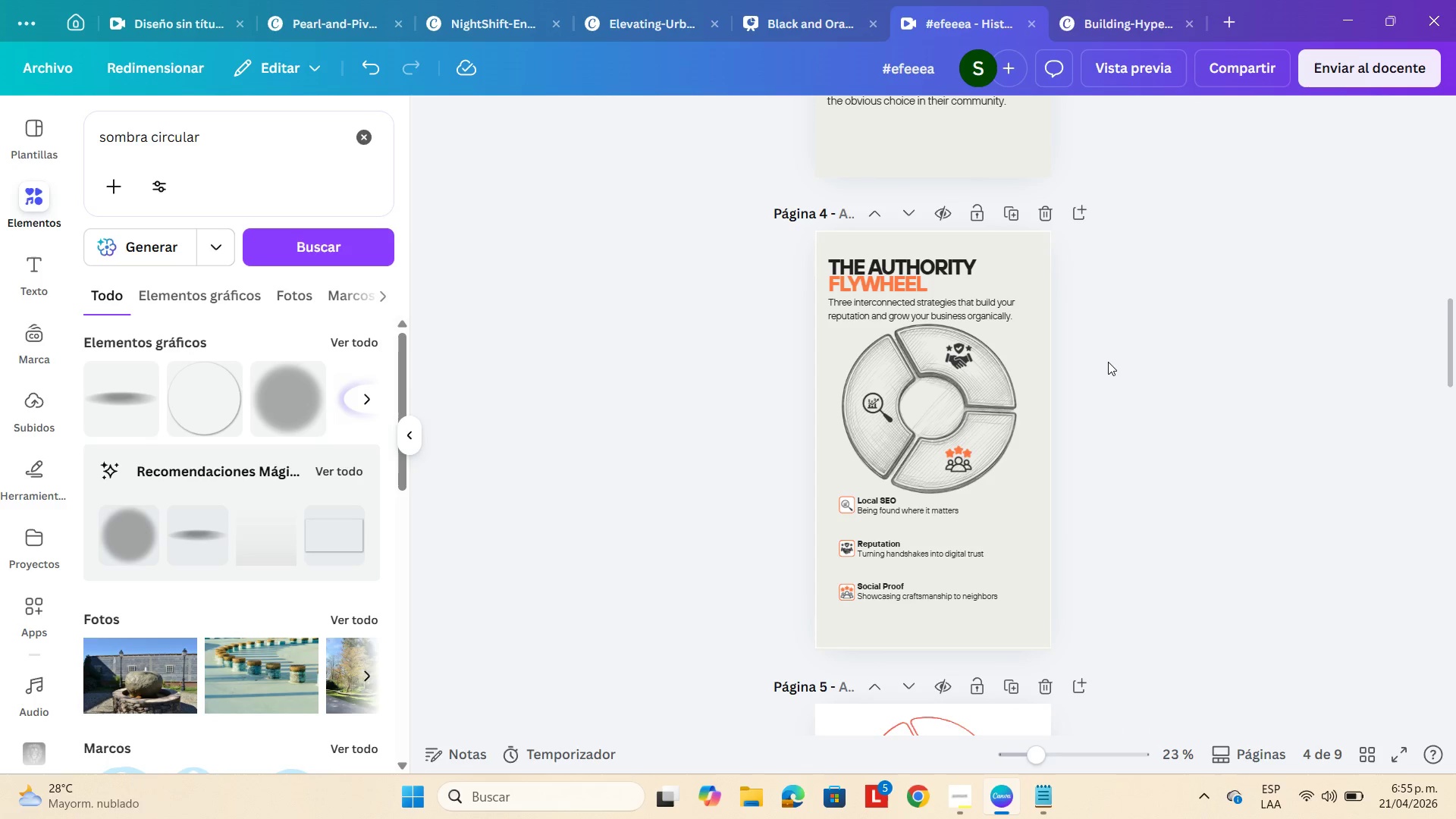 
left_click([1108, 362])
 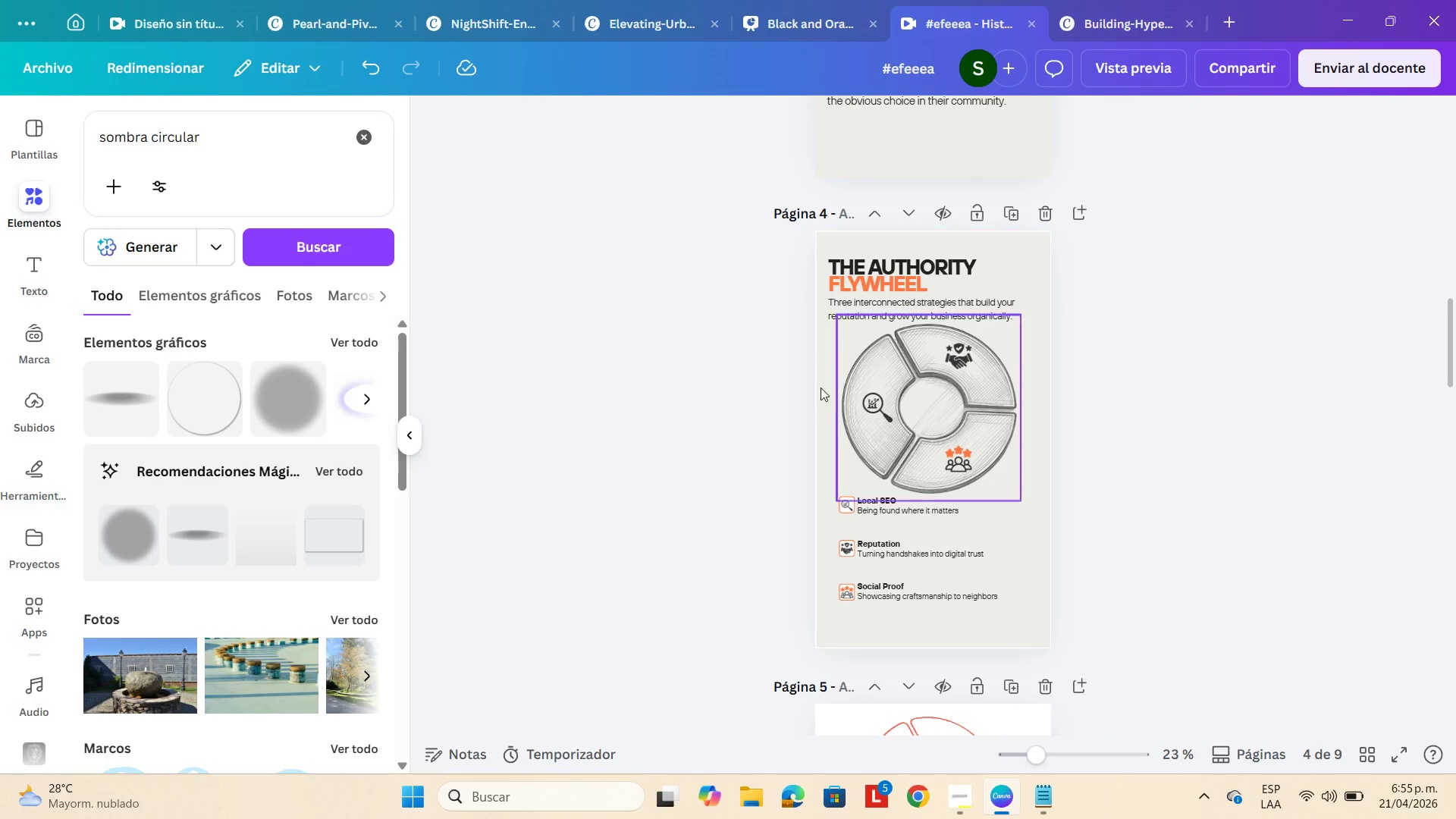 
left_click_drag(start_coordinate=[783, 358], to_coordinate=[939, 403])
 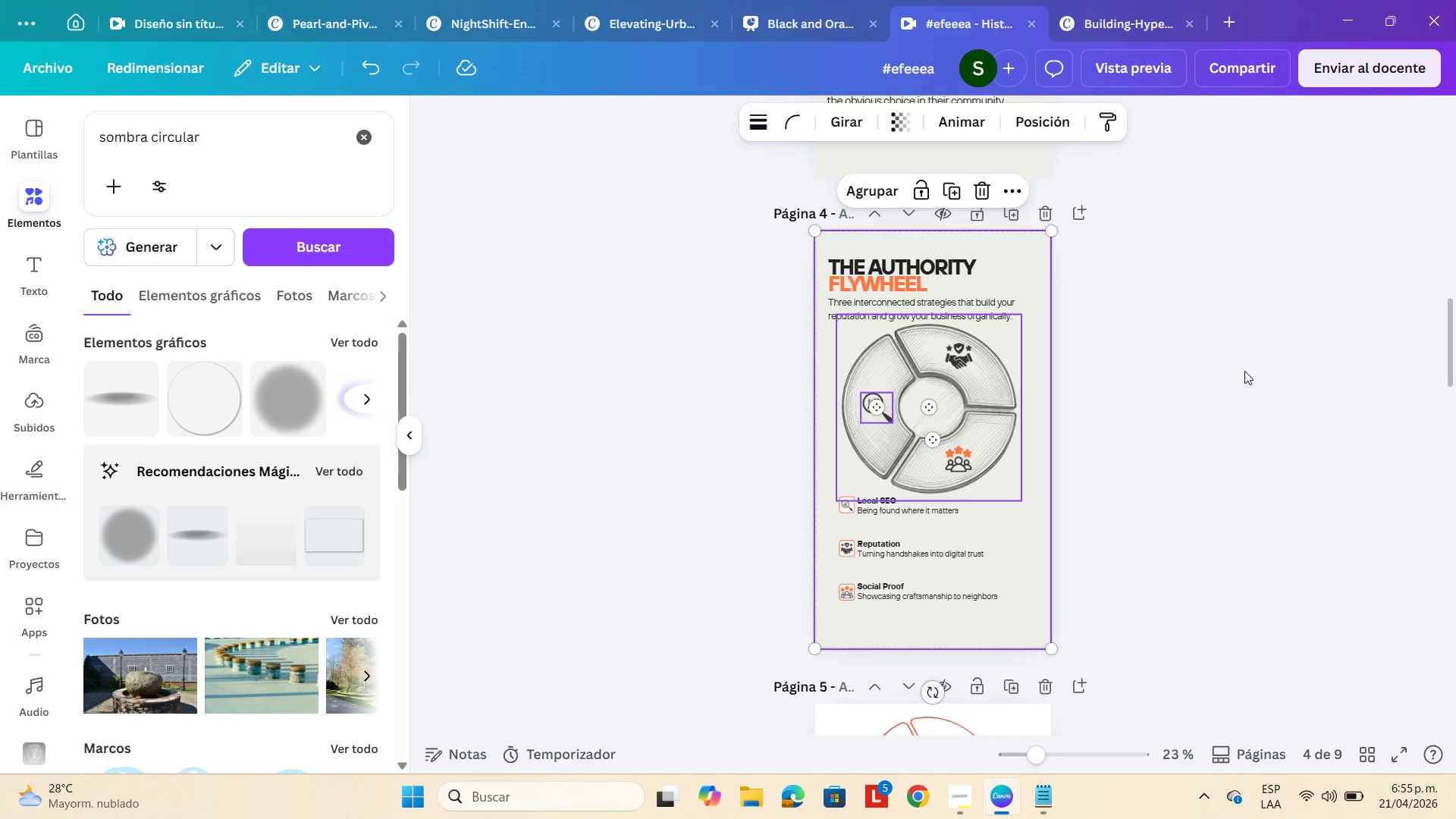 
left_click([1244, 371])
 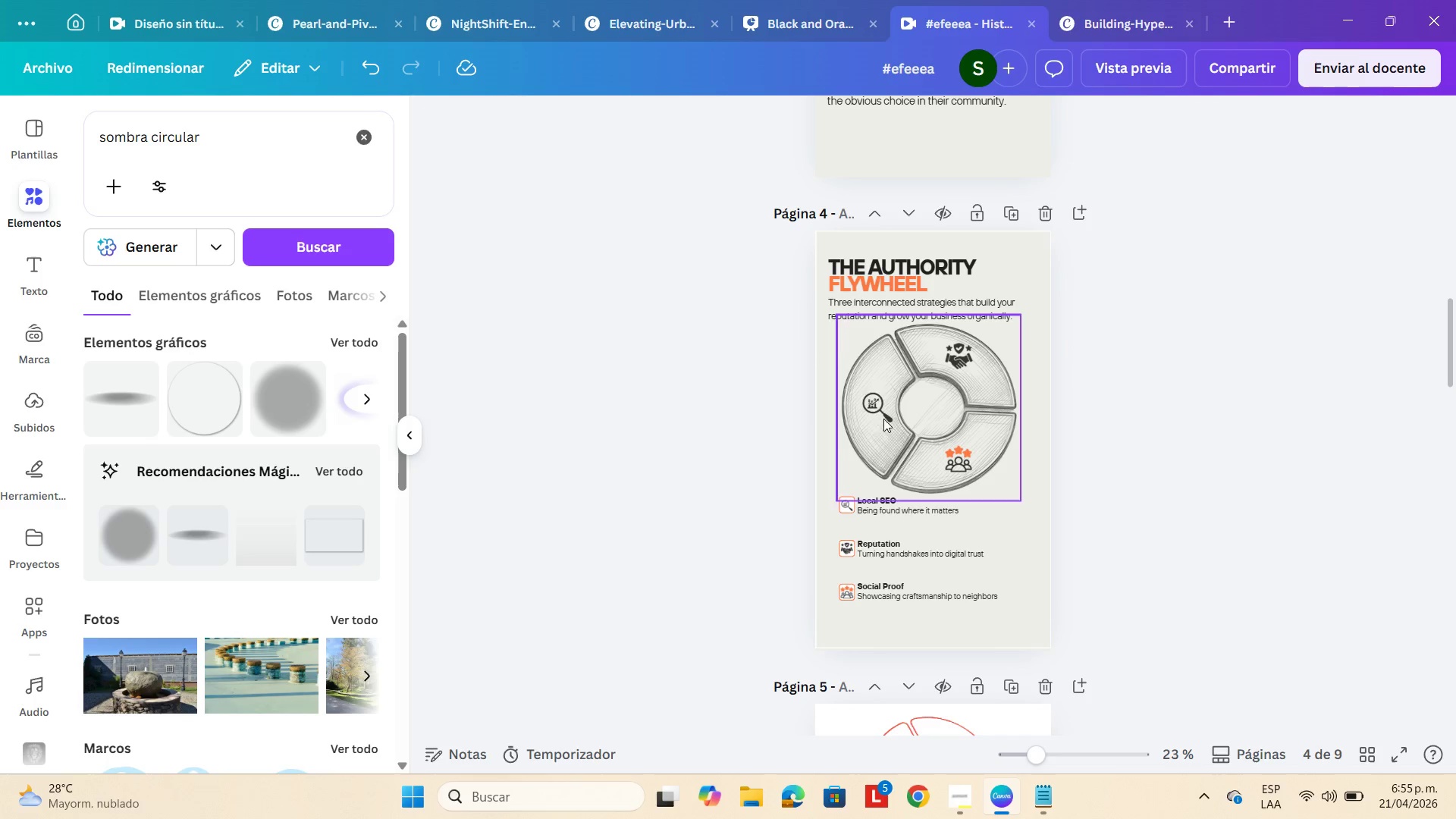 
hold_key(key=ShiftLeft, duration=4.89)
left_click([956, 356])
 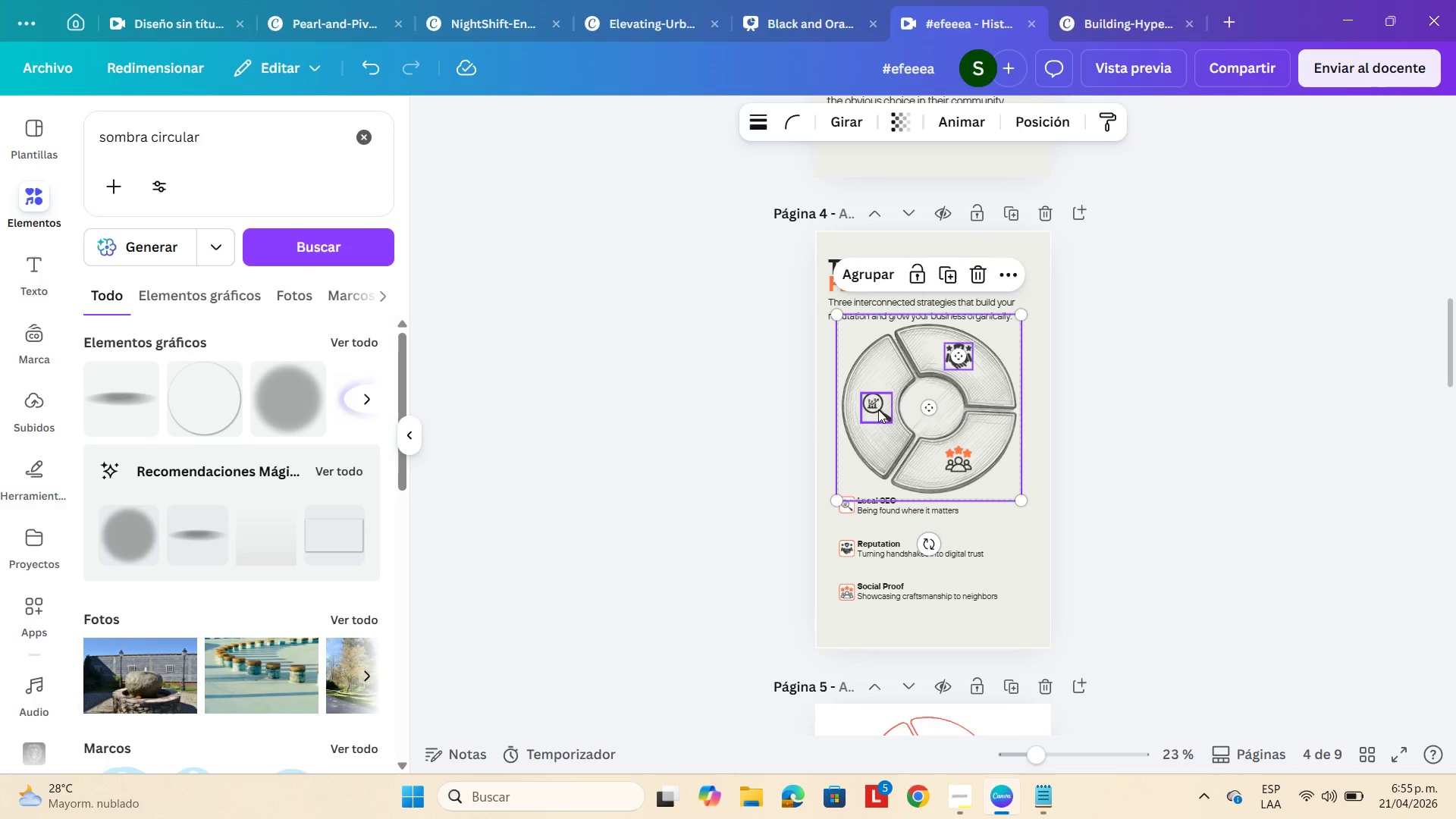 
left_click([874, 413])
 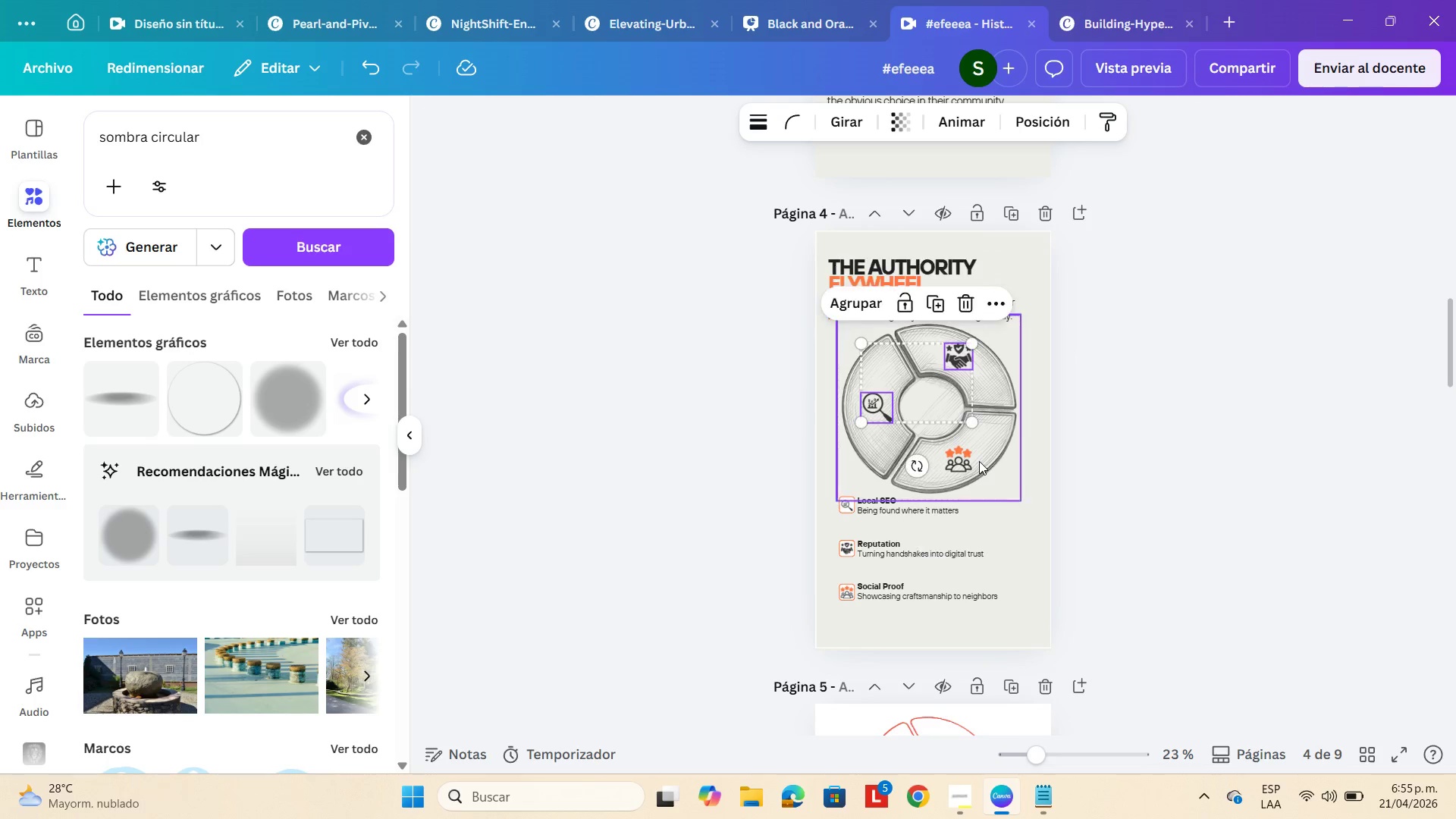 
double_click([957, 461])
 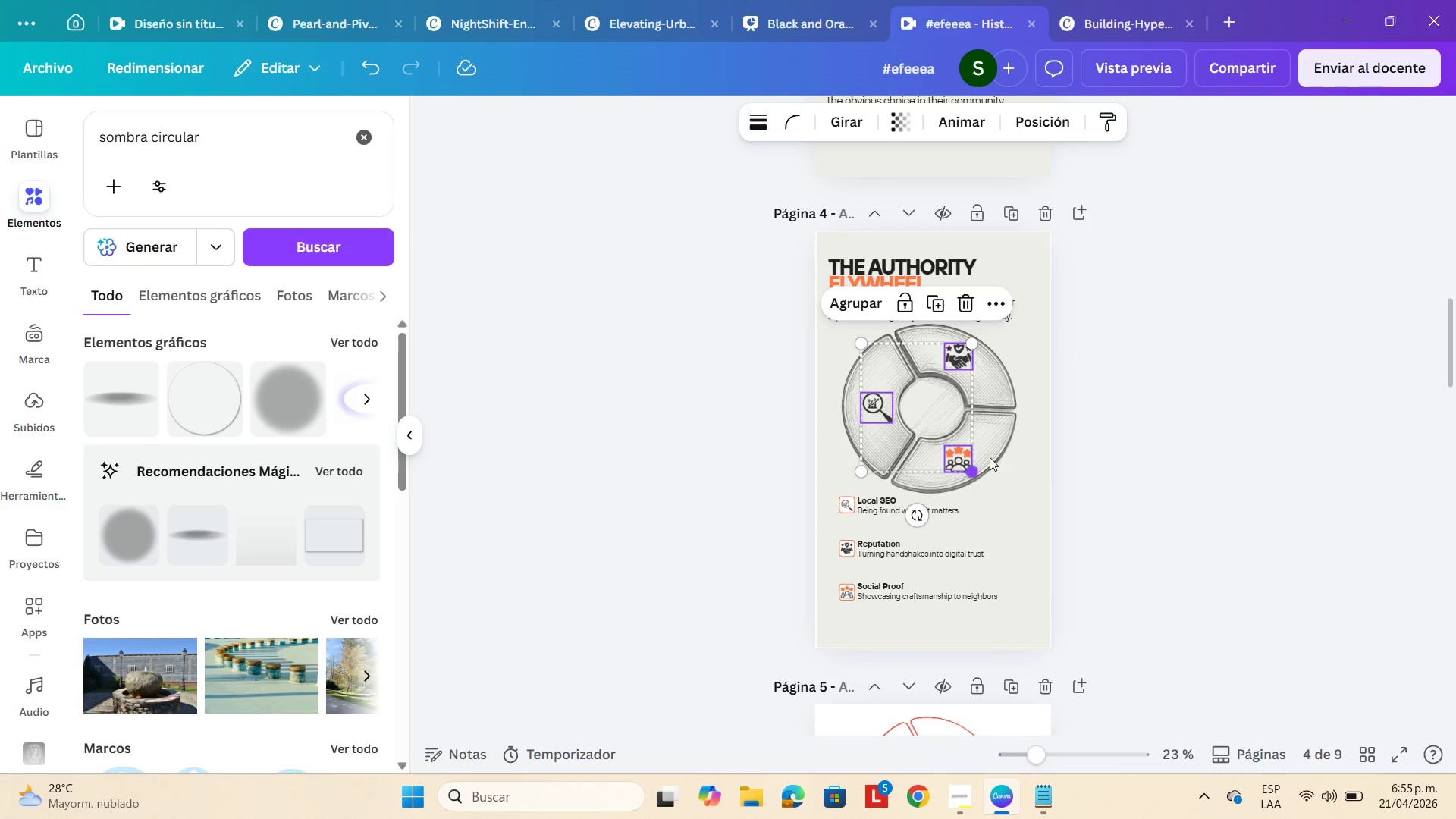 
left_click([996, 450])
 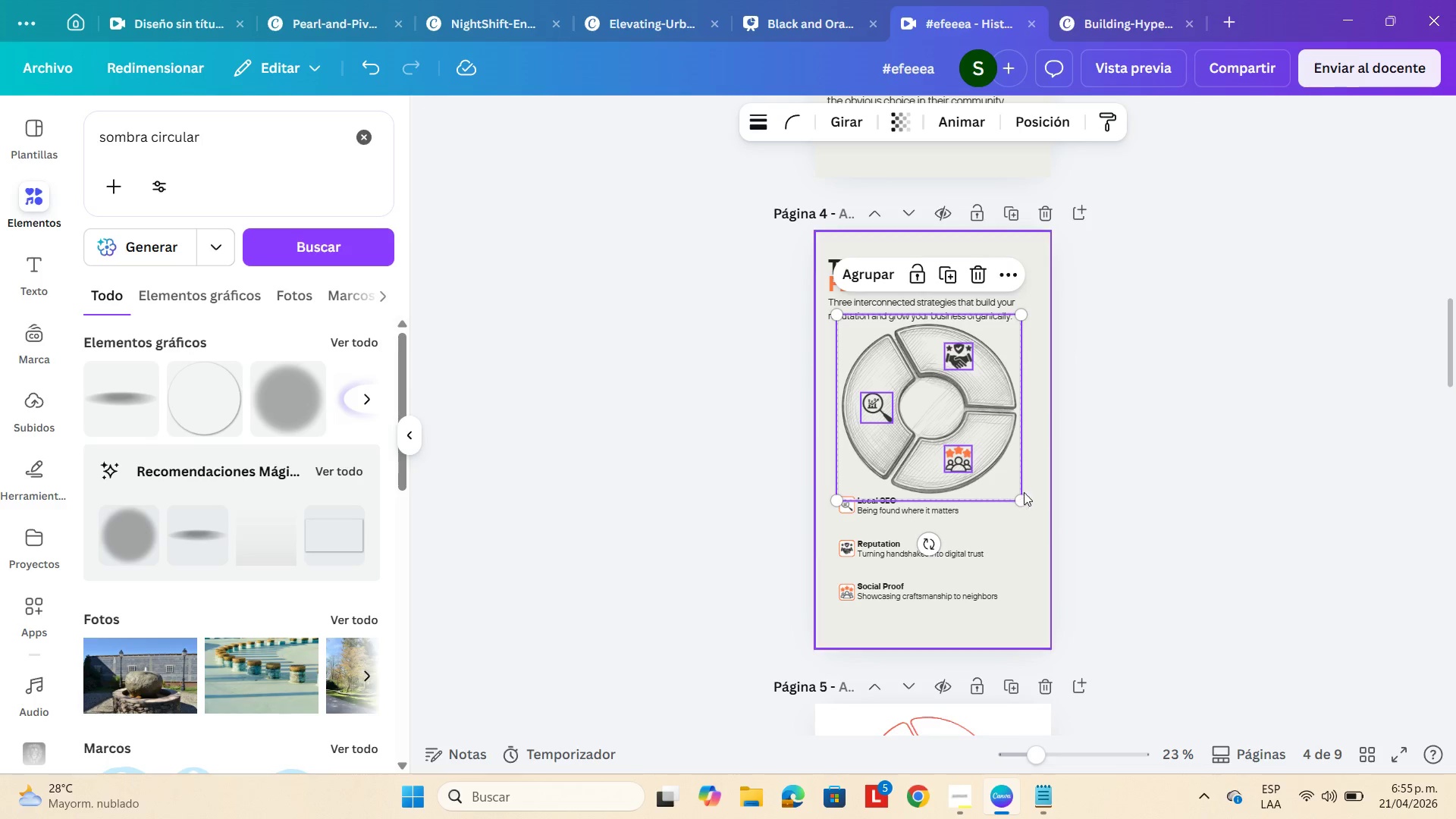 
left_click_drag(start_coordinate=[1024, 496], to_coordinate=[1011, 488])
 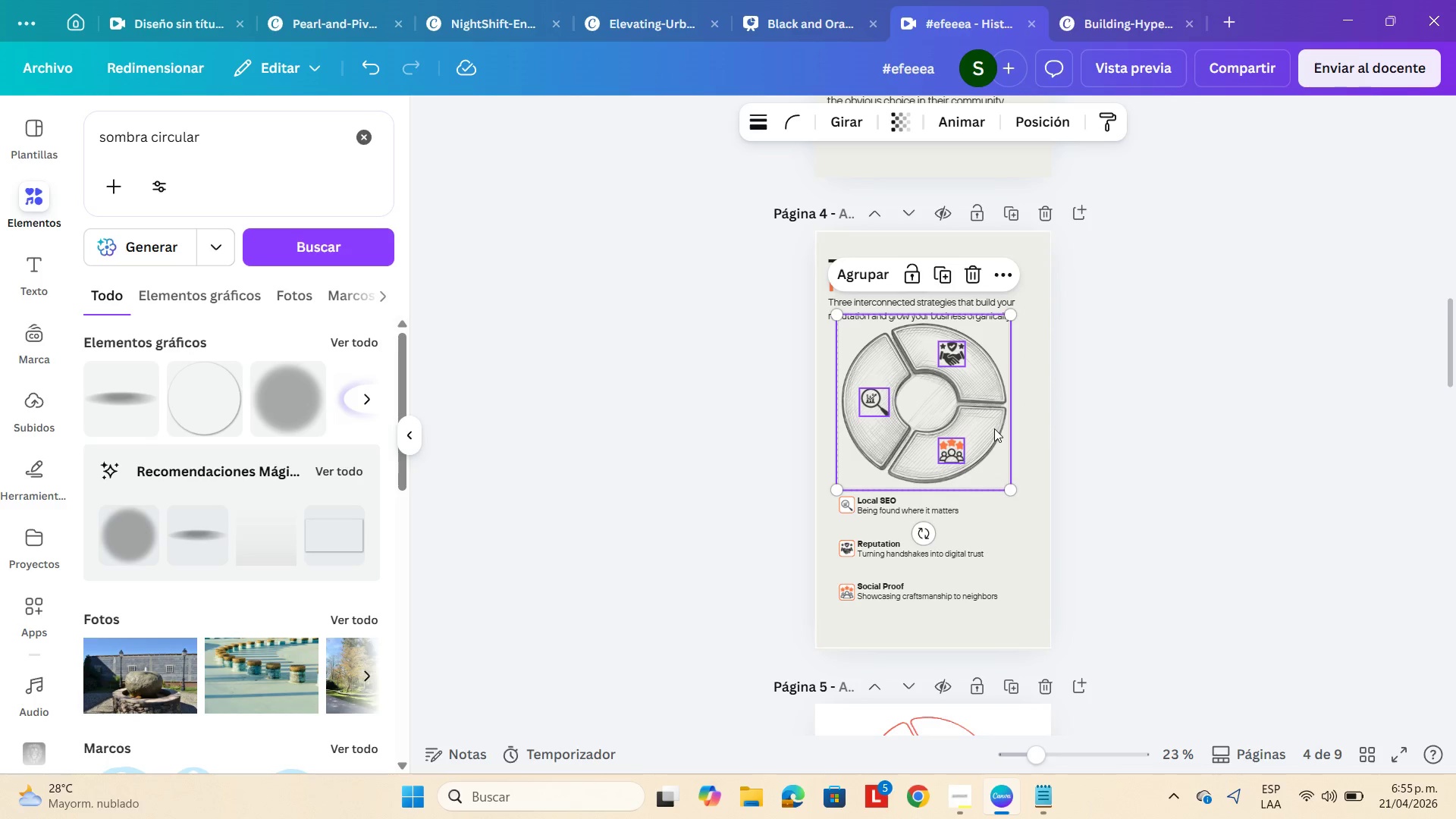 
left_click_drag(start_coordinate=[994, 428], to_coordinate=[1000, 438])
 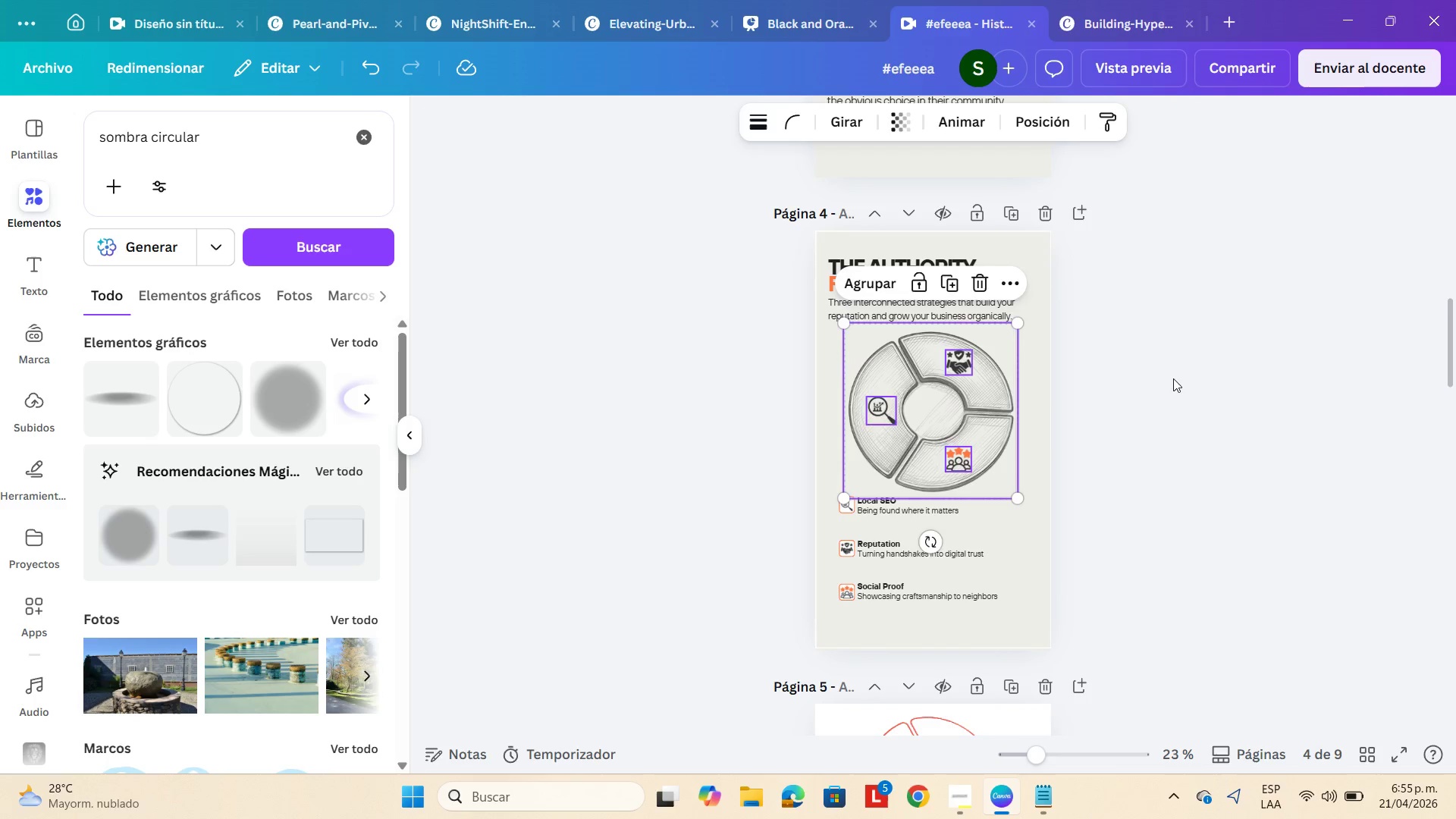 
left_click_drag(start_coordinate=[1171, 381], to_coordinate=[1175, 378])
 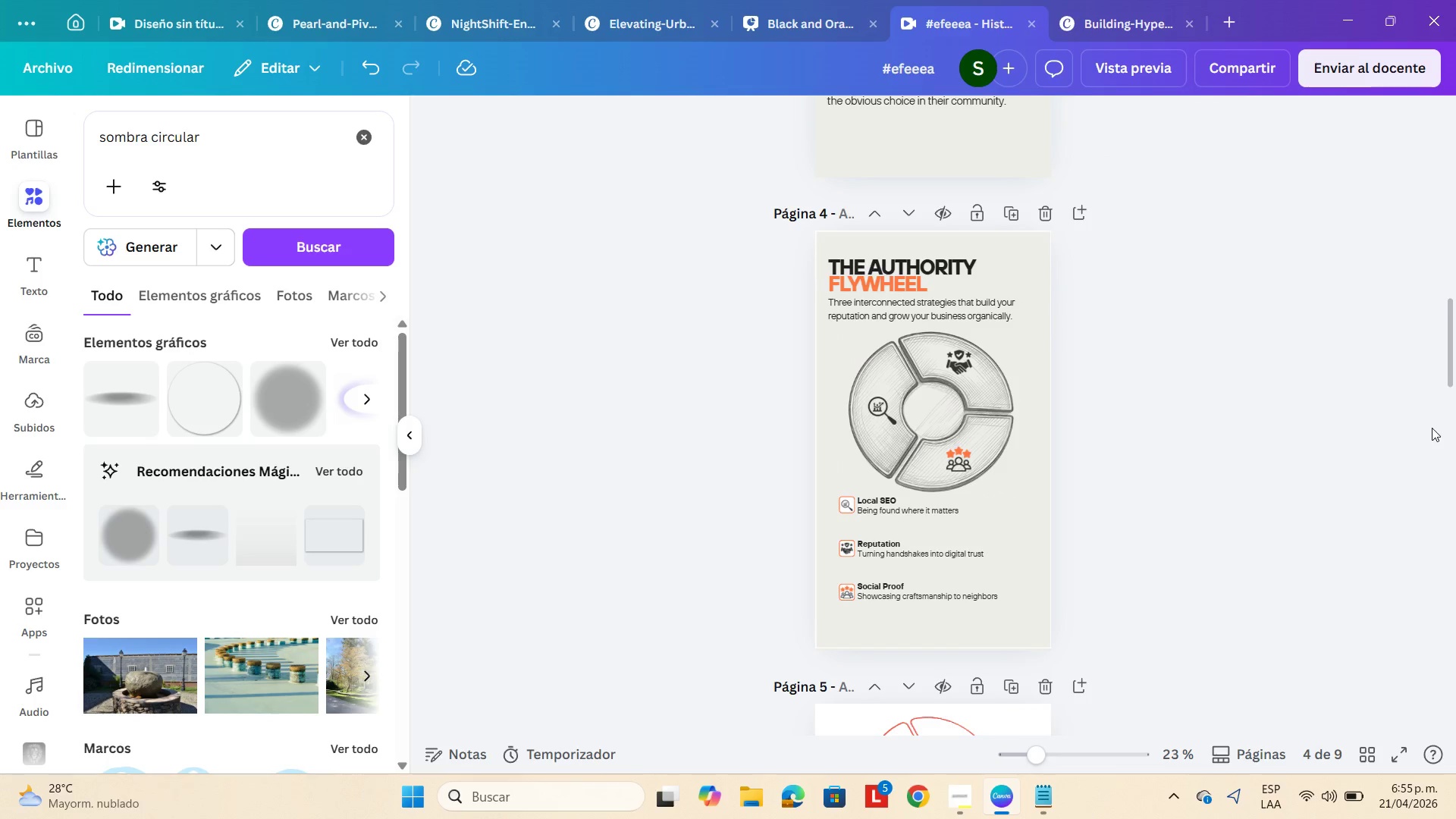 
scroll: coordinate [1357, 538], scroll_direction: down, amount: 3.0
 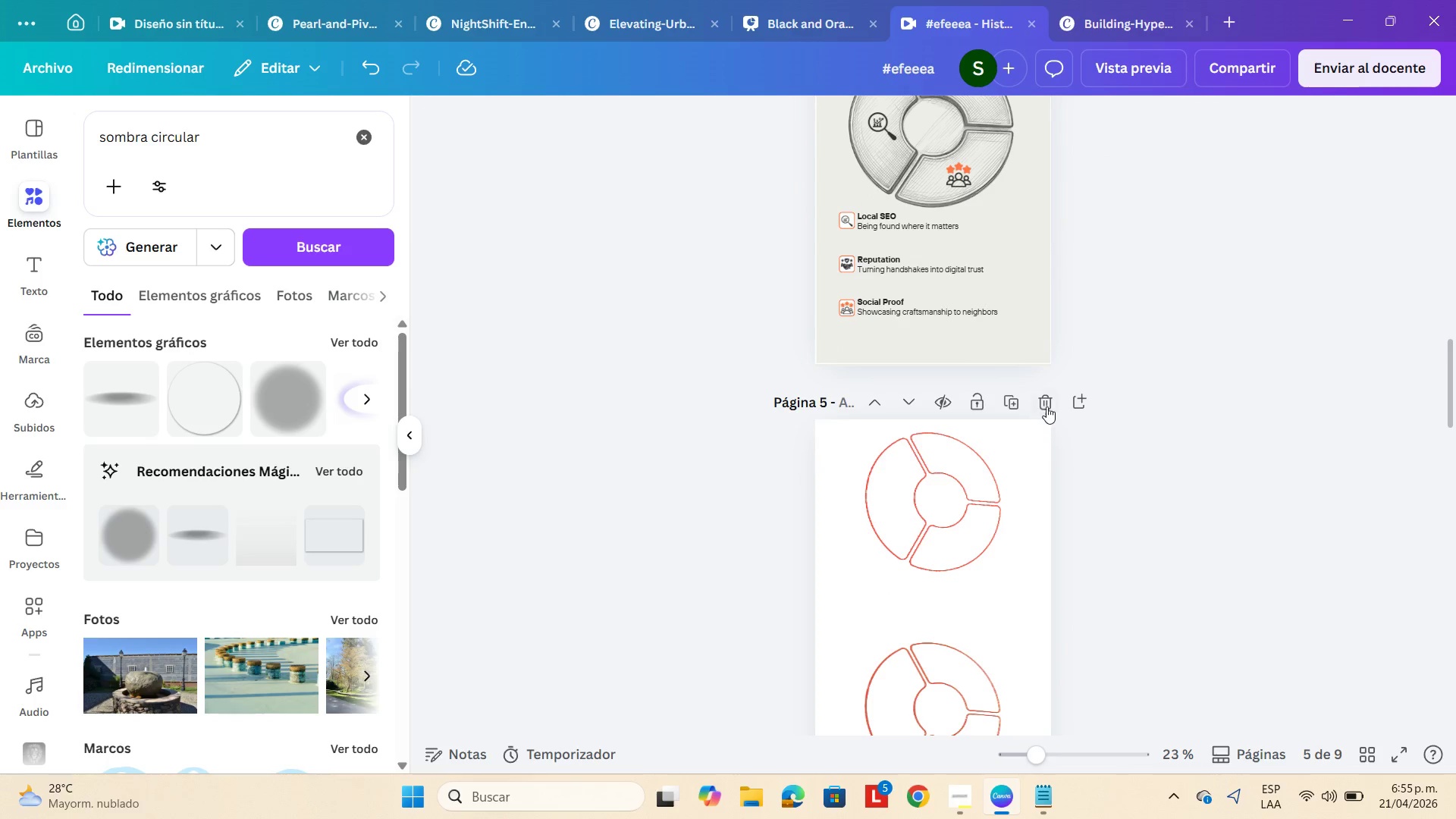 
left_click([1047, 404])
 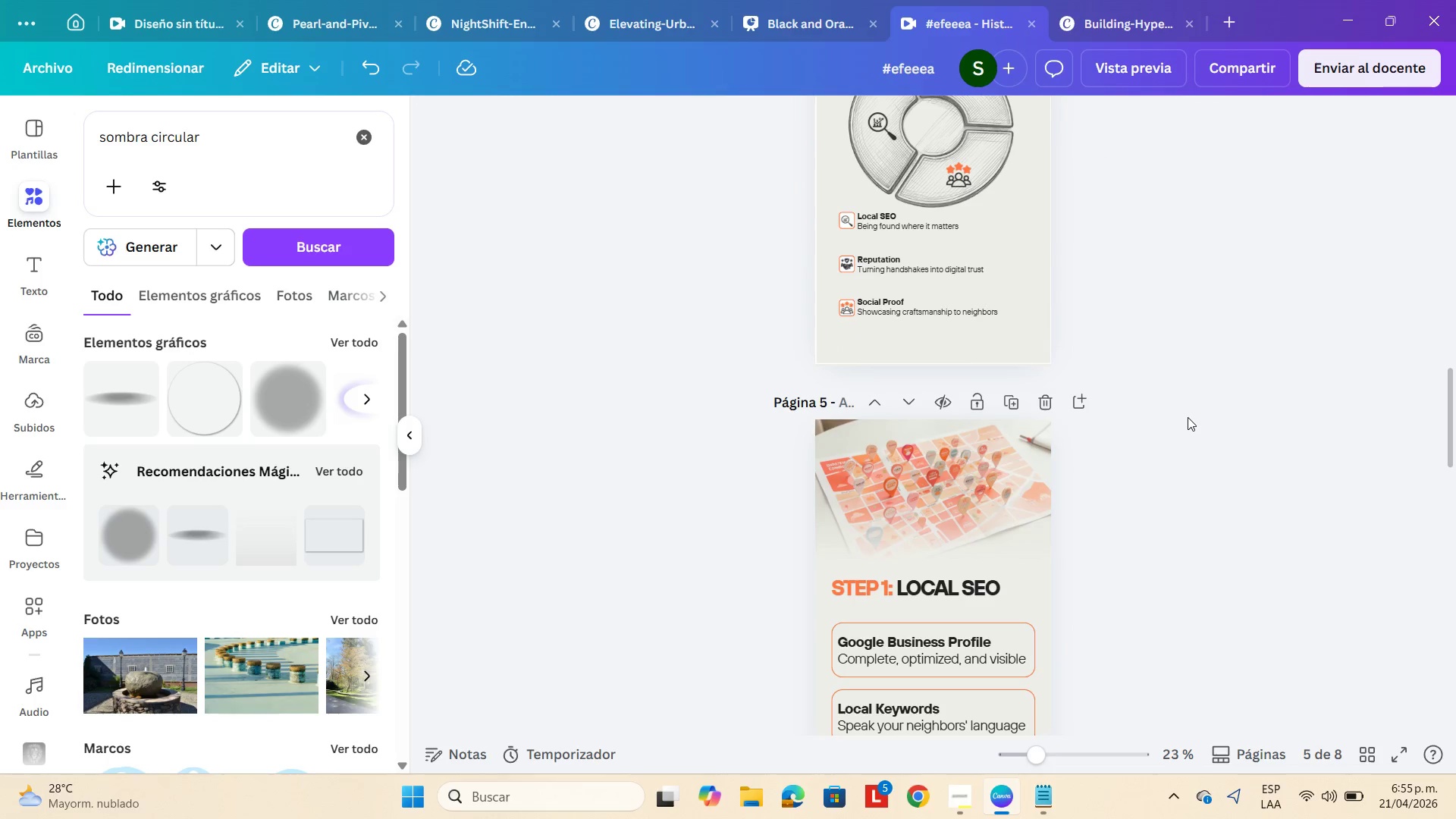 
scroll: coordinate [1172, 476], scroll_direction: down, amount: 7.0
 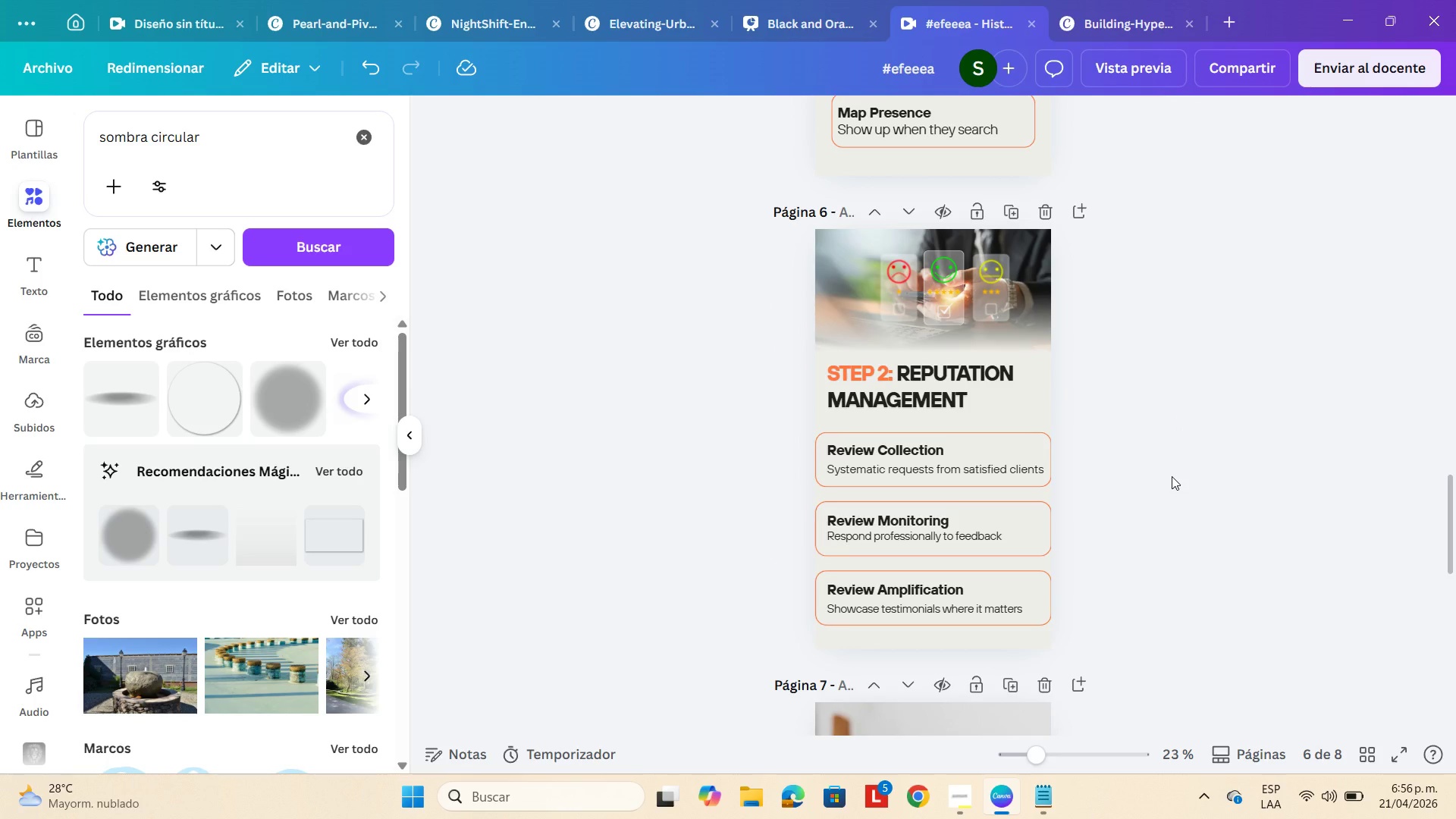 
scroll: coordinate [1172, 476], scroll_direction: up, amount: 5.0
 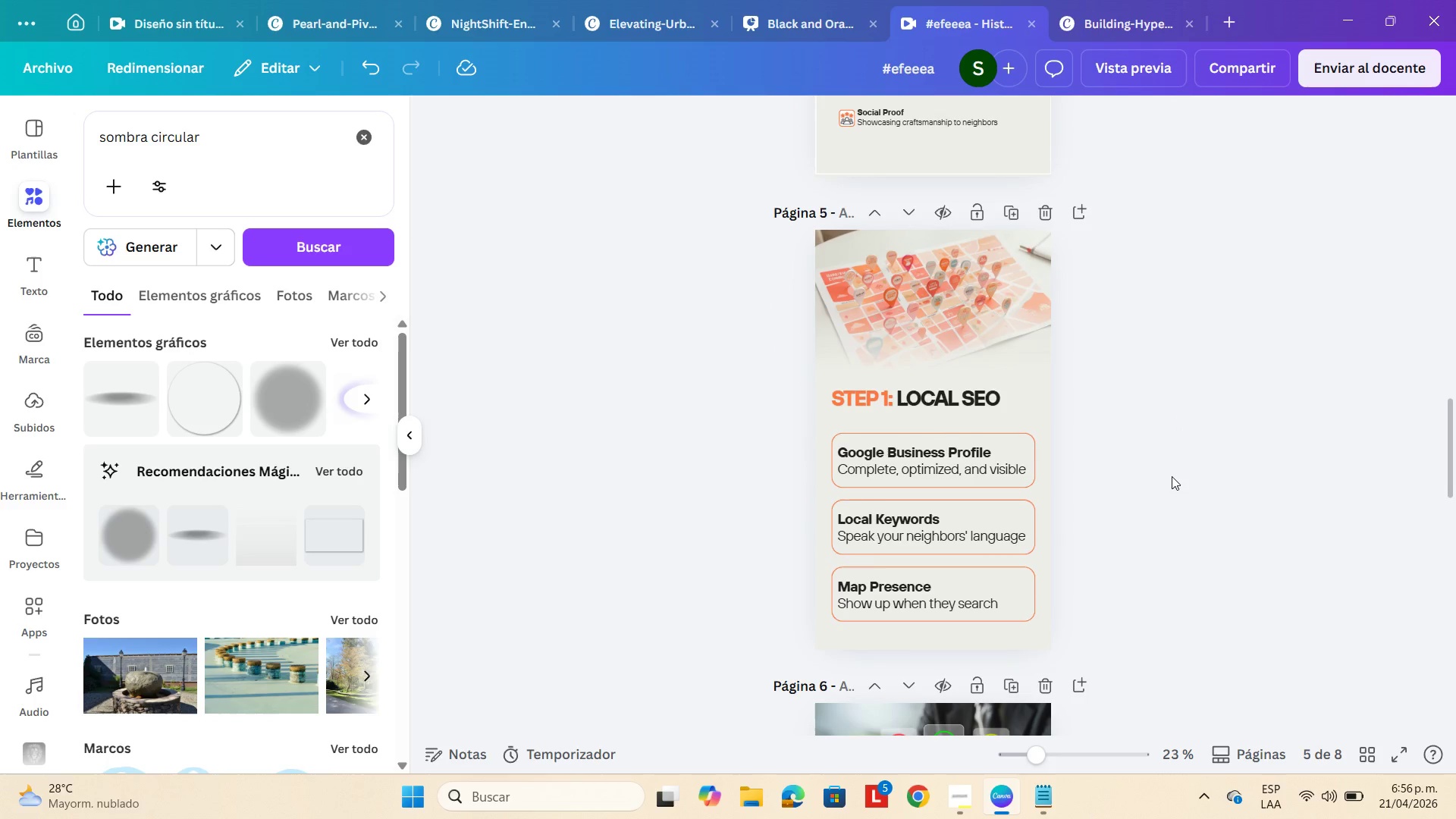 
scroll: coordinate [1172, 476], scroll_direction: down, amount: 5.0
 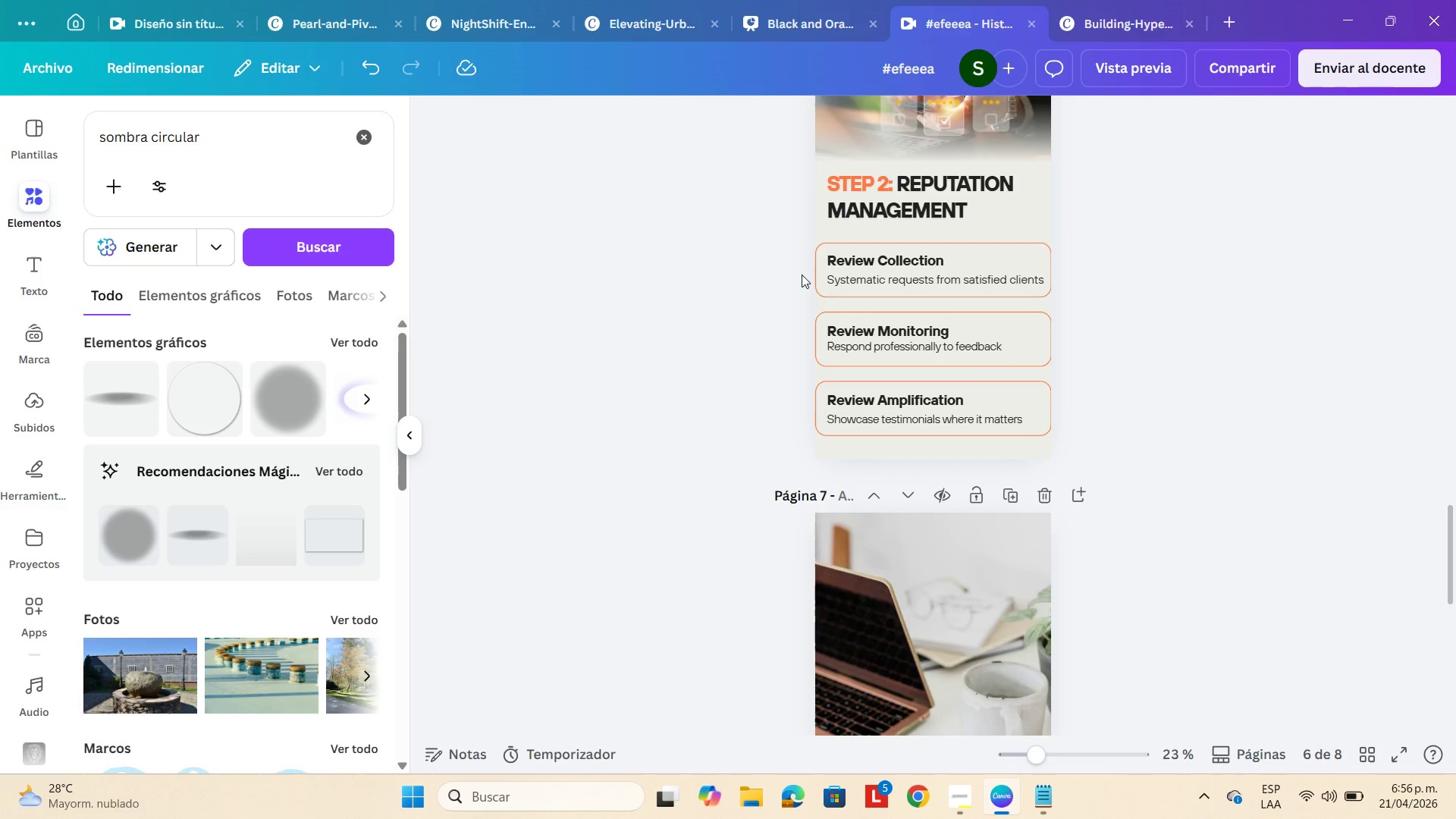 
wait(5.25)
 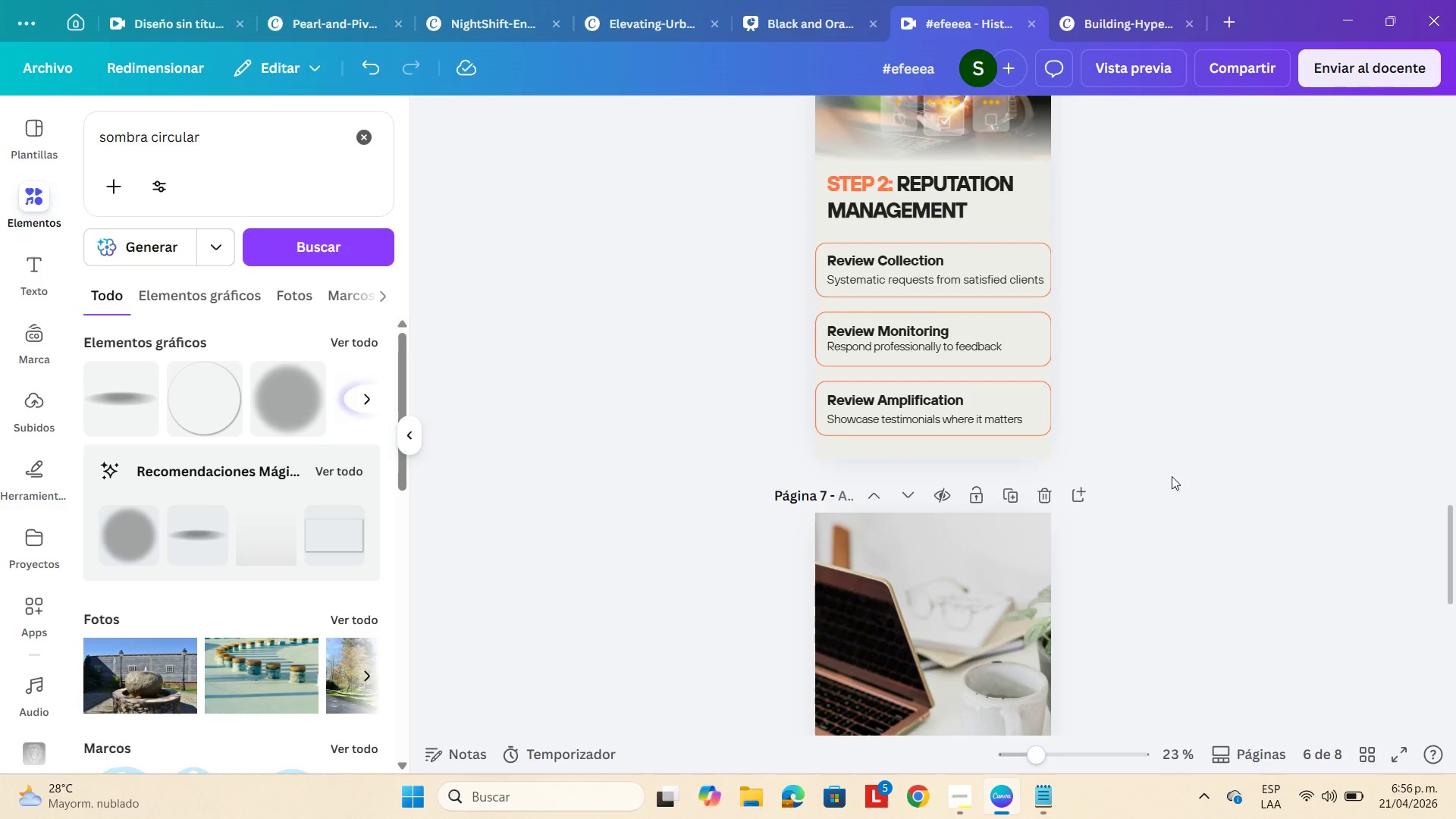 
left_click_drag(start_coordinate=[782, 259], to_coordinate=[1046, 430])
 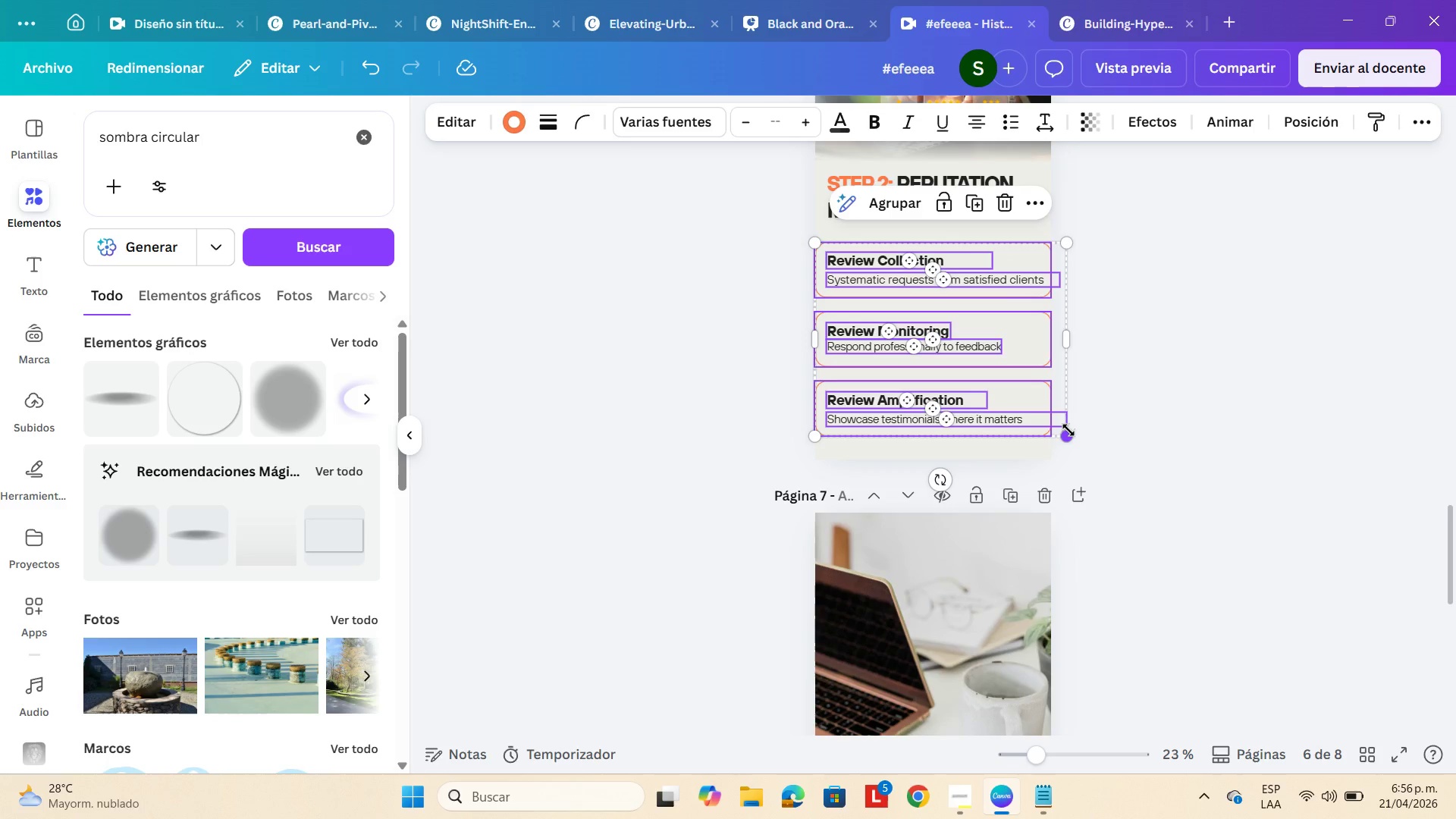 
left_click_drag(start_coordinate=[1068, 430], to_coordinate=[1034, 415])
 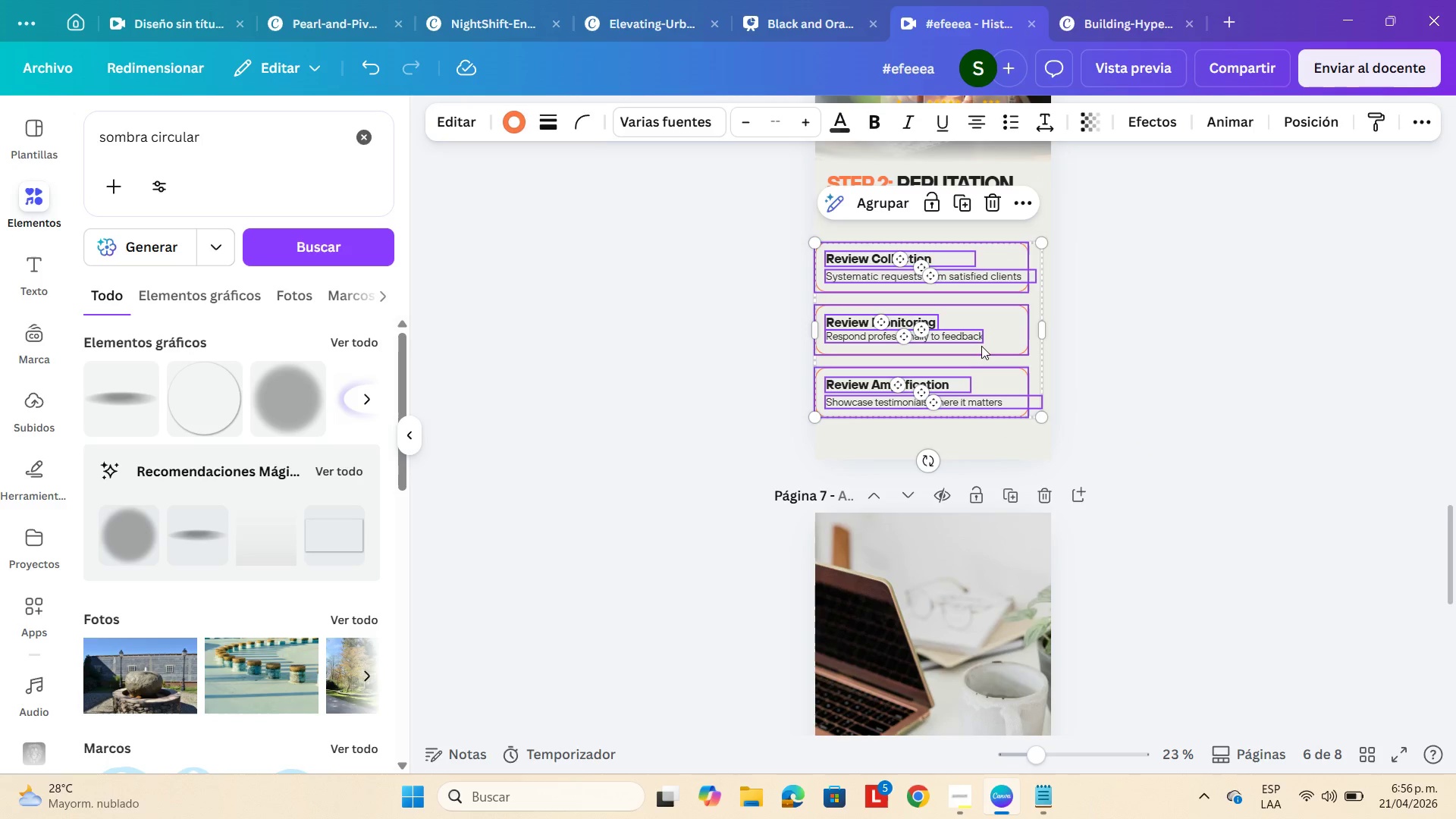 
left_click_drag(start_coordinate=[985, 344], to_coordinate=[990, 353])
 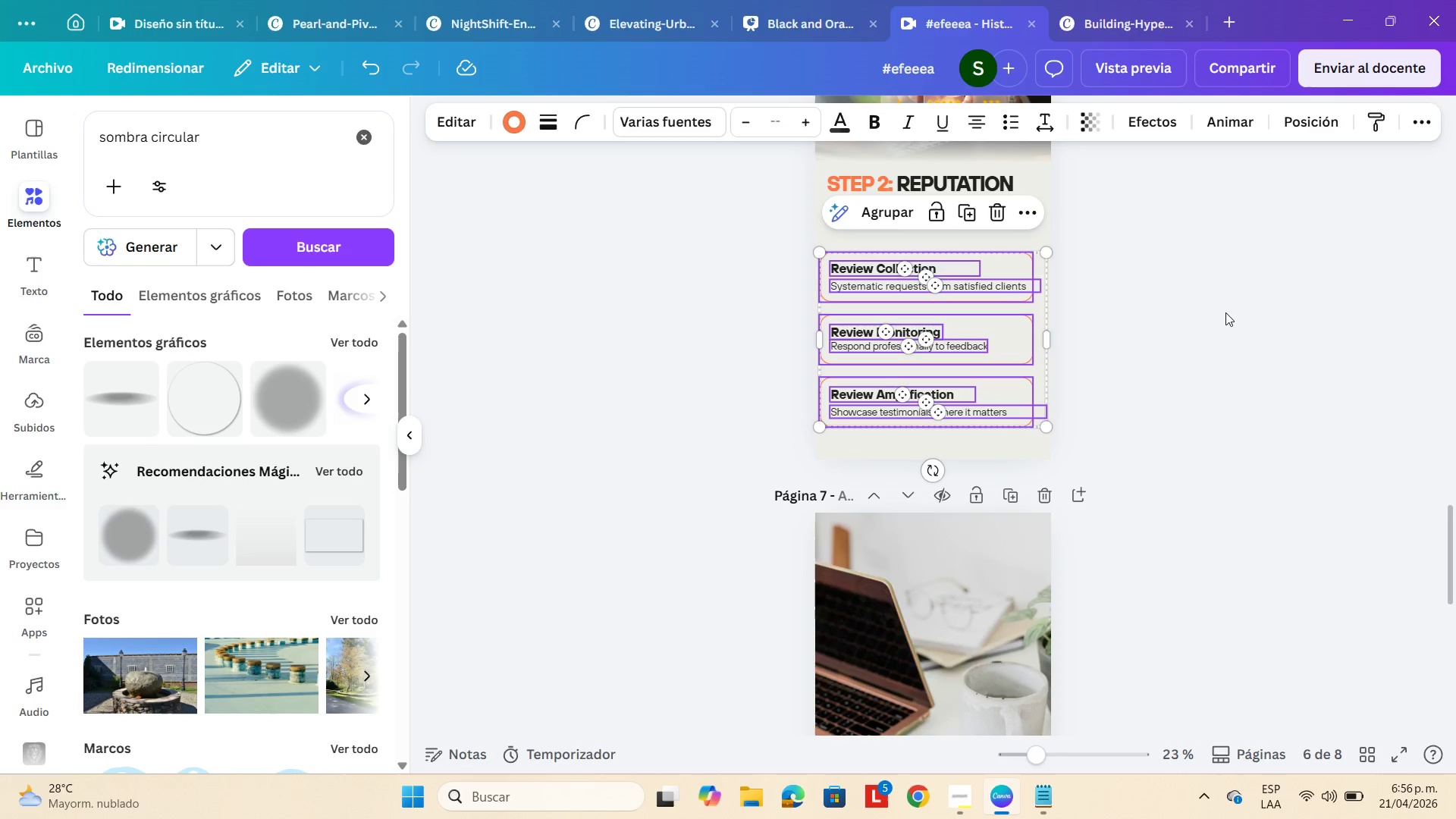 
left_click([1225, 312])
 